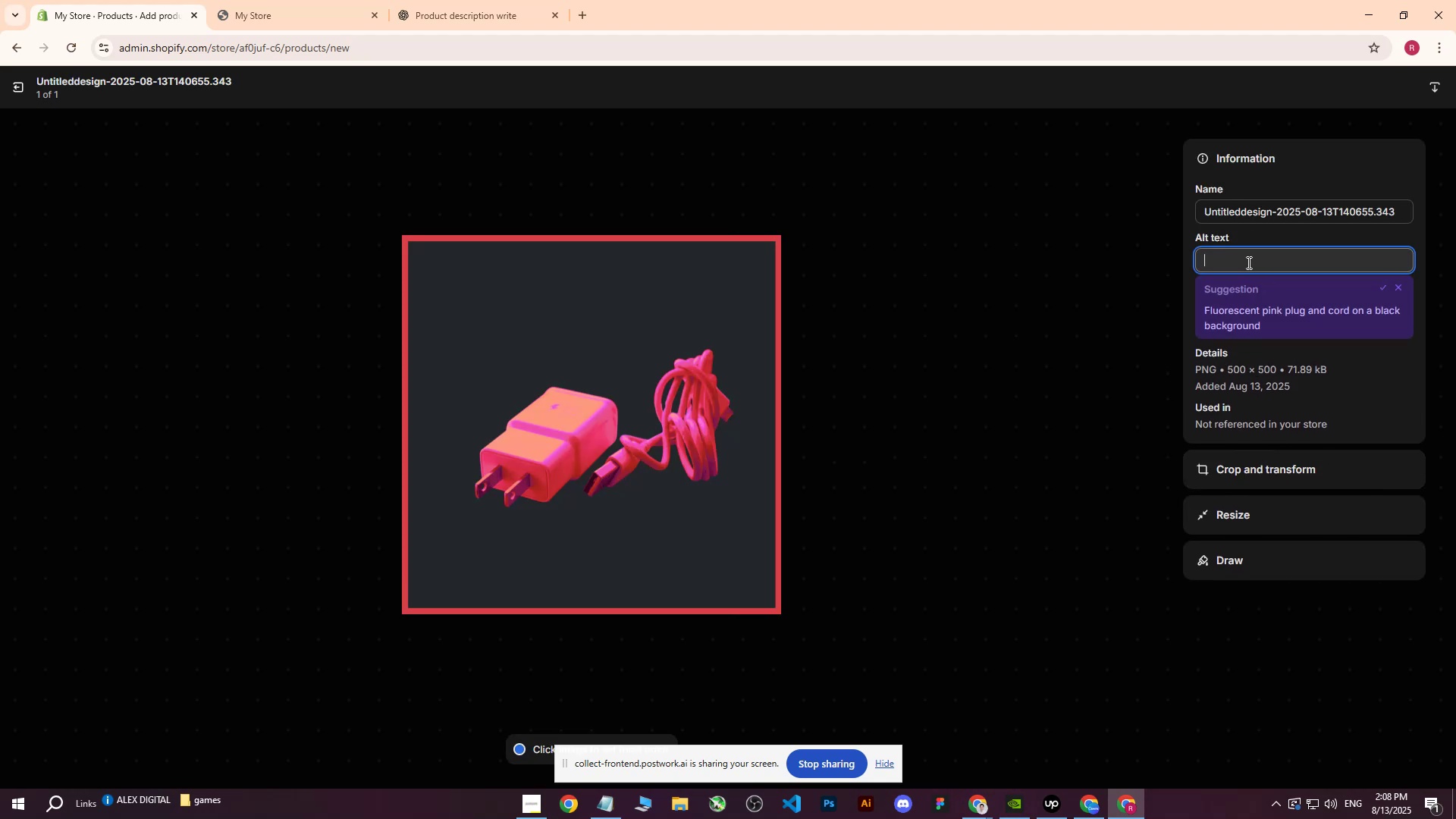 
key(Control+V)
 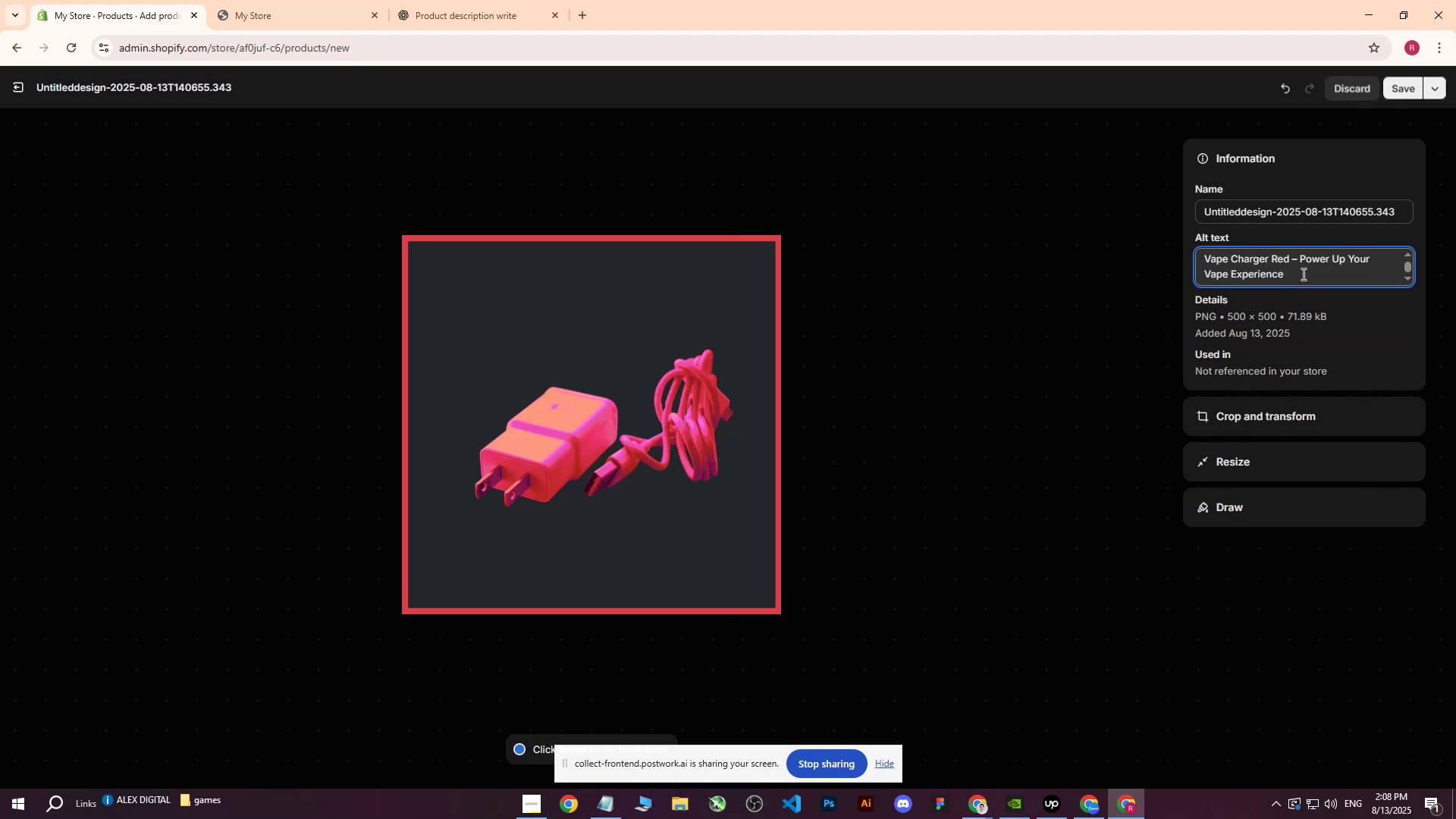 
left_click_drag(start_coordinate=[1301, 274], to_coordinate=[1294, 262])
 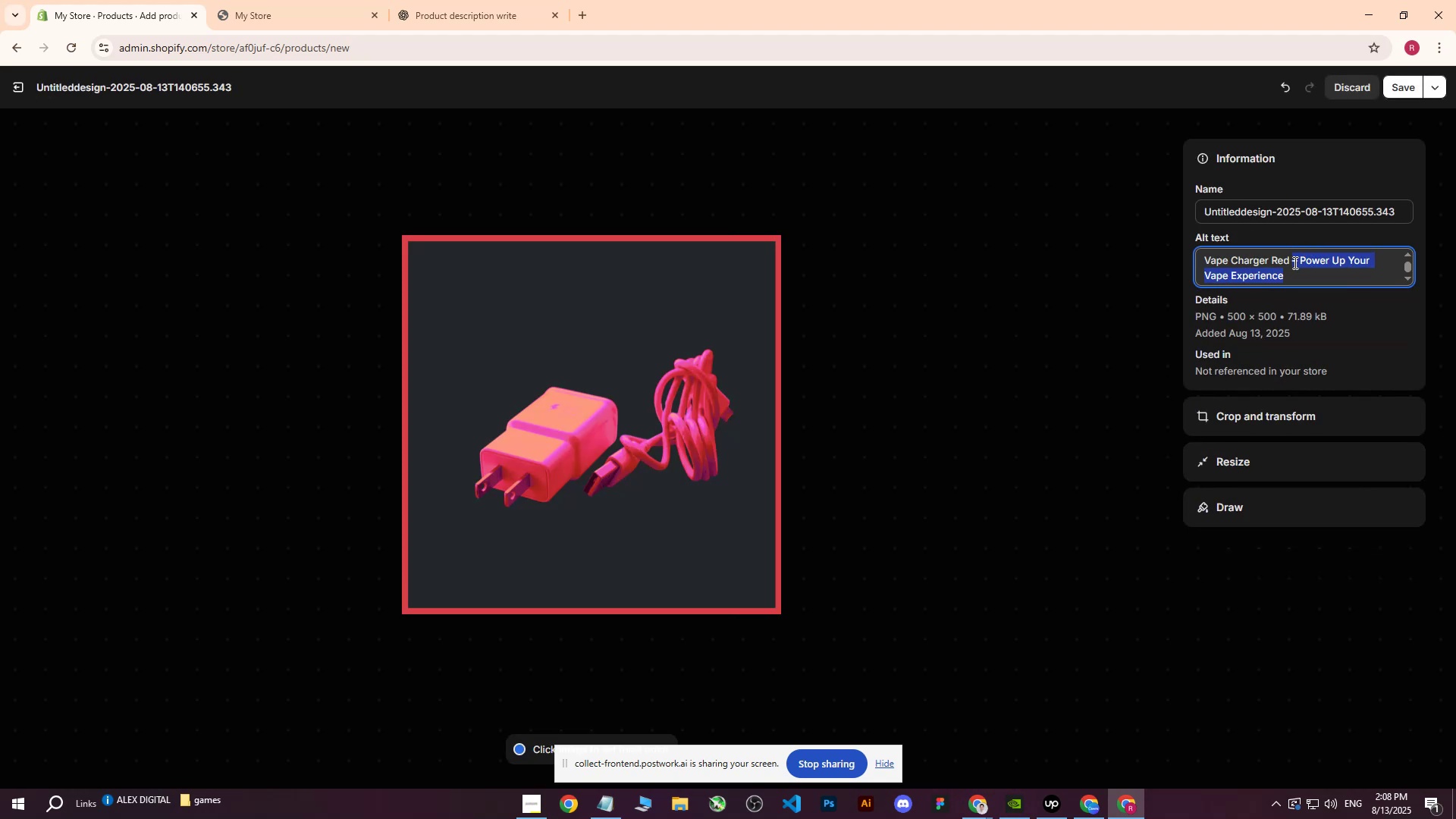 
type(on black background.)
 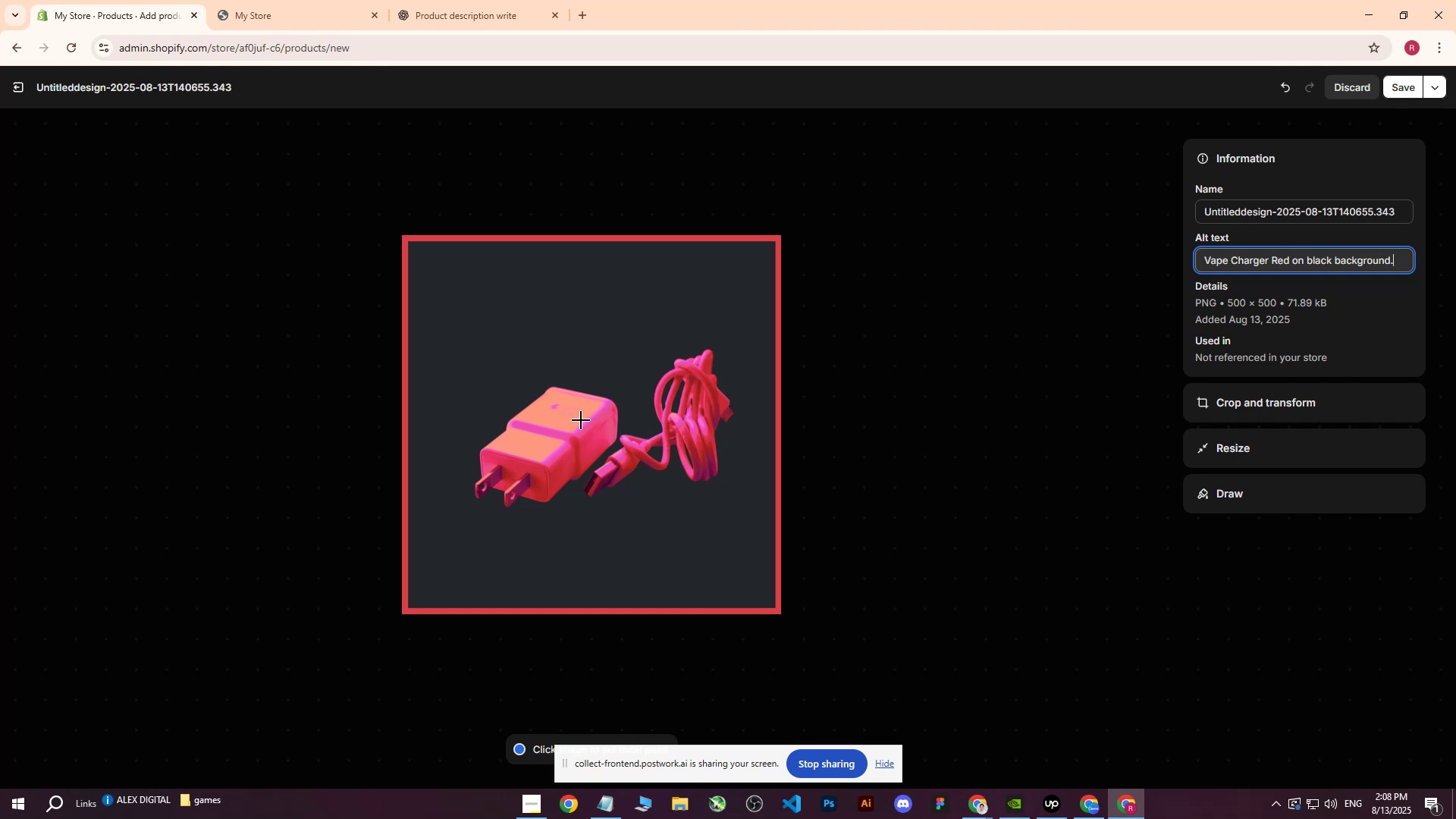 
left_click([601, 414])
 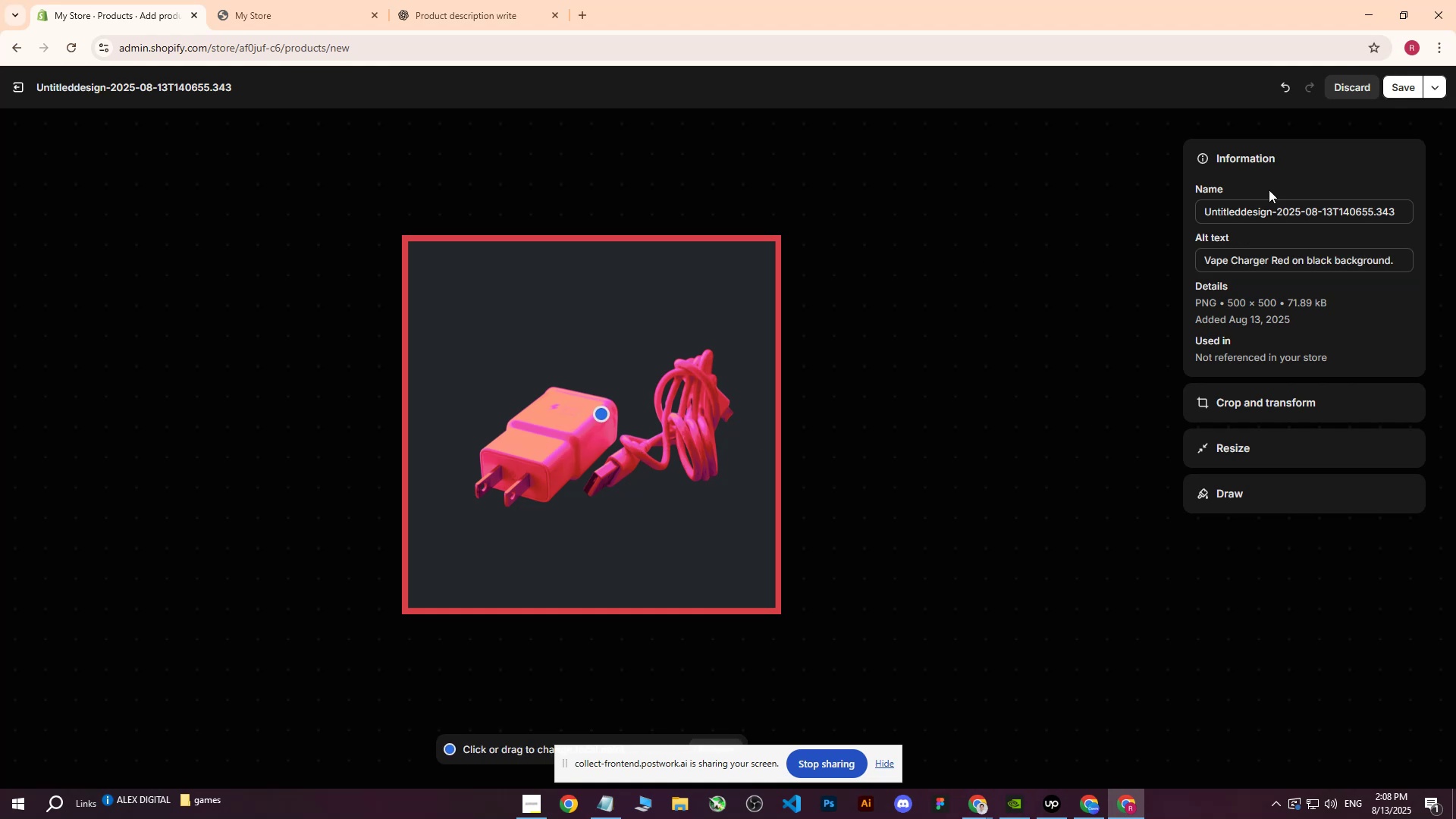 
left_click([1389, 93])
 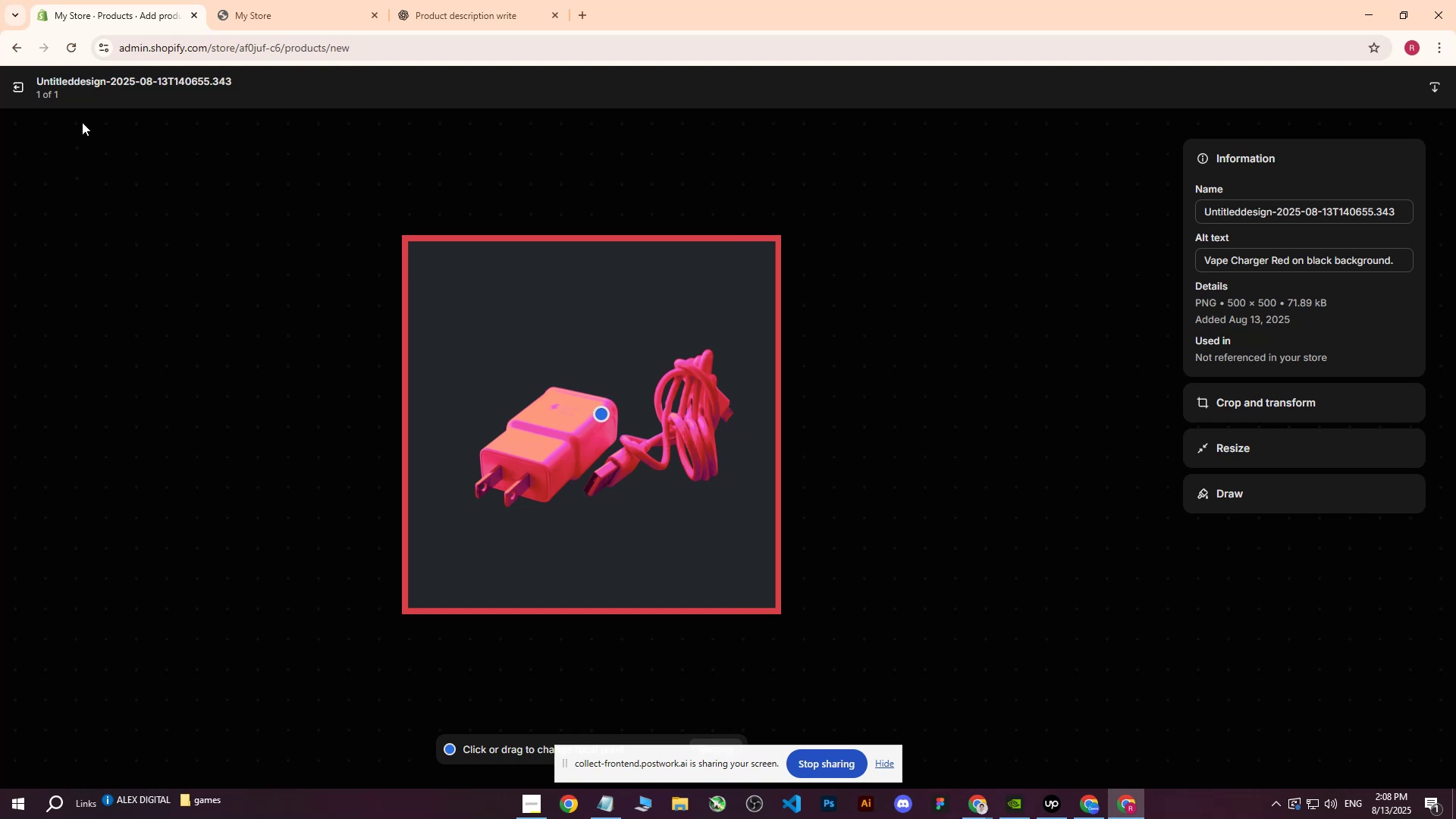 
wait(15.75)
 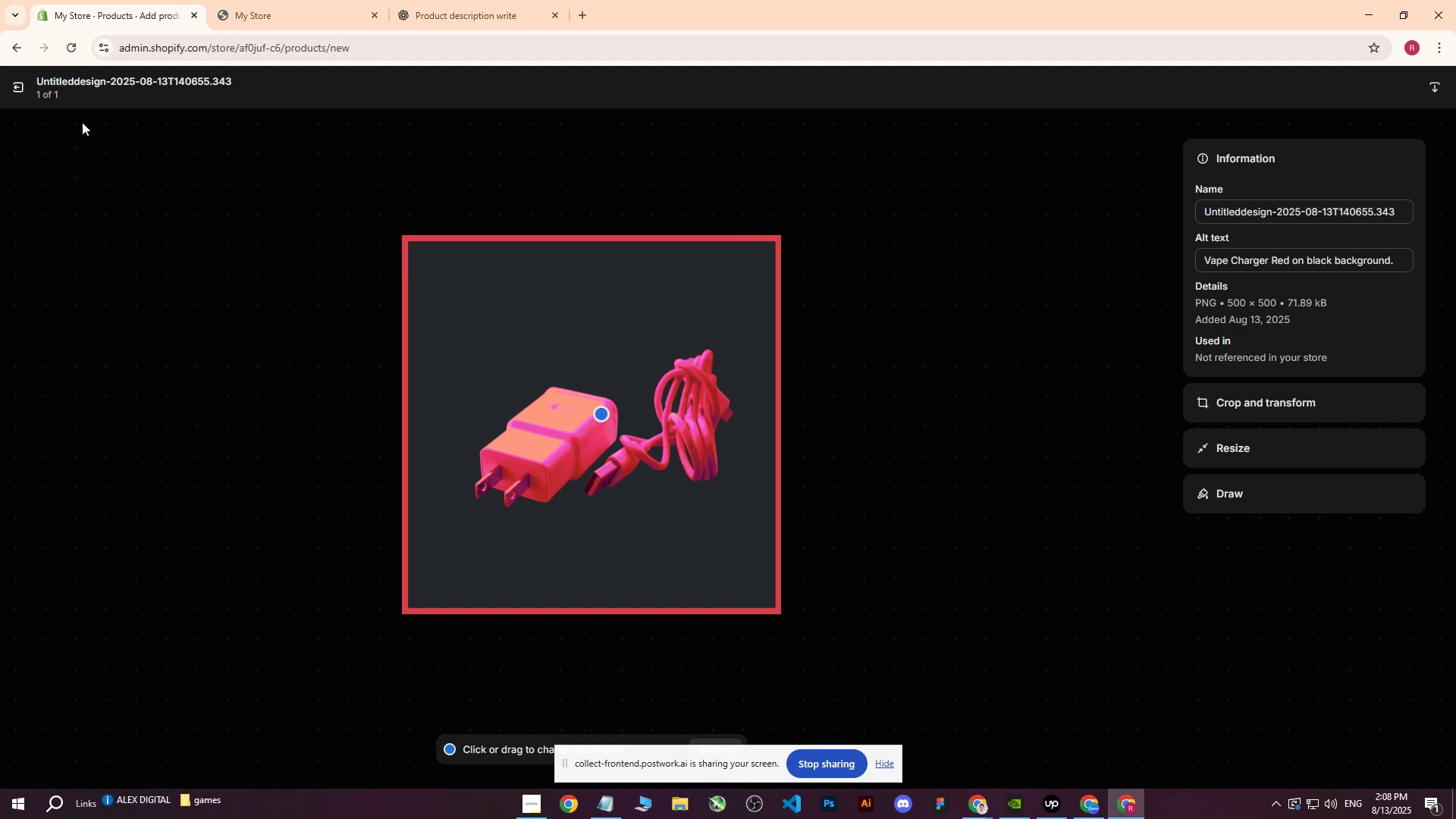 
left_click([11, 86])
 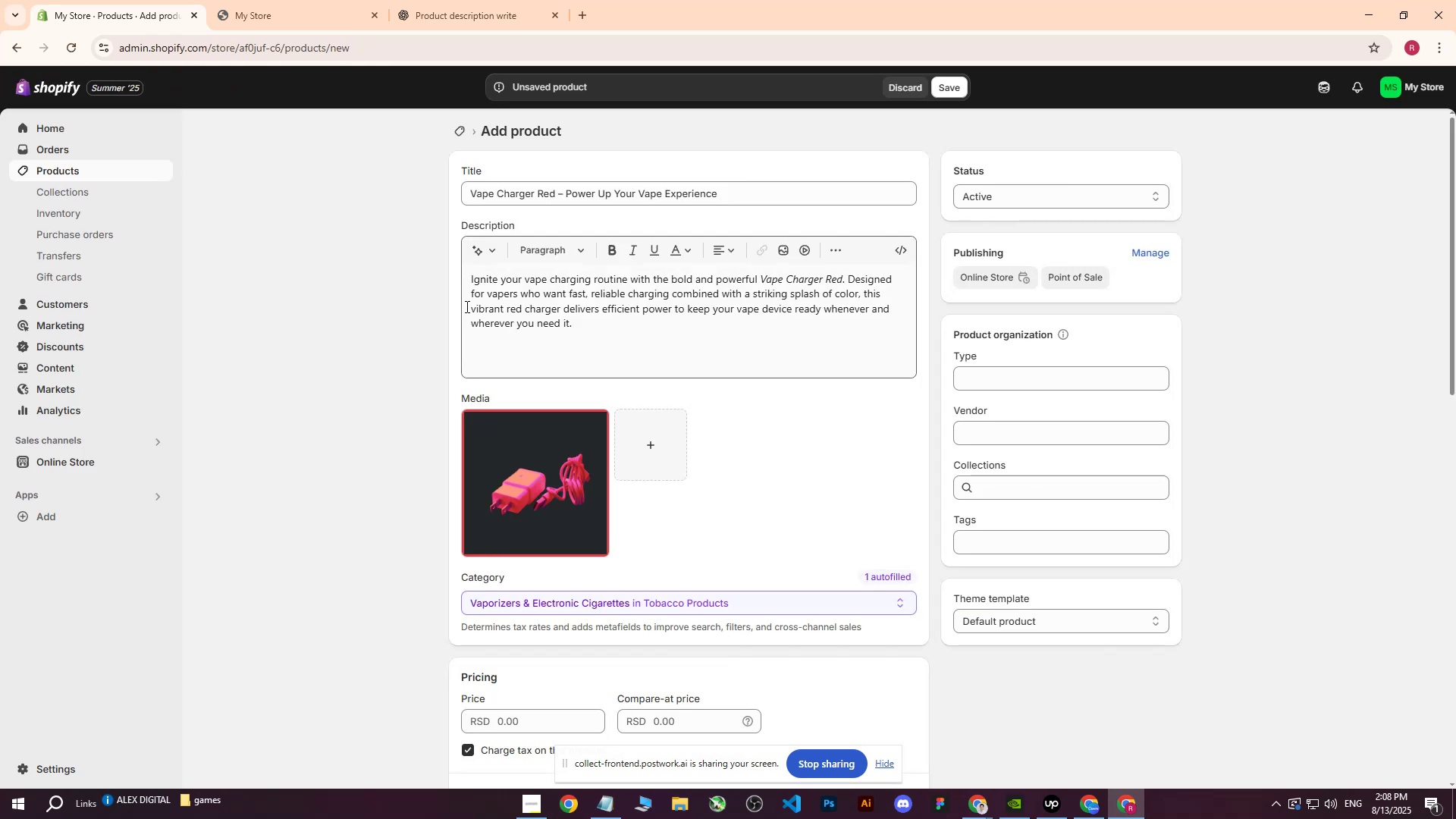 
scroll: coordinate [641, 489], scroll_direction: down, amount: 4.0
 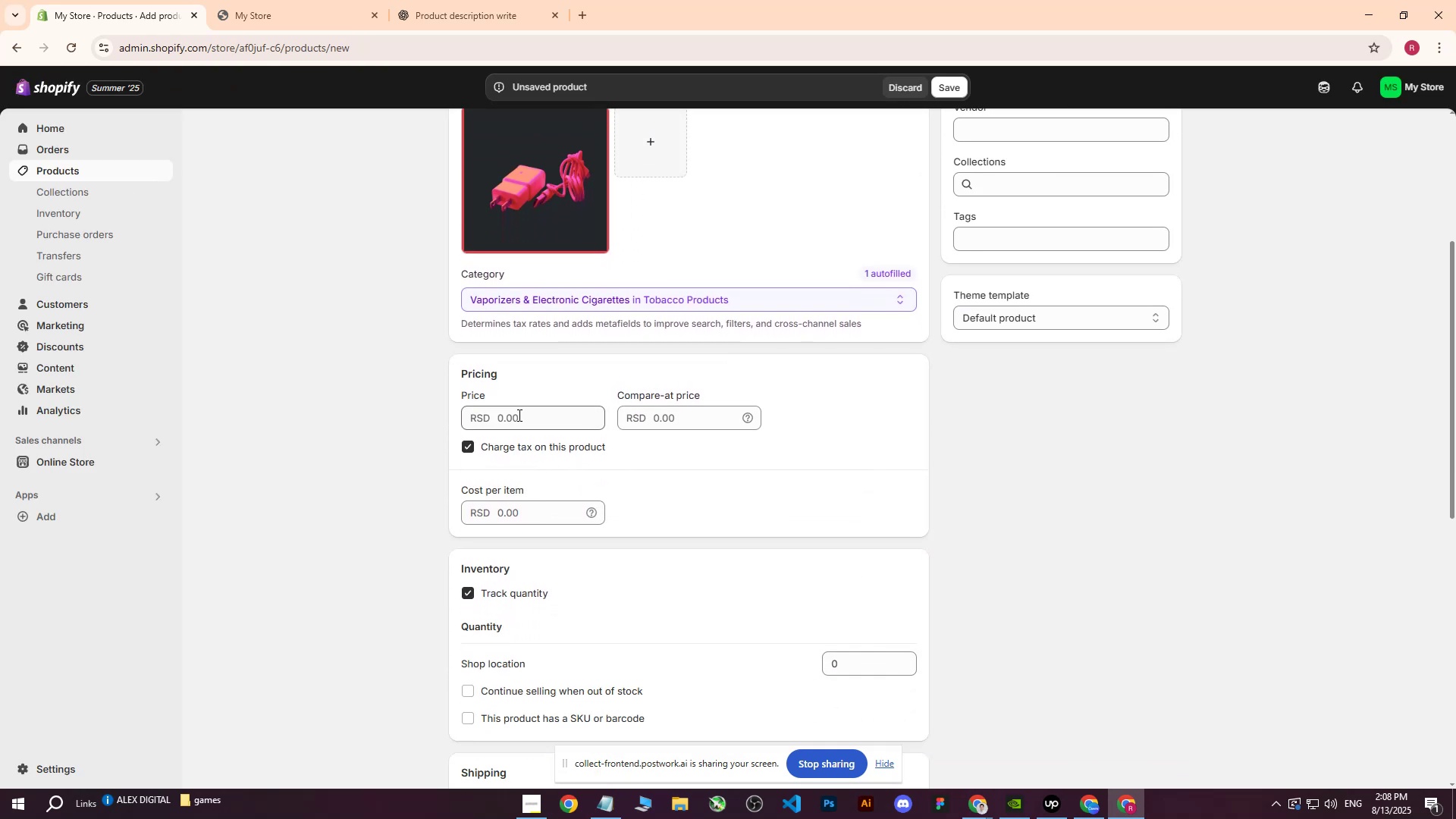 
left_click([518, 415])
 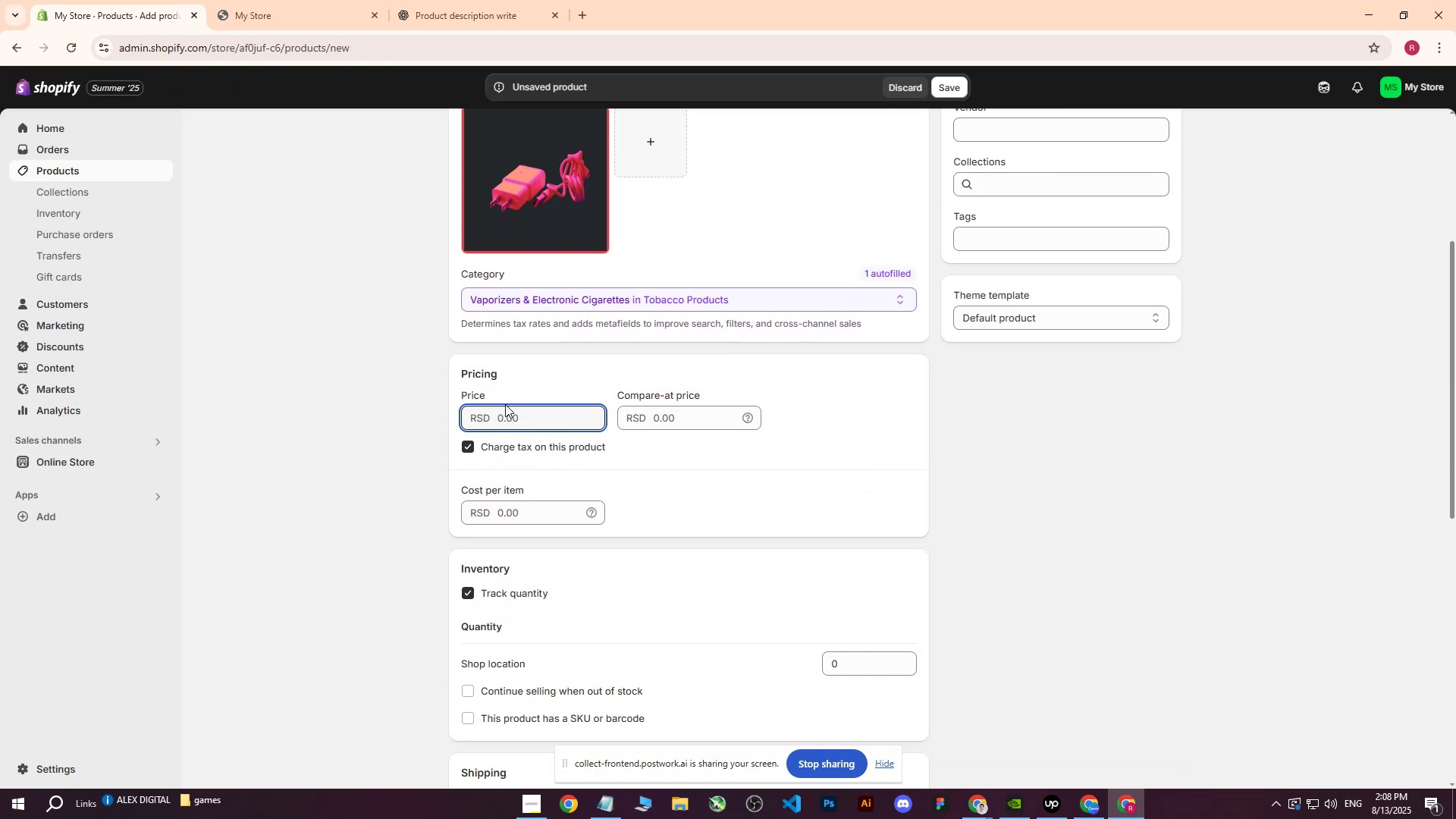 
type(3500)
key(Backspace)
key(Backspace)
key(Backspace)
key(Backspace)
type(4000)
key(Tab)
key(Tab)
key(Tab)
key(Tab)
type(2000)
 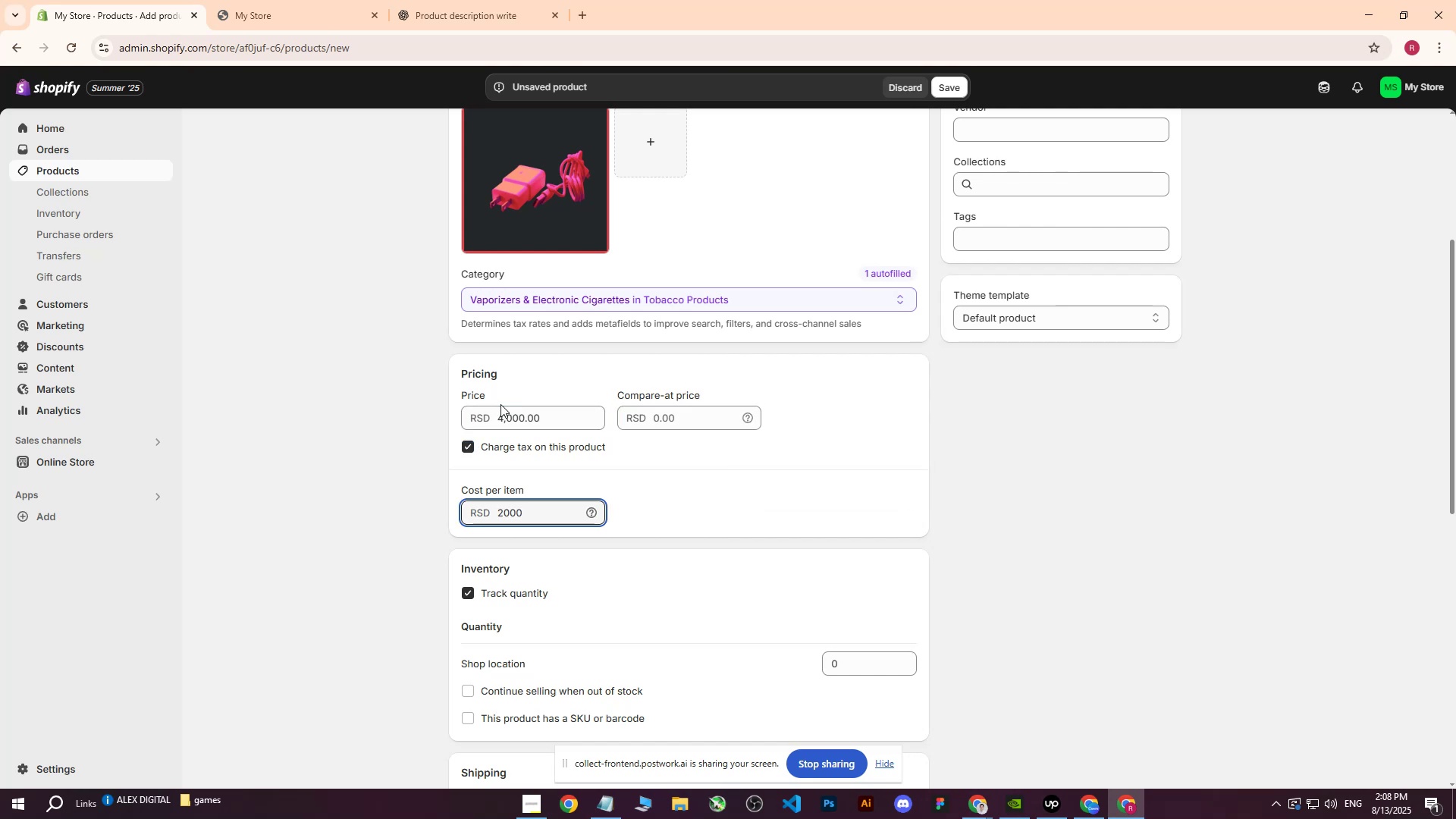 
left_click([403, 405])
 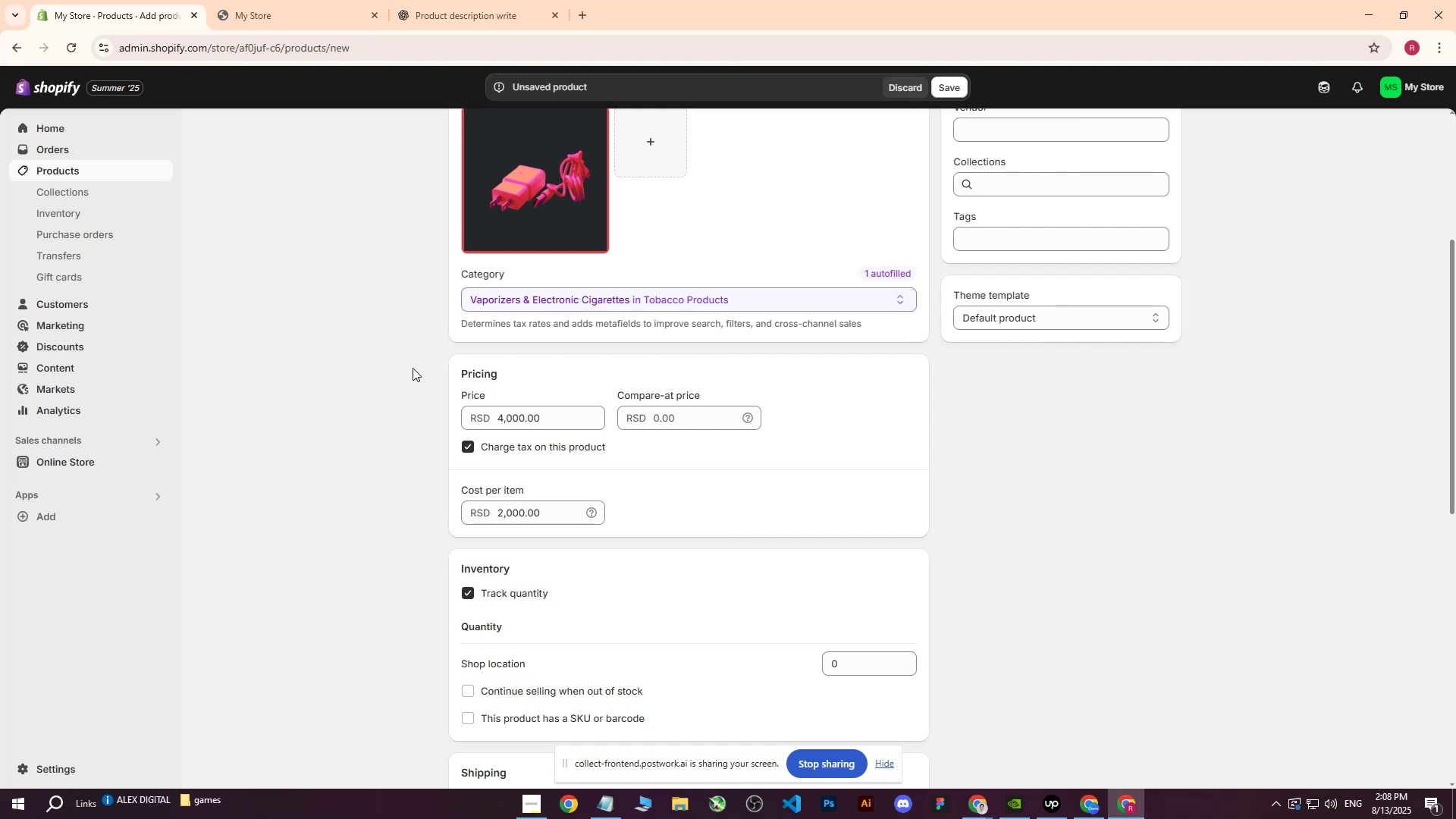 
wait(10.58)
 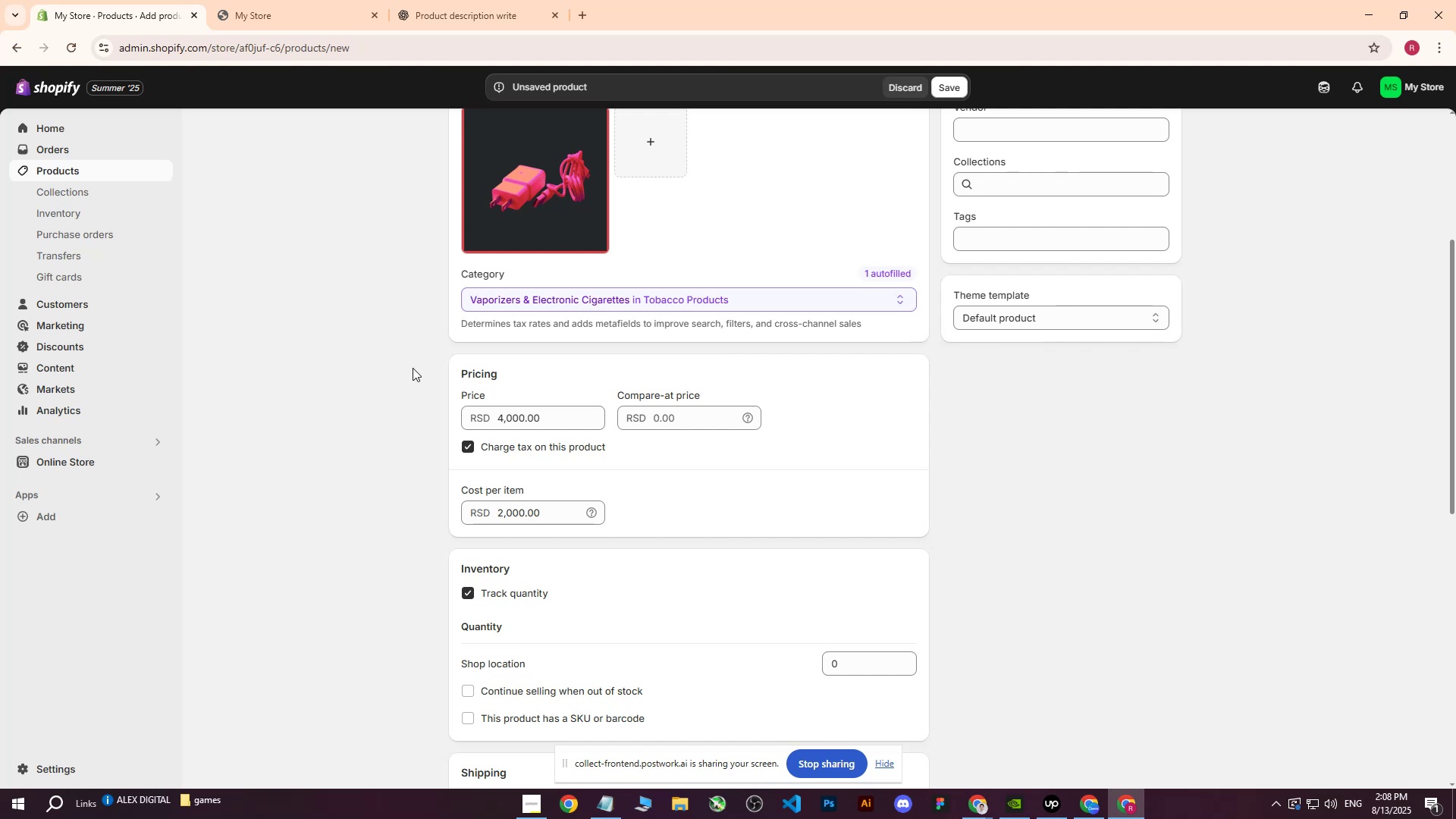 
scroll: coordinate [538, 397], scroll_direction: down, amount: 4.0
 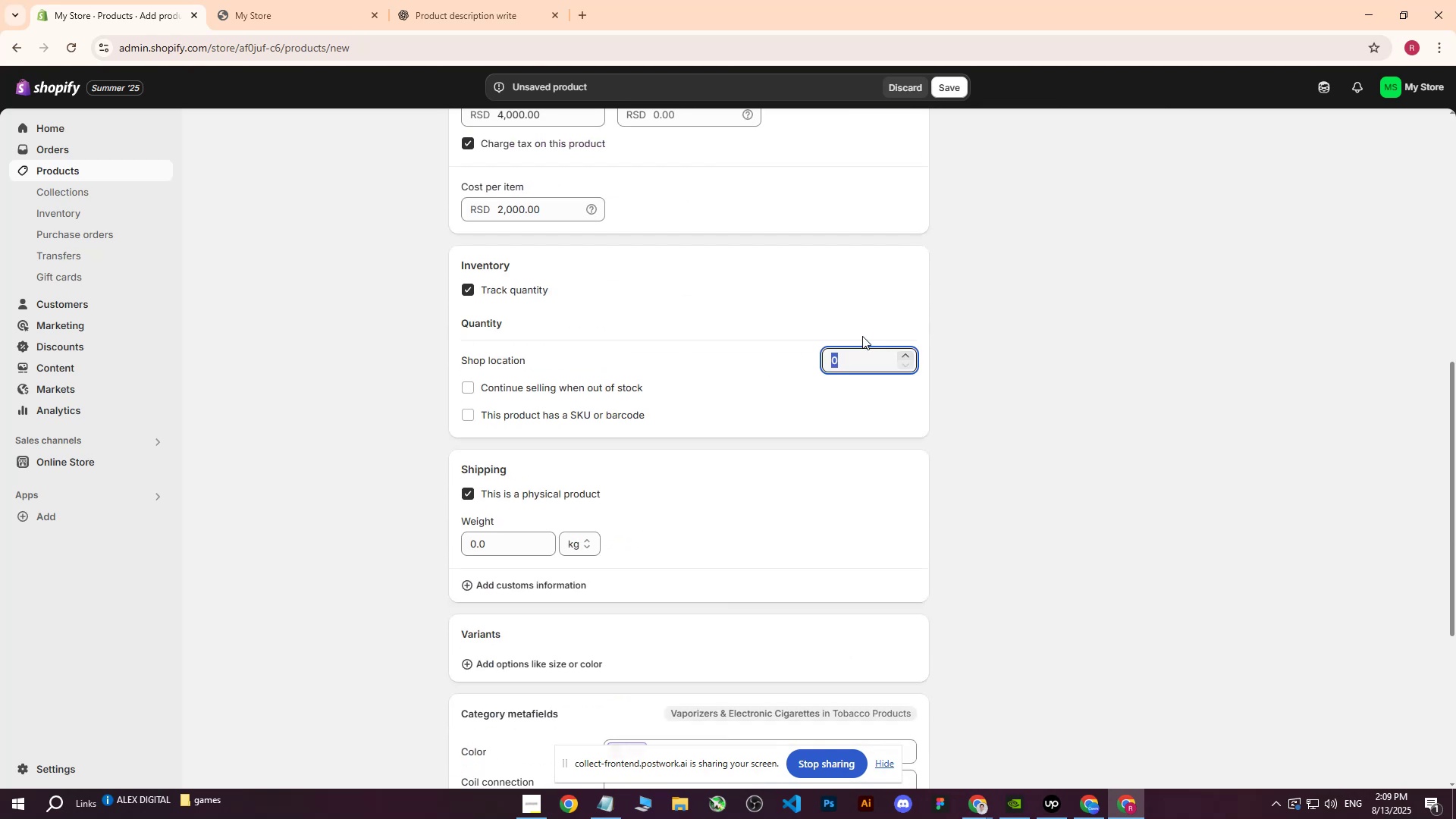 
type(200)
 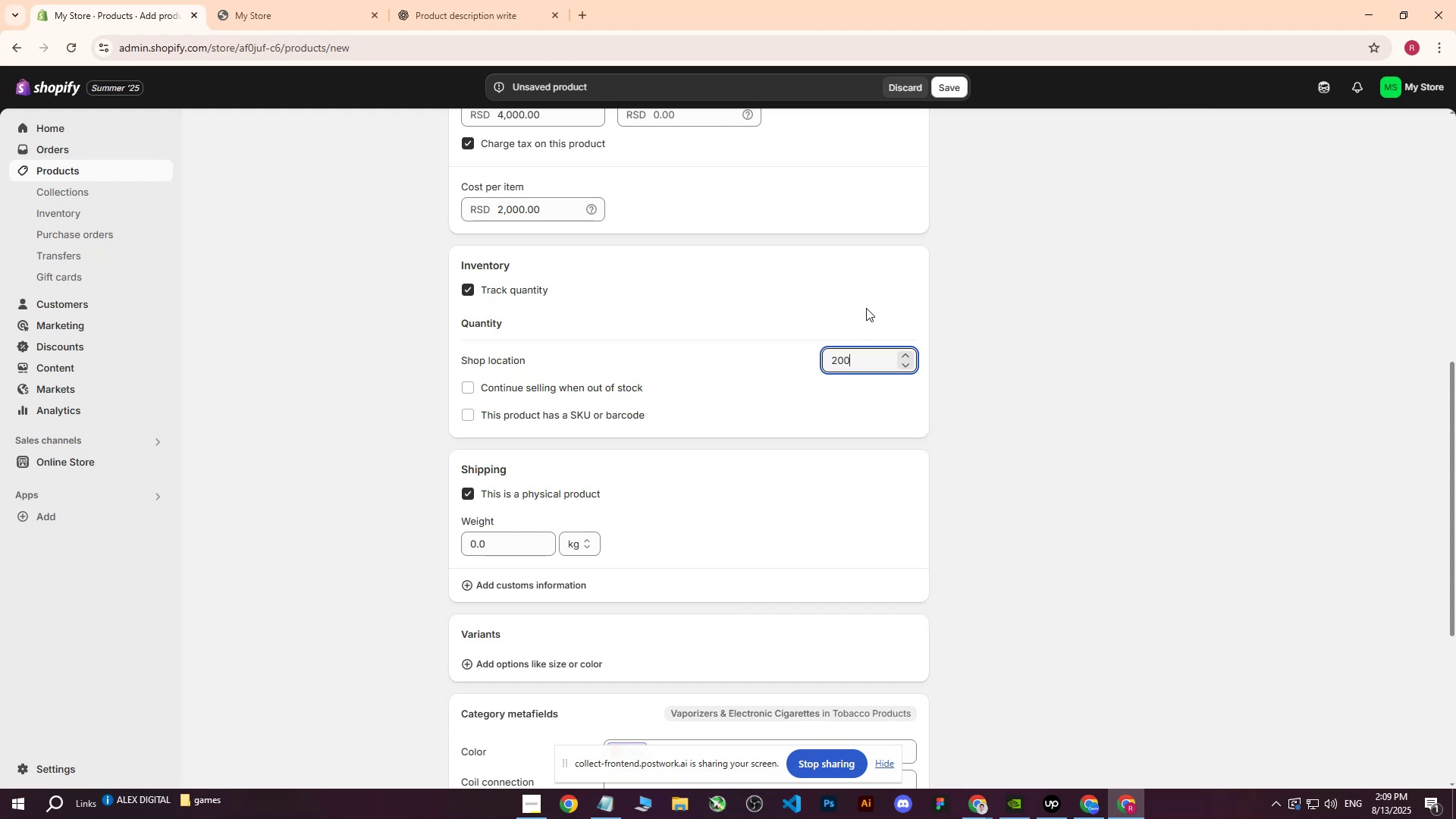 
left_click([1013, 344])
 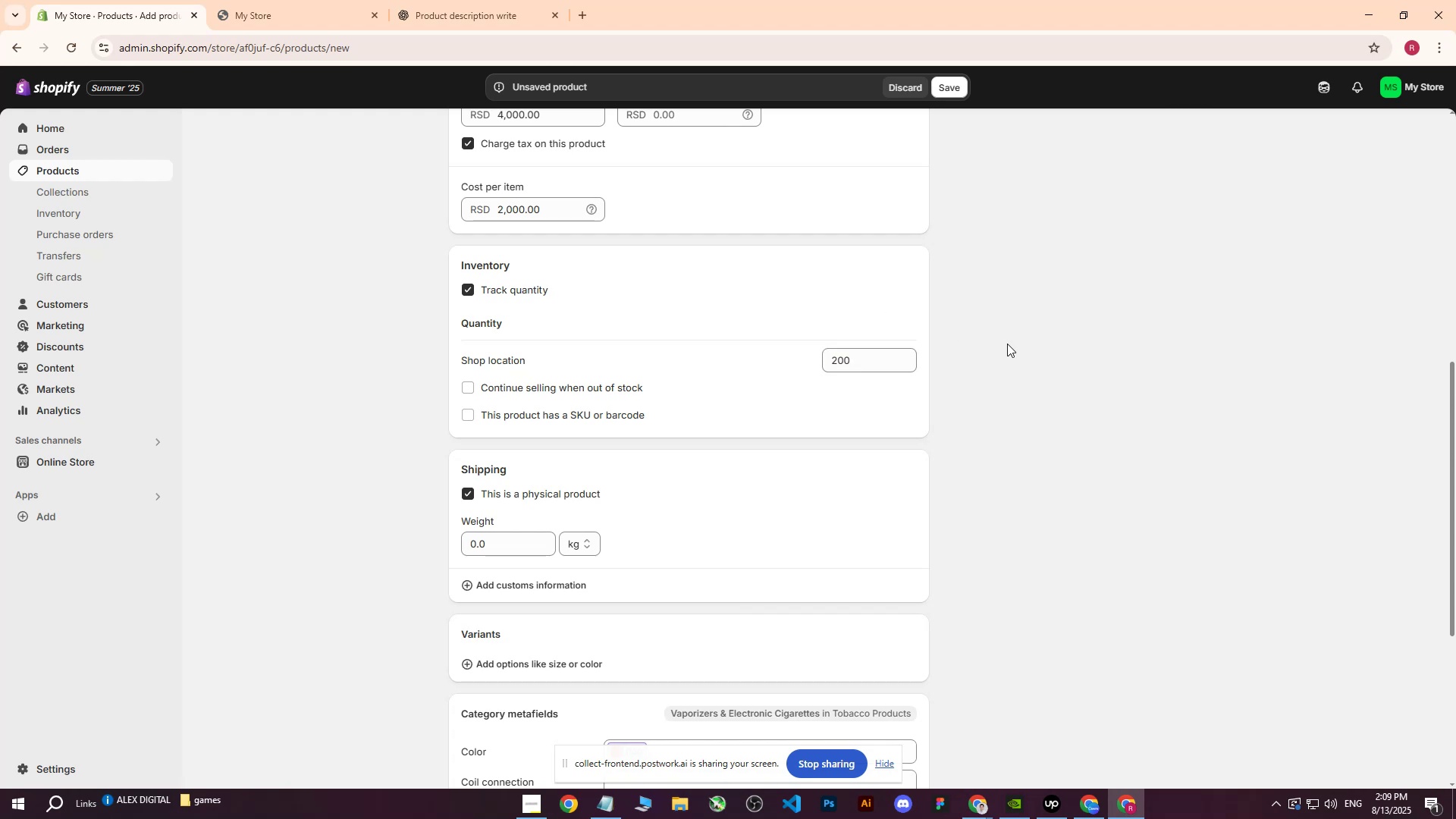 
scroll: coordinate [866, 366], scroll_direction: down, amount: 2.0
 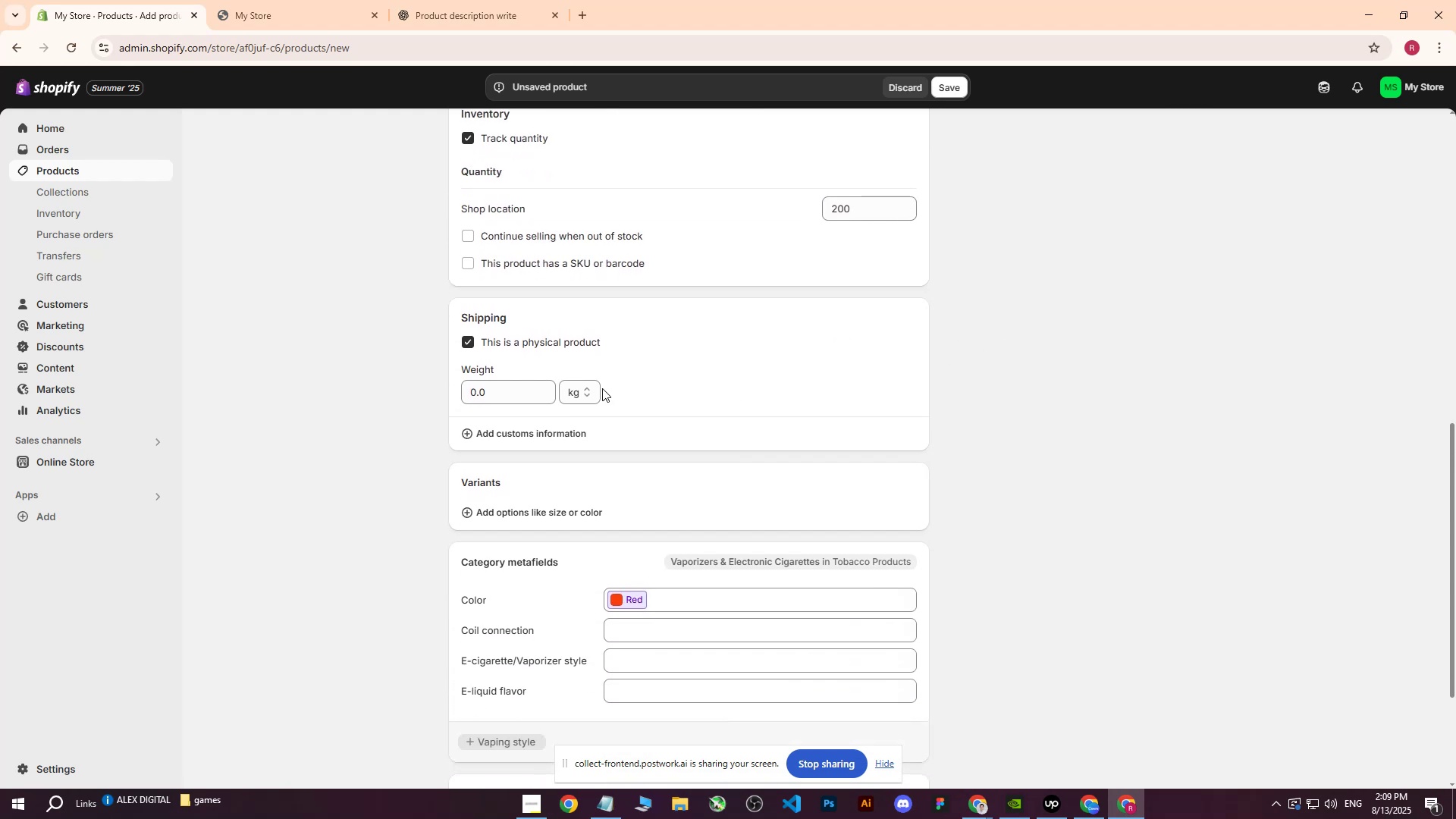 
left_click([583, 390])
 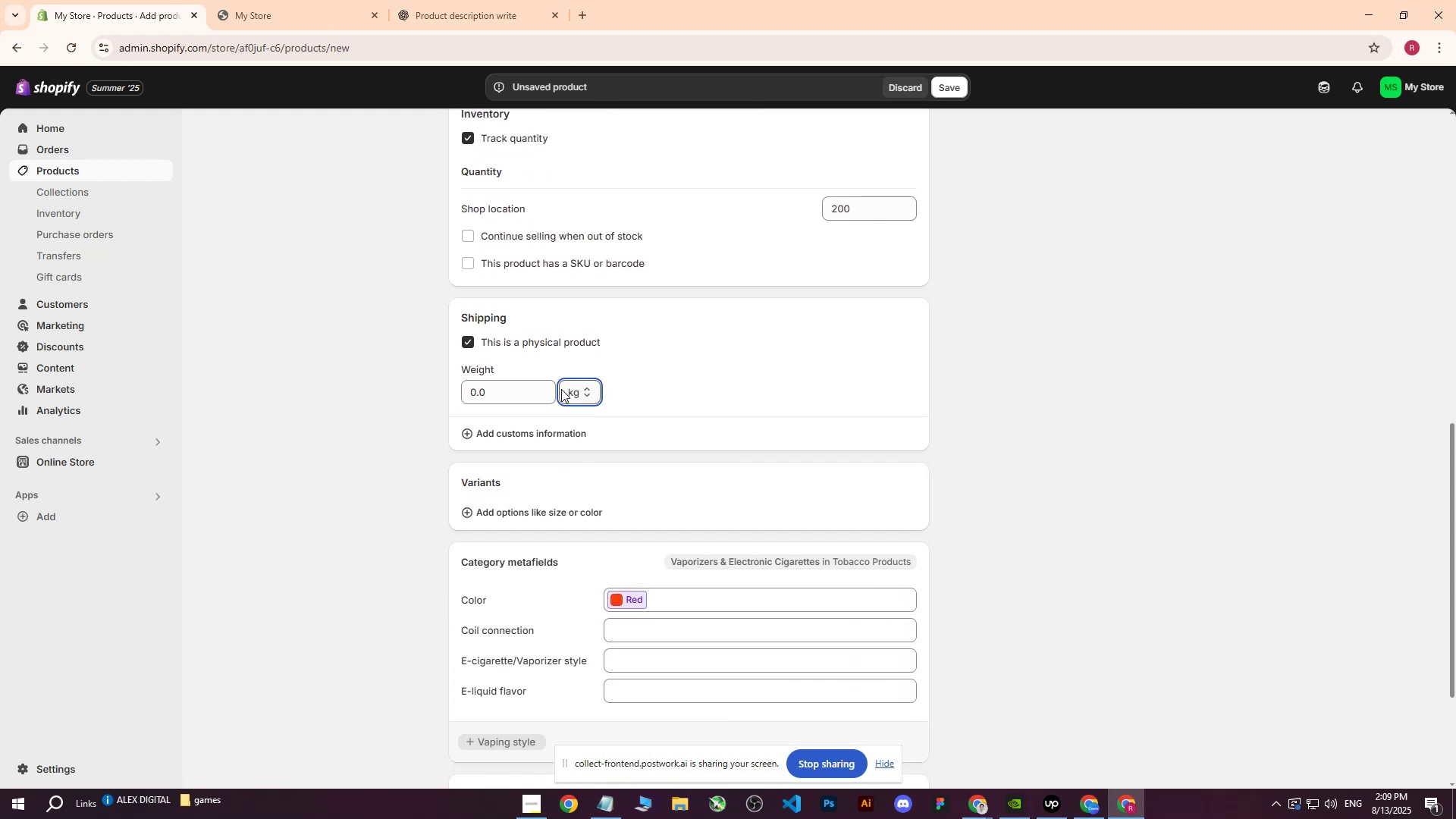 
left_click([520, 389])
 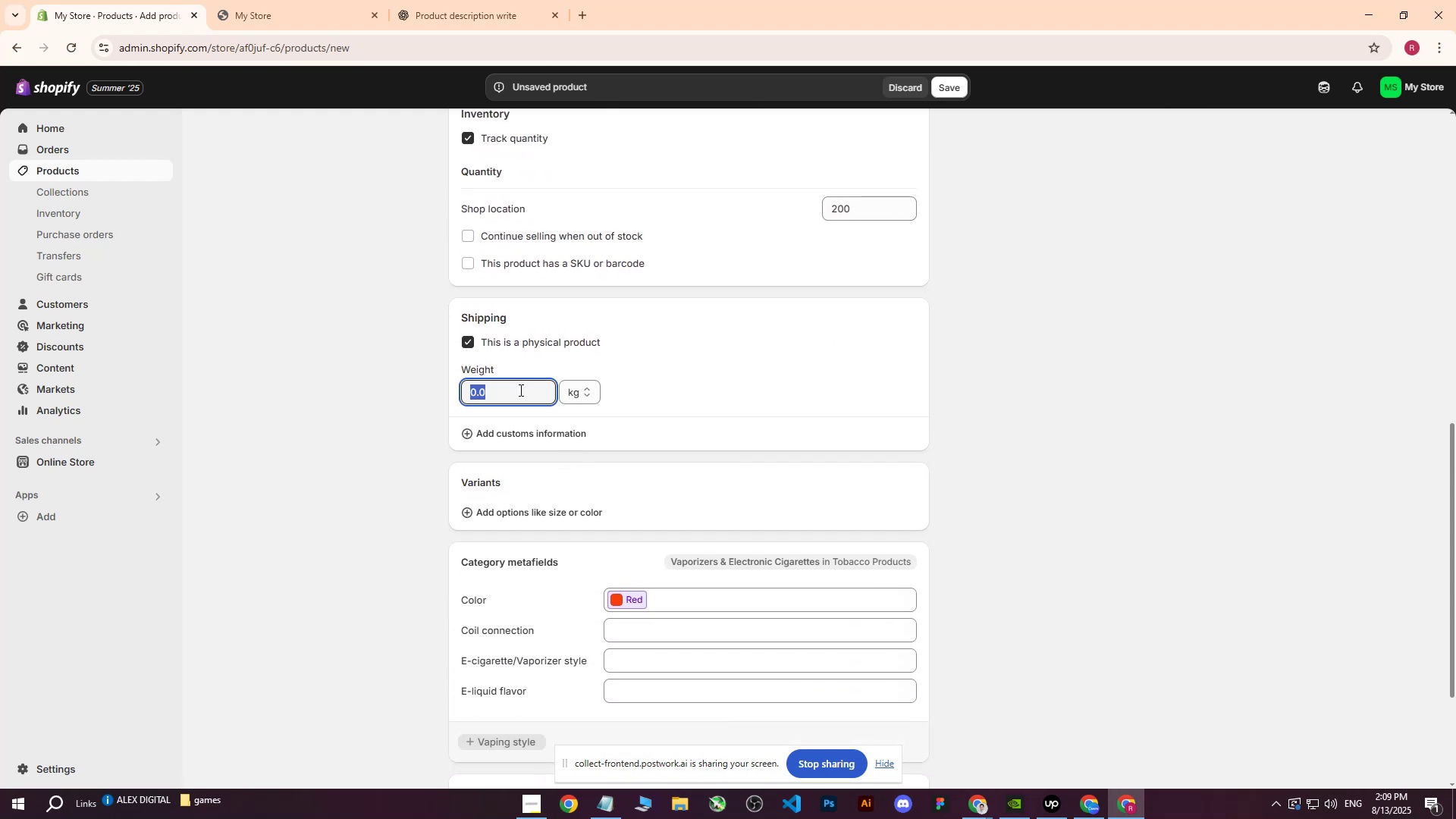 
key(1)
 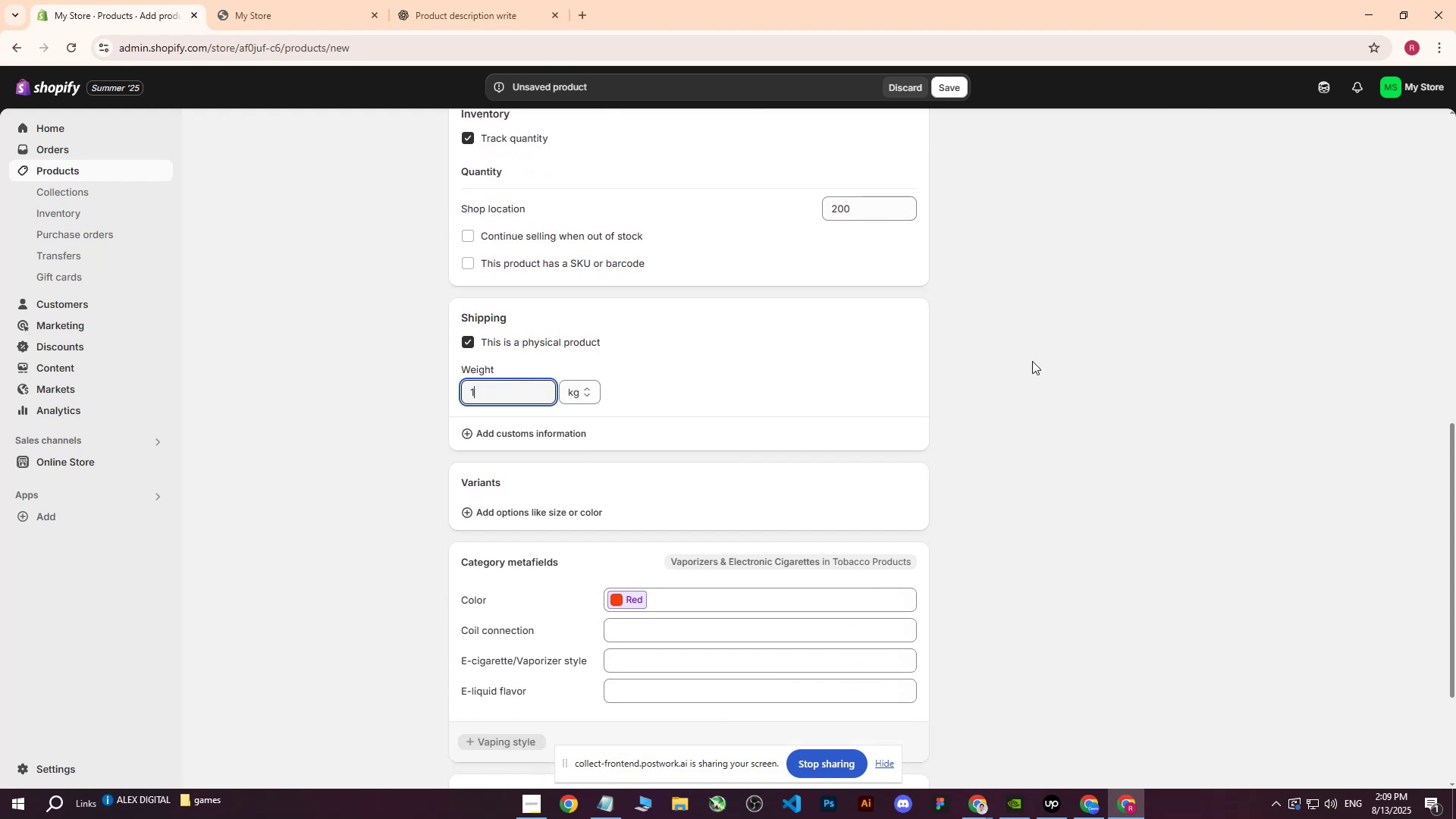 
left_click([1032, 361])
 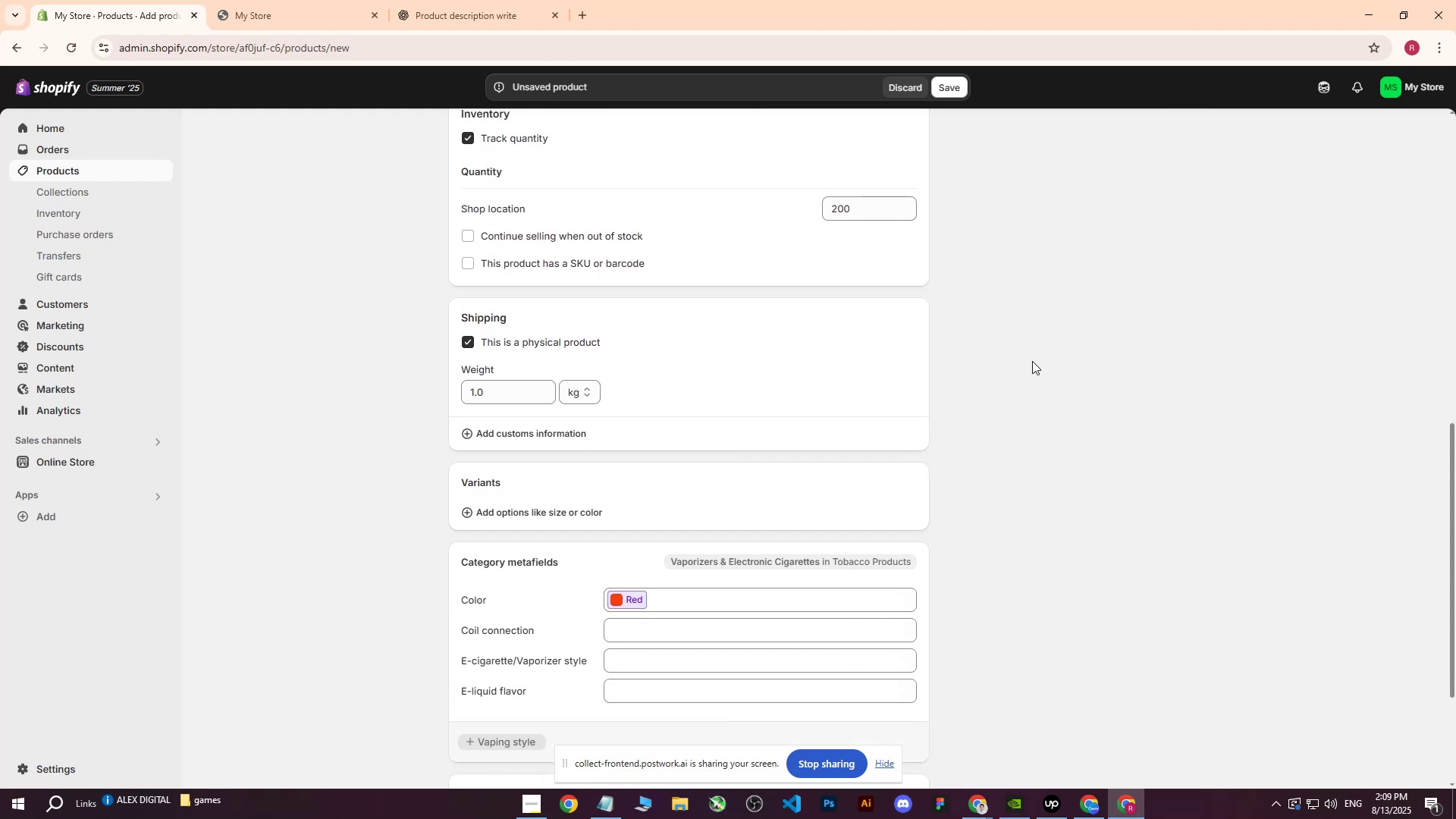 
scroll: coordinate [1026, 365], scroll_direction: up, amount: 8.0
 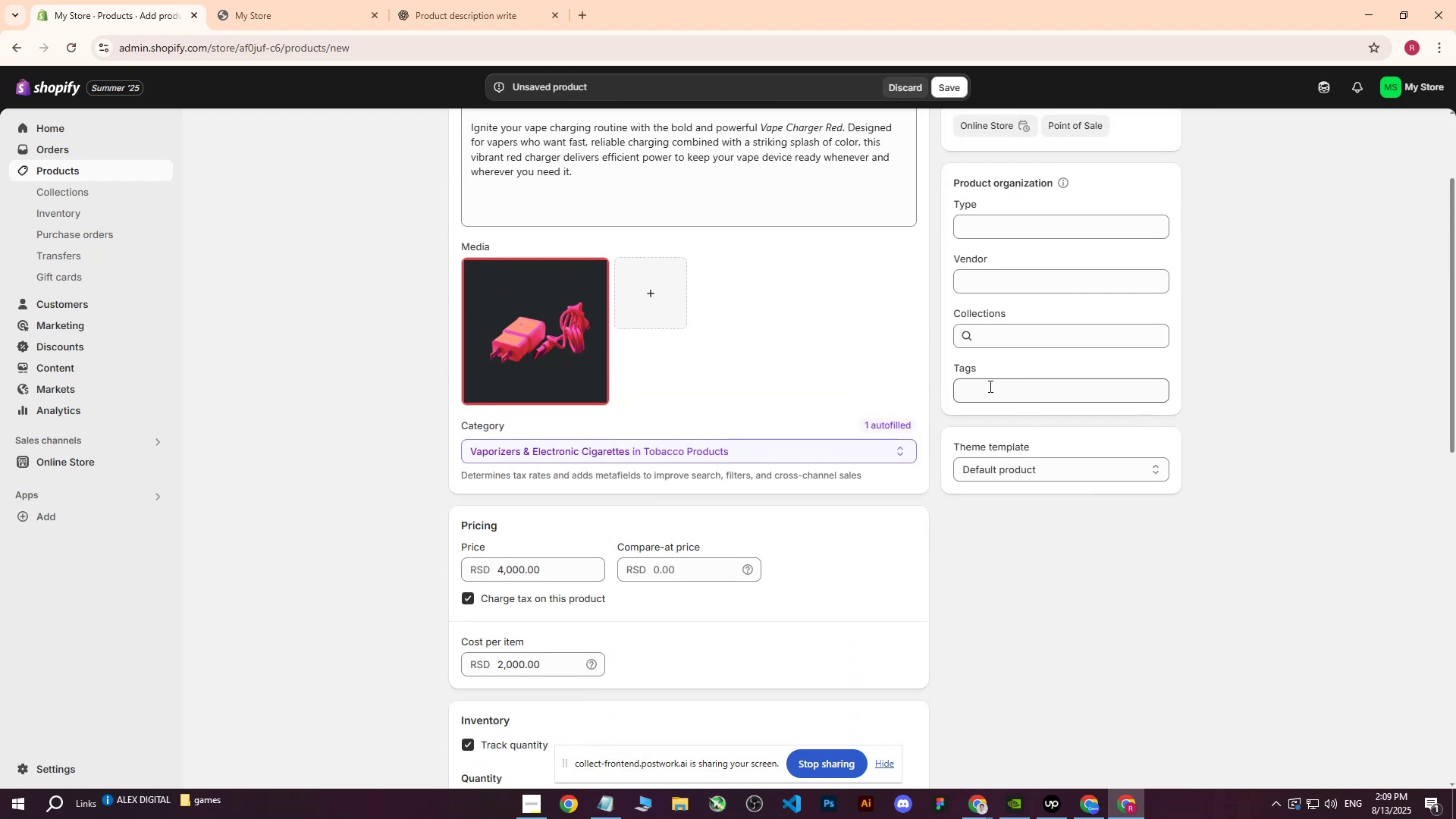 
left_click([989, 386])
 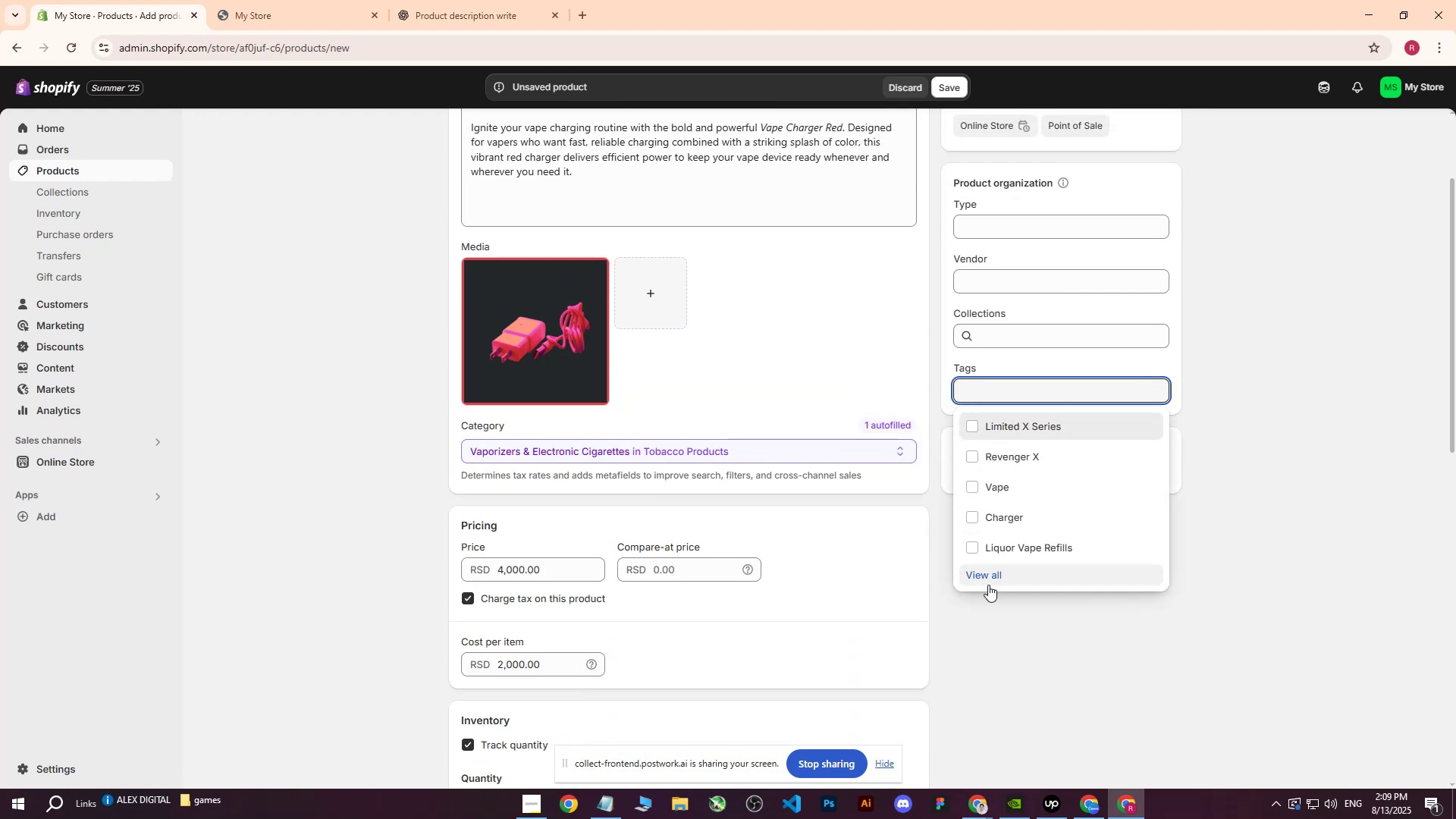 
left_click([988, 577])
 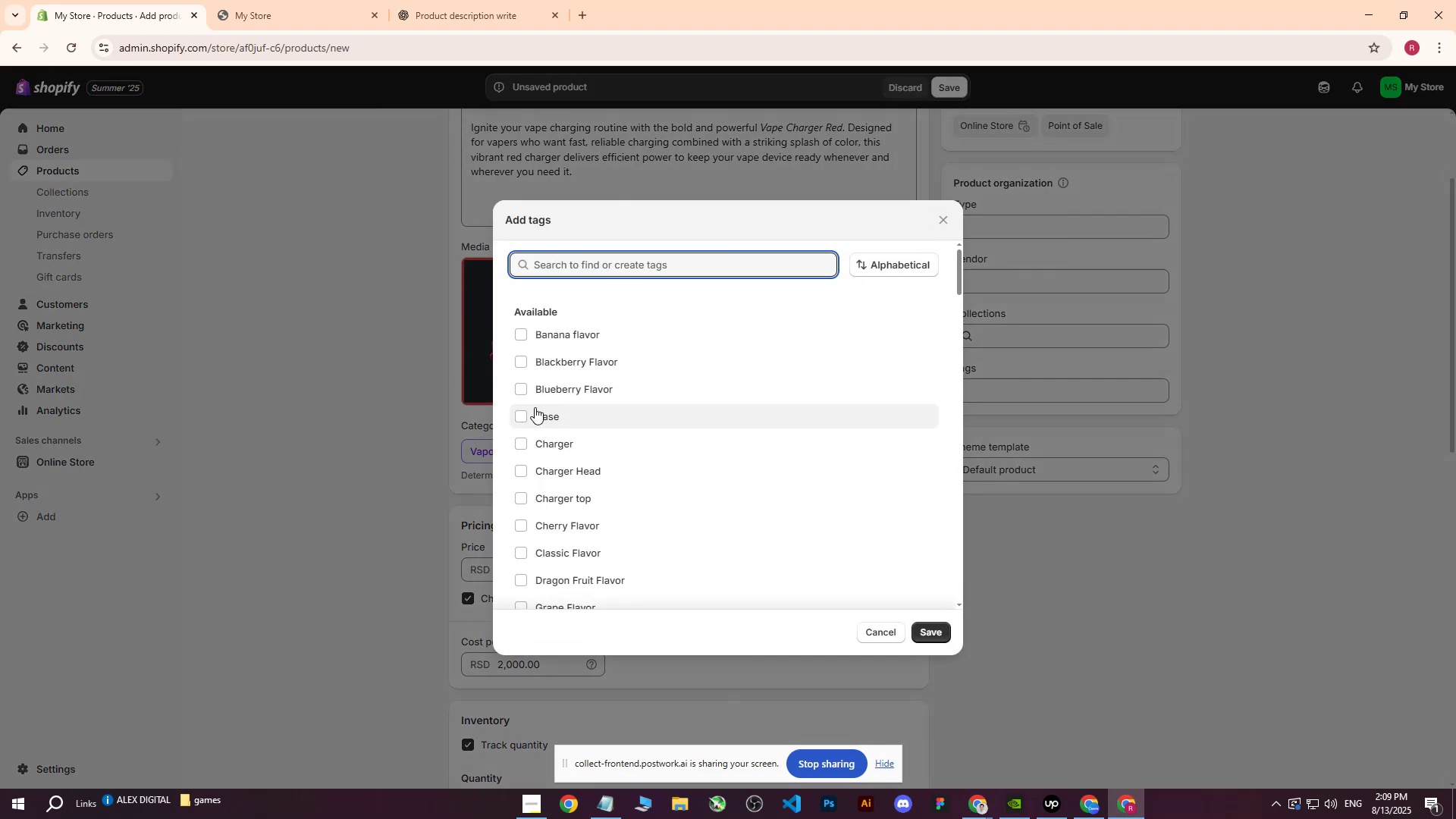 
left_click([517, 438])
 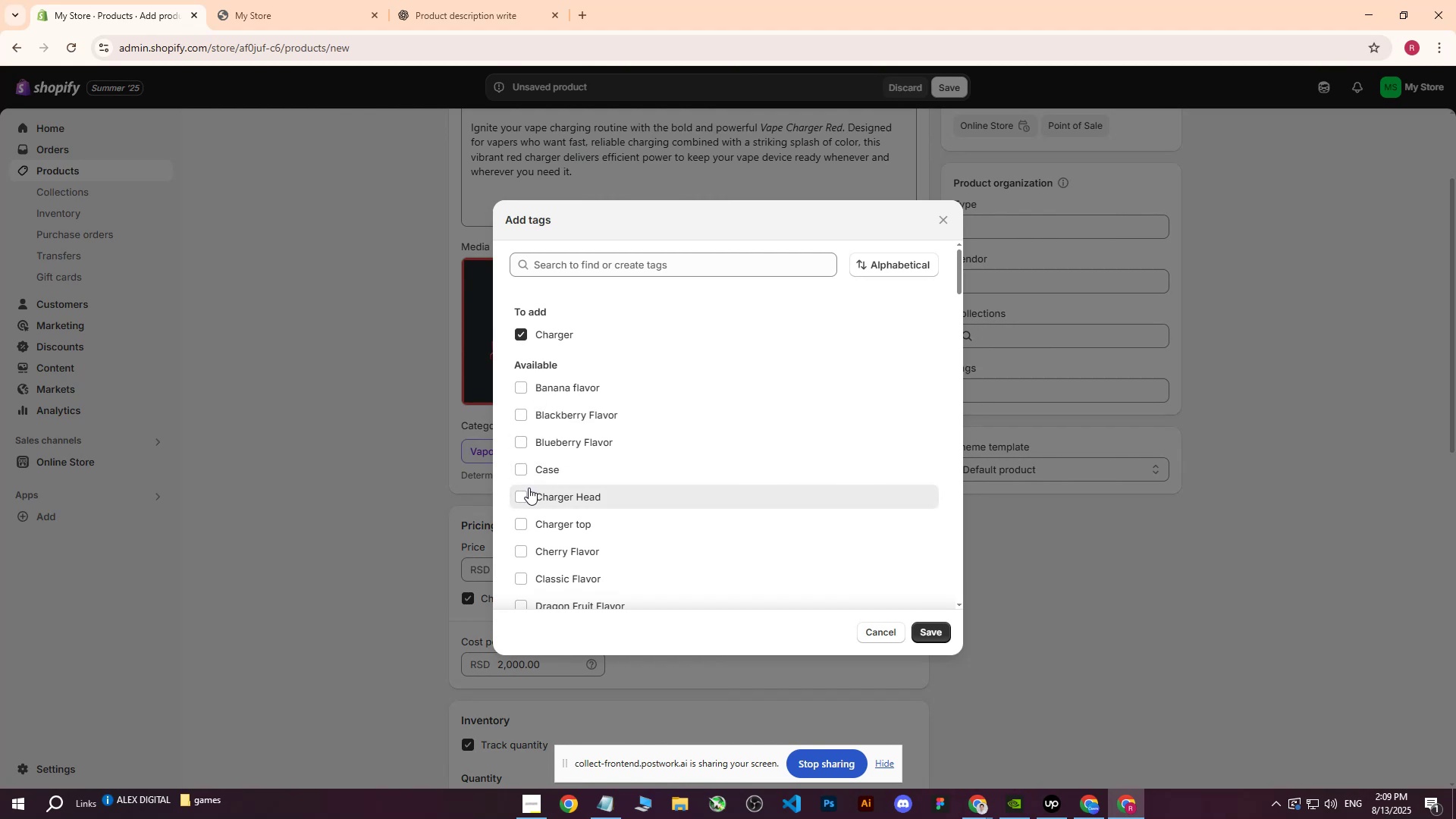 
left_click([524, 522])
 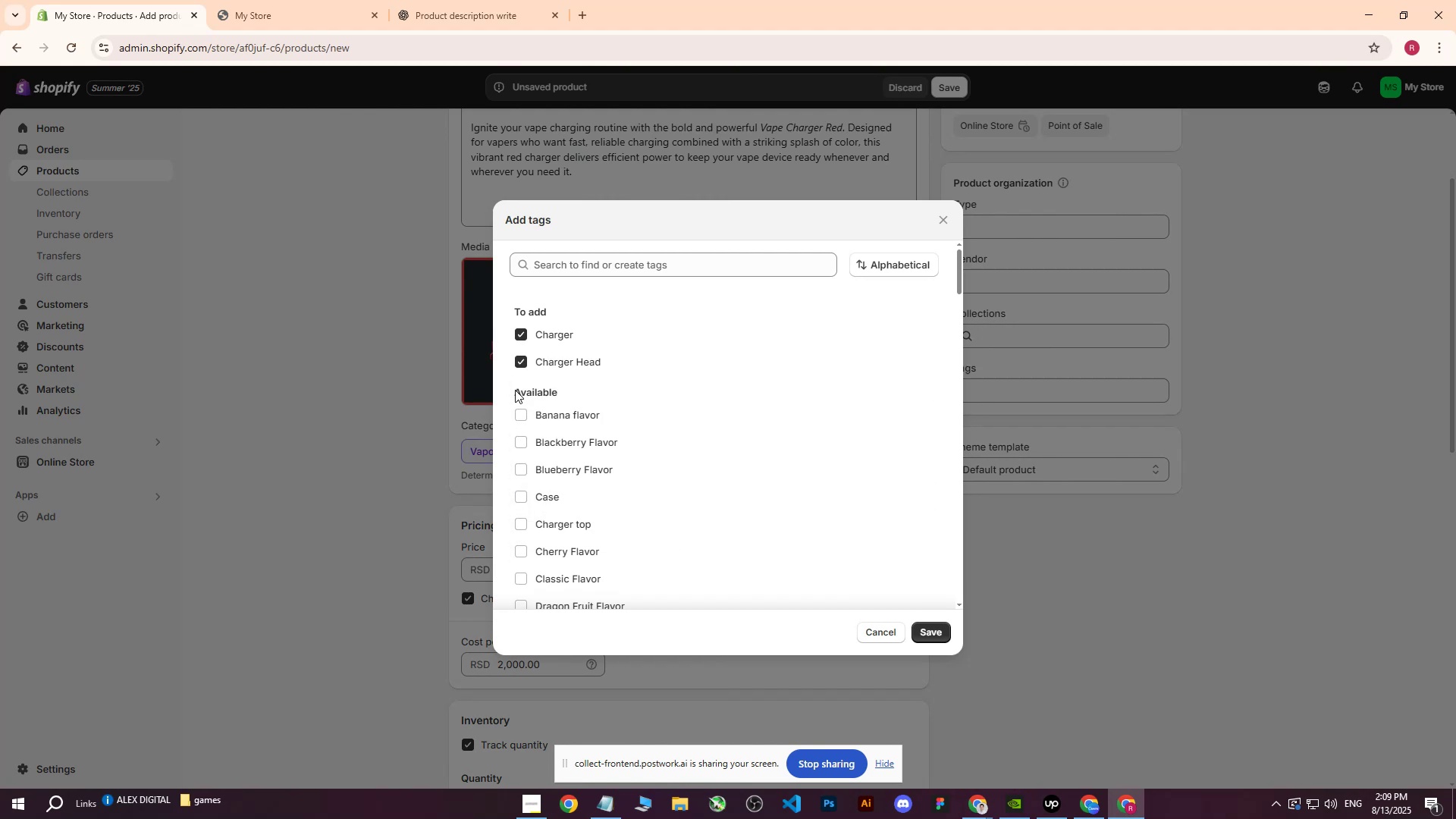 
double_click([519, 362])
 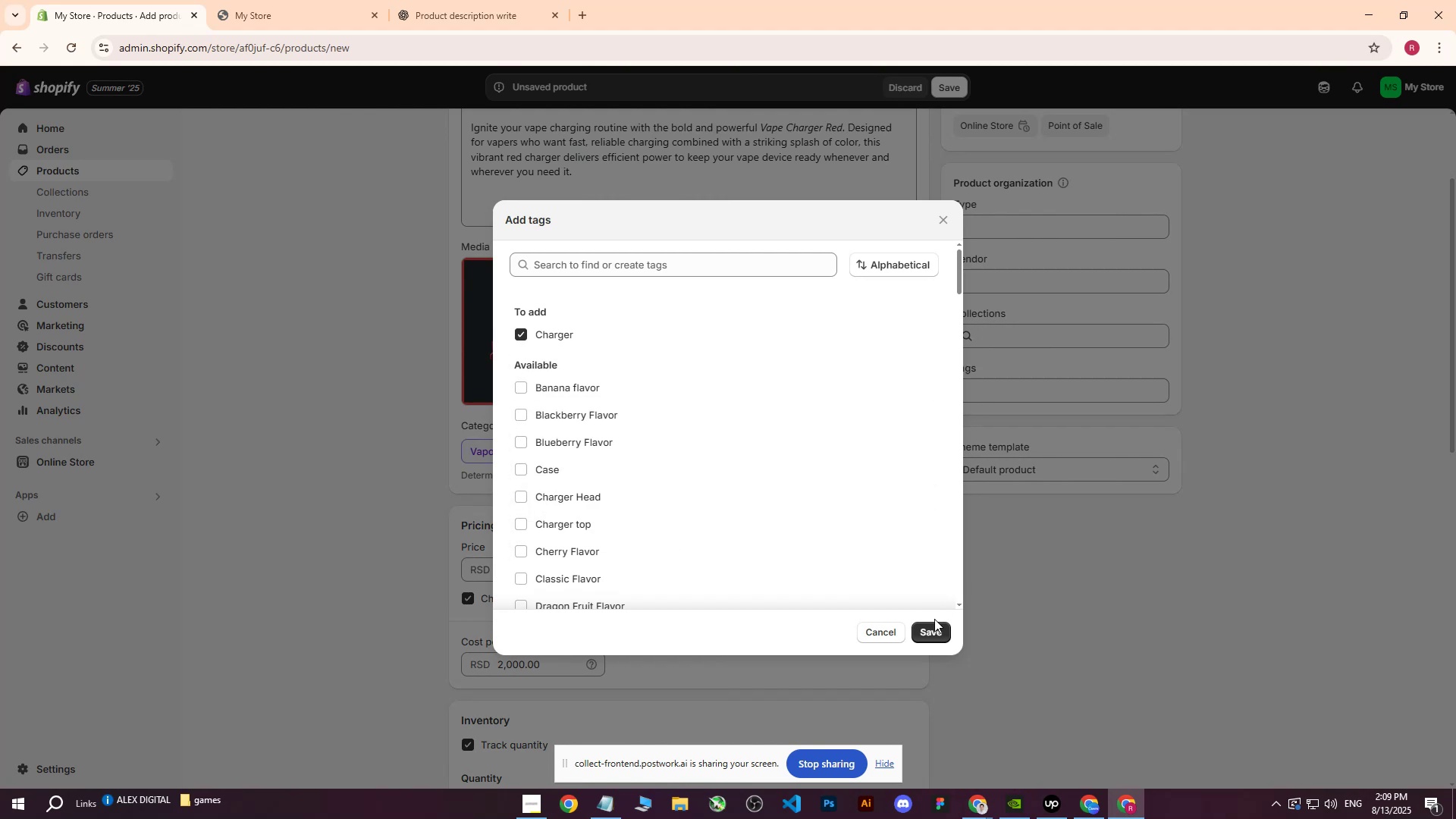 
left_click([932, 626])
 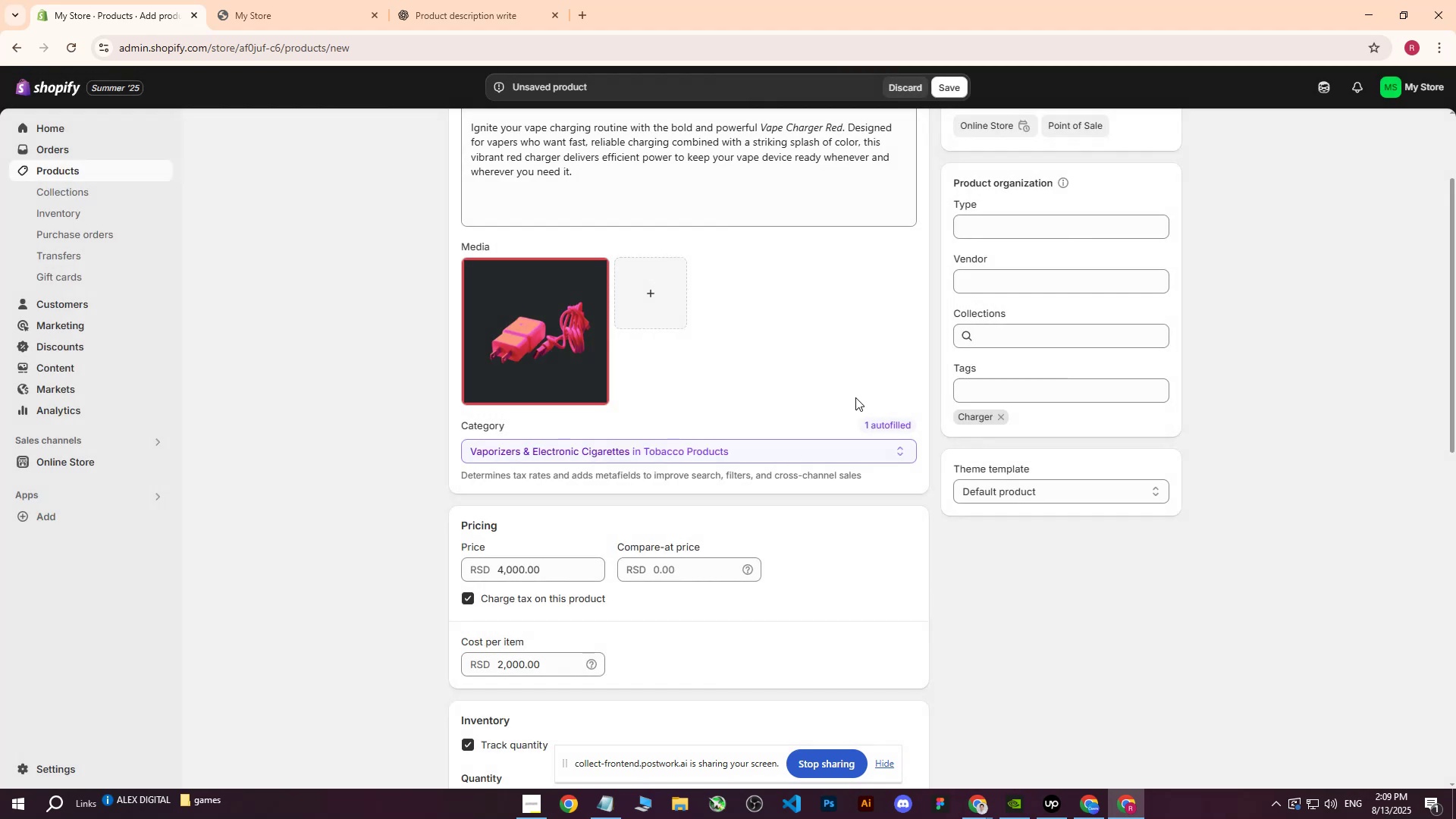 
scroll: coordinate [839, 319], scroll_direction: up, amount: 4.0
 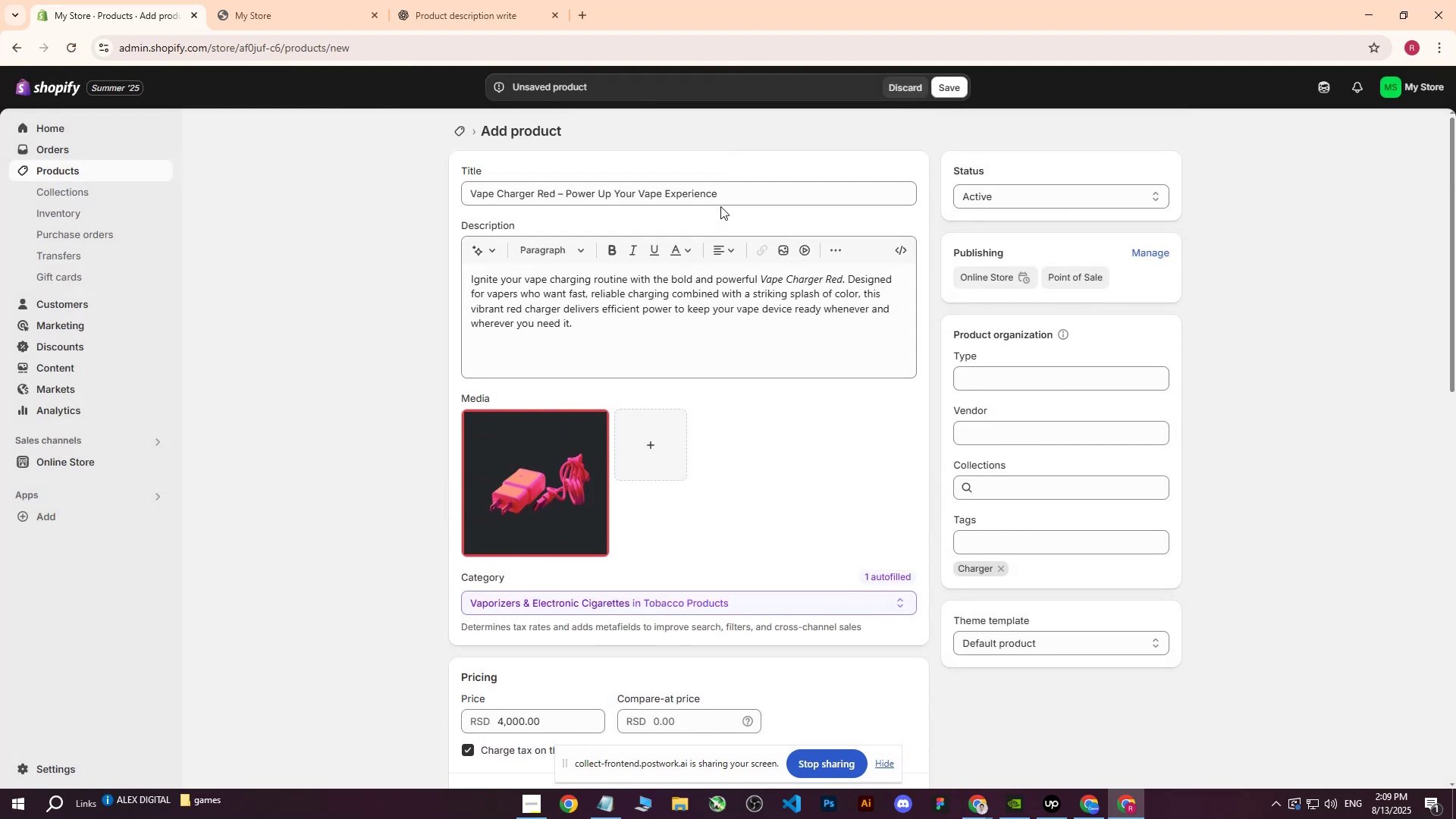 
left_click_drag(start_coordinate=[748, 186], to_coordinate=[441, 196])
 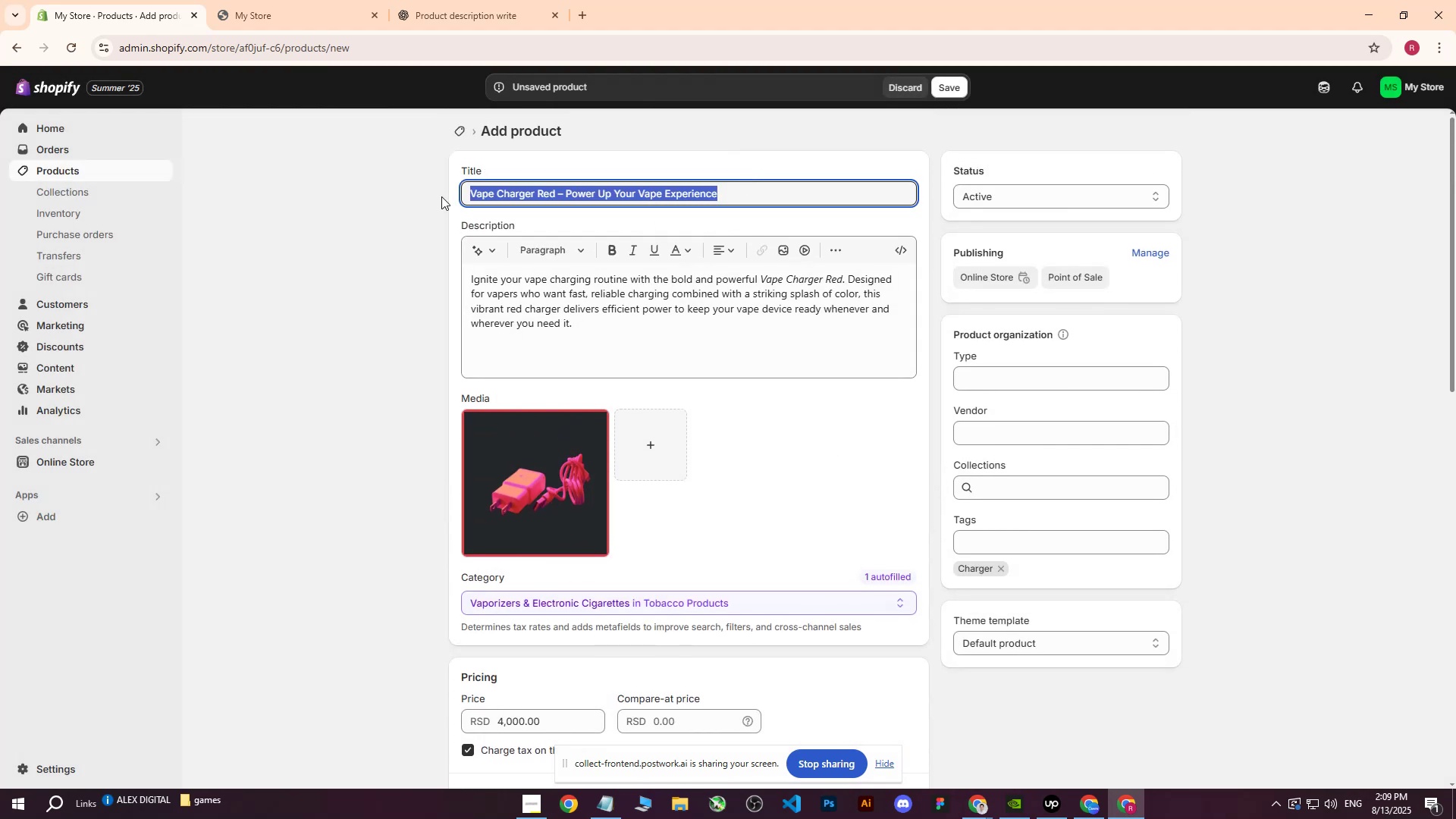 
key(Control+ControlLeft)
 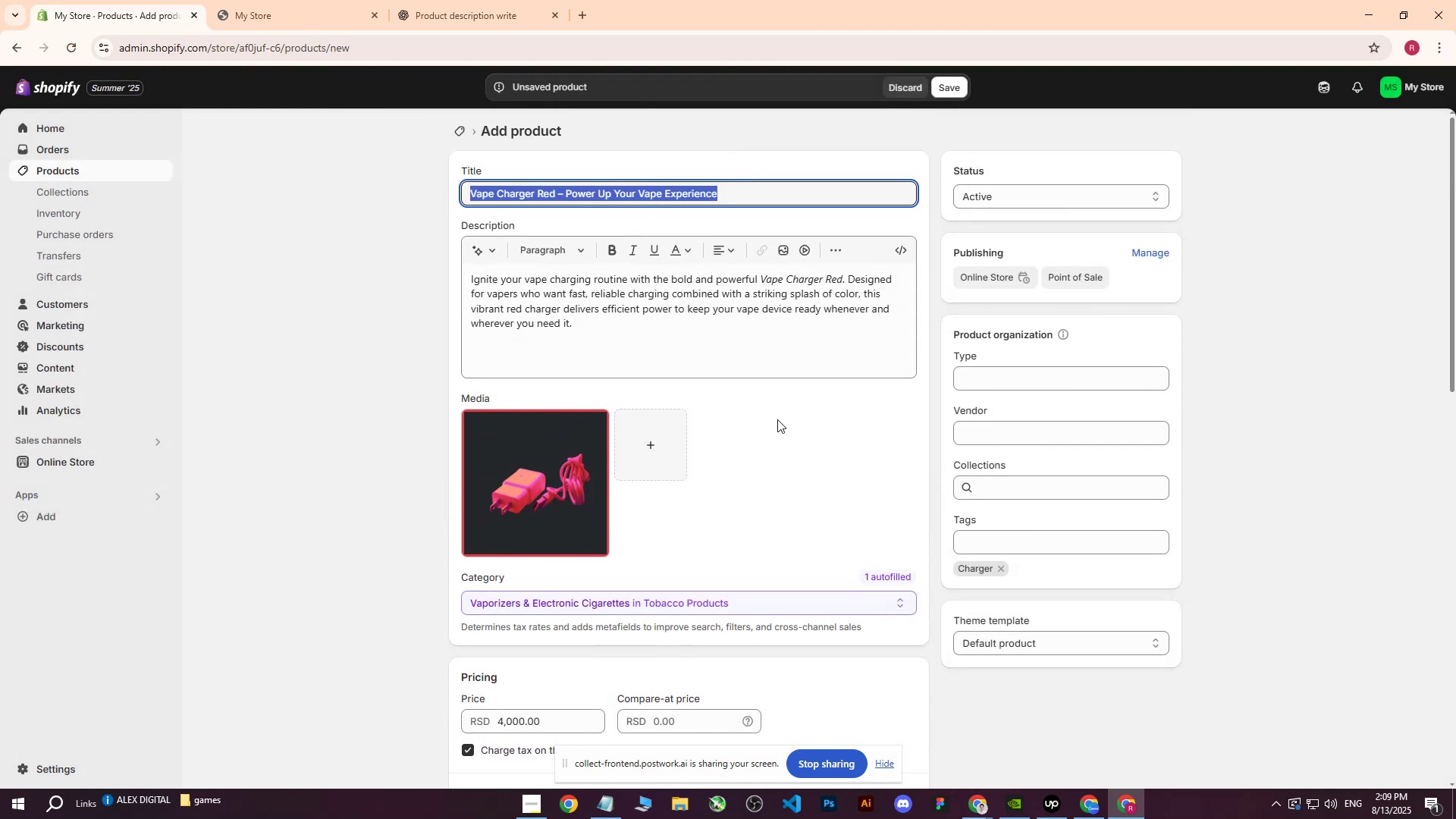 
key(Control+C)
 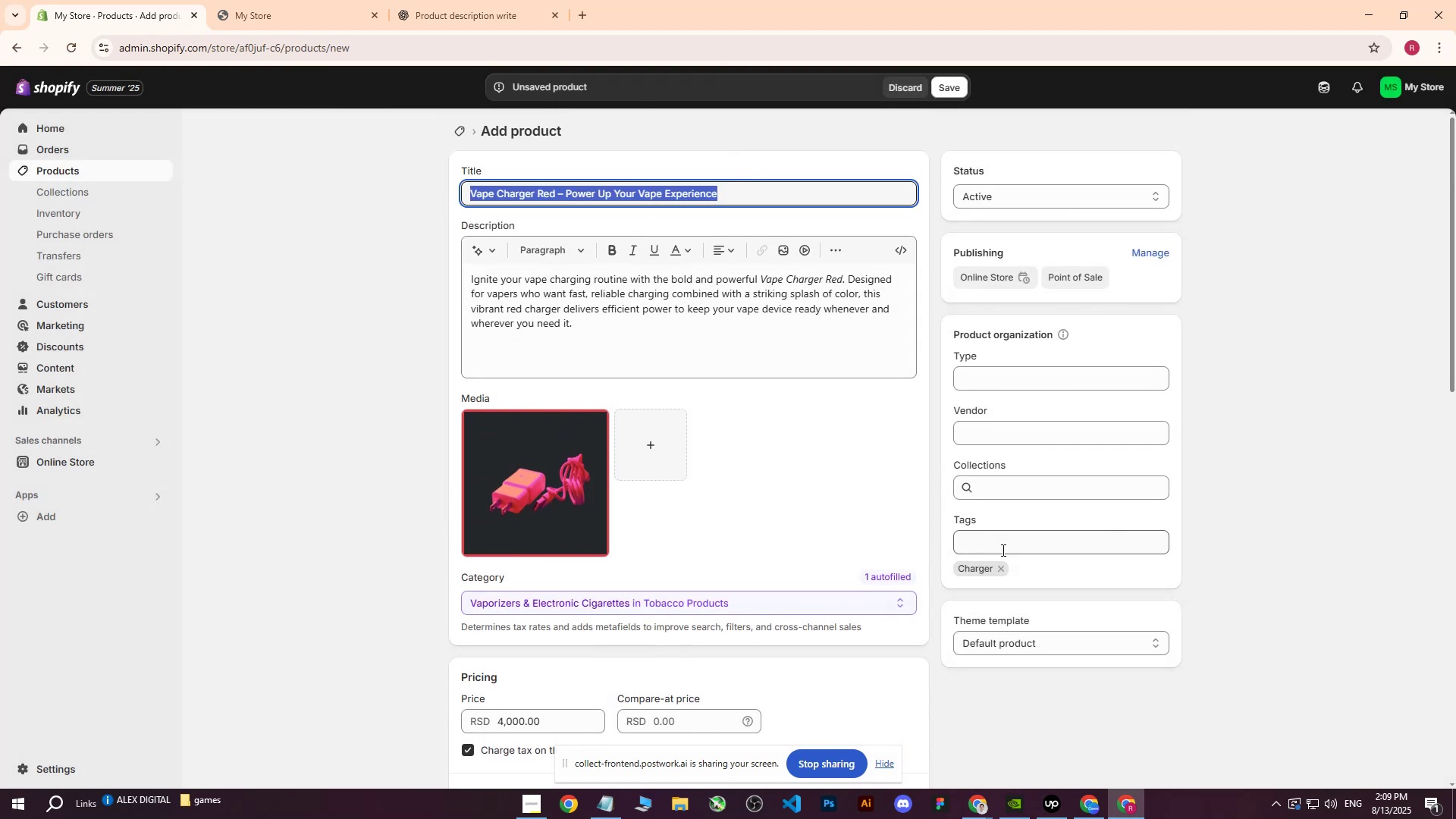 
left_click([1021, 538])
 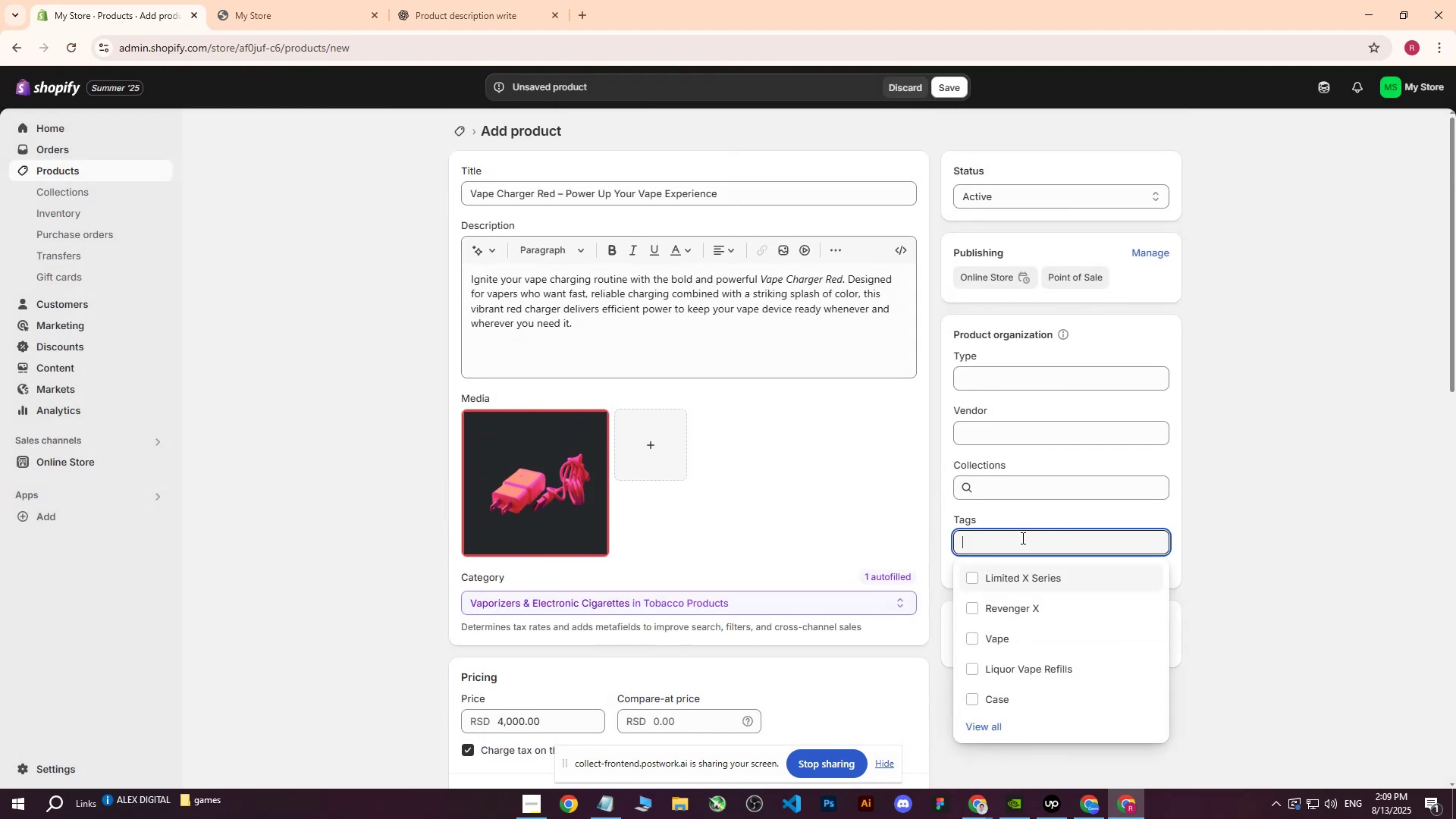 
key(Control+ControlLeft)
 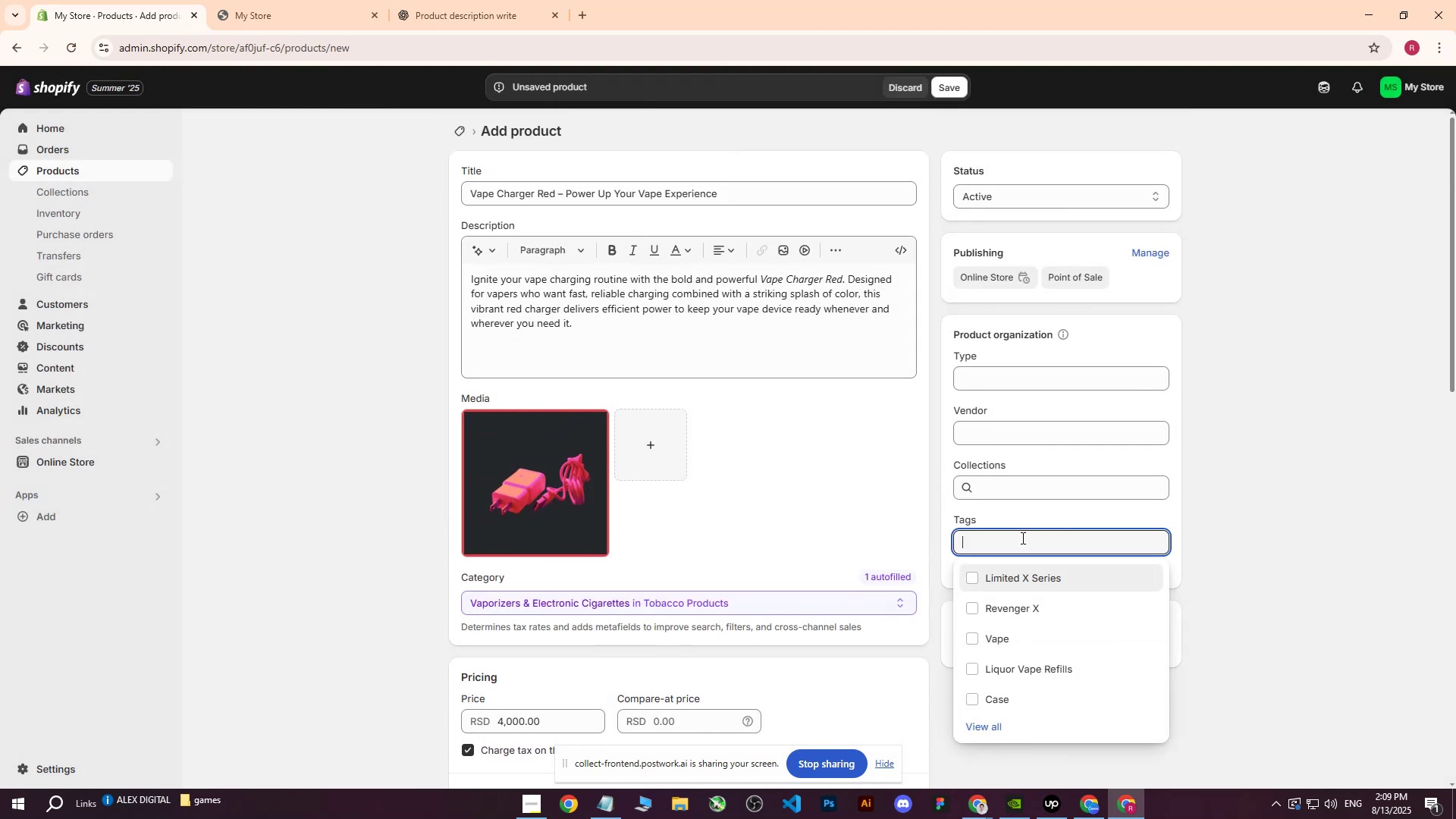 
key(Control+V)
 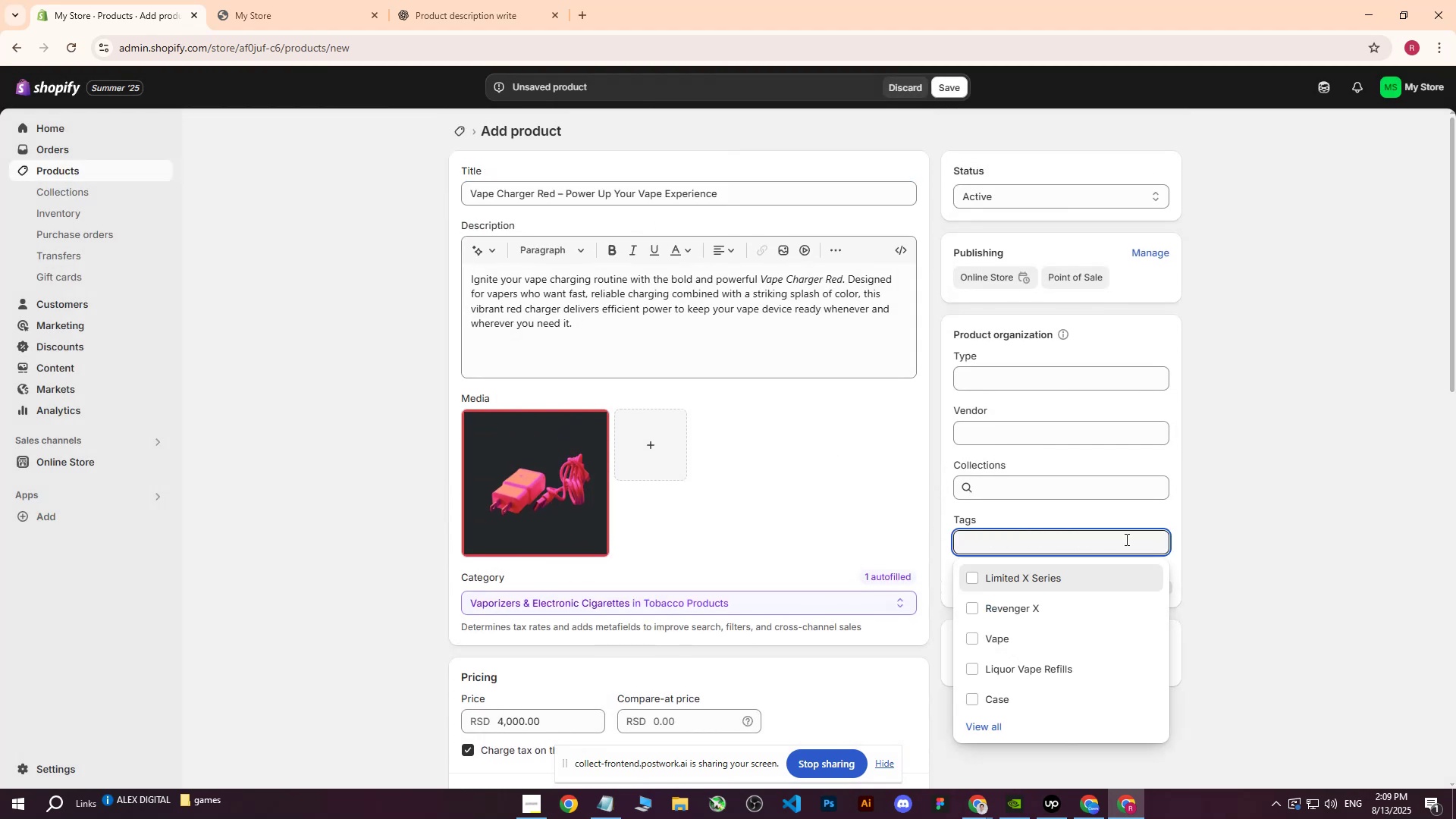 
double_click([1276, 437])
 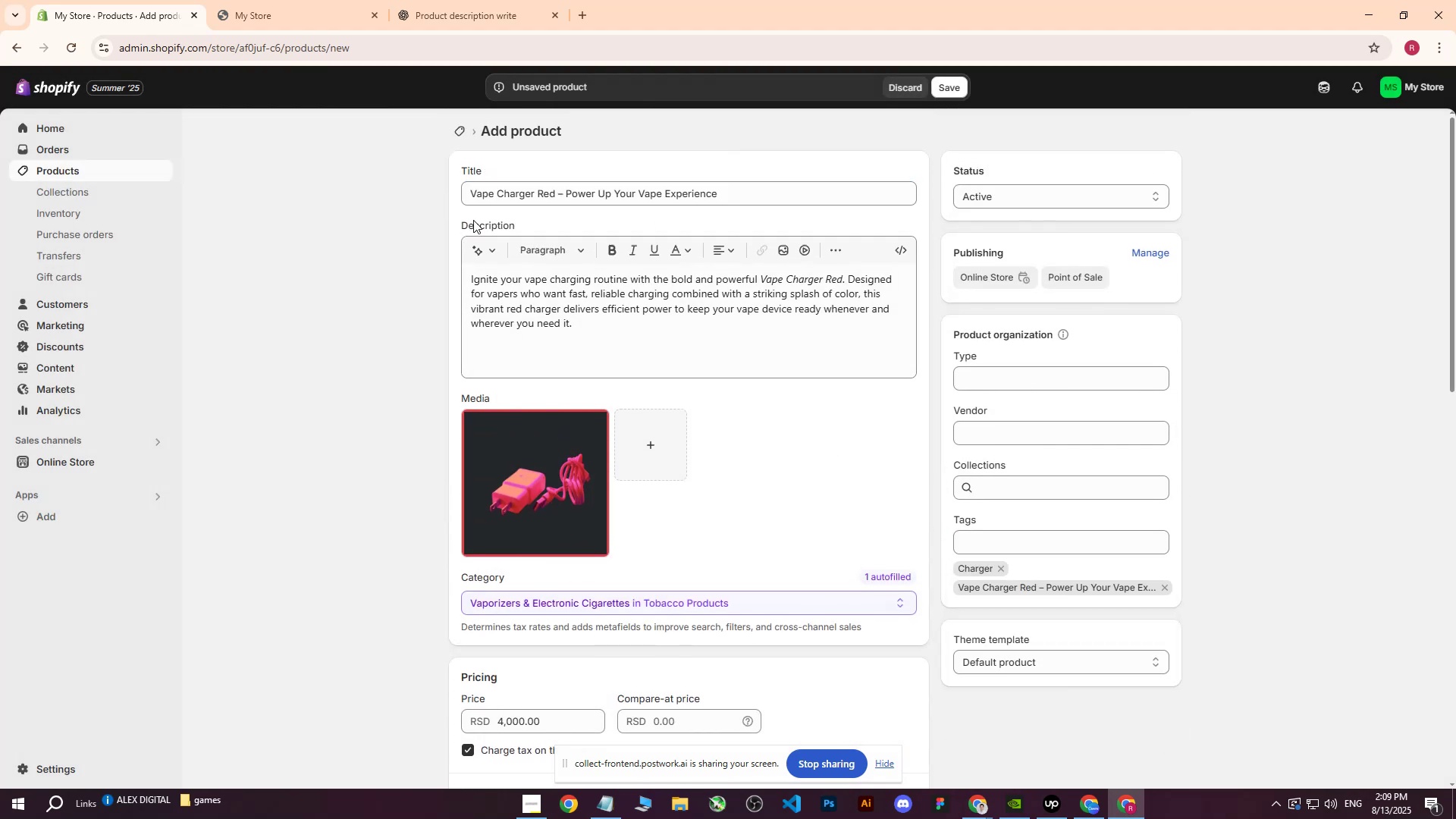 
left_click_drag(start_coordinate=[470, 193], to_coordinate=[554, 197])
 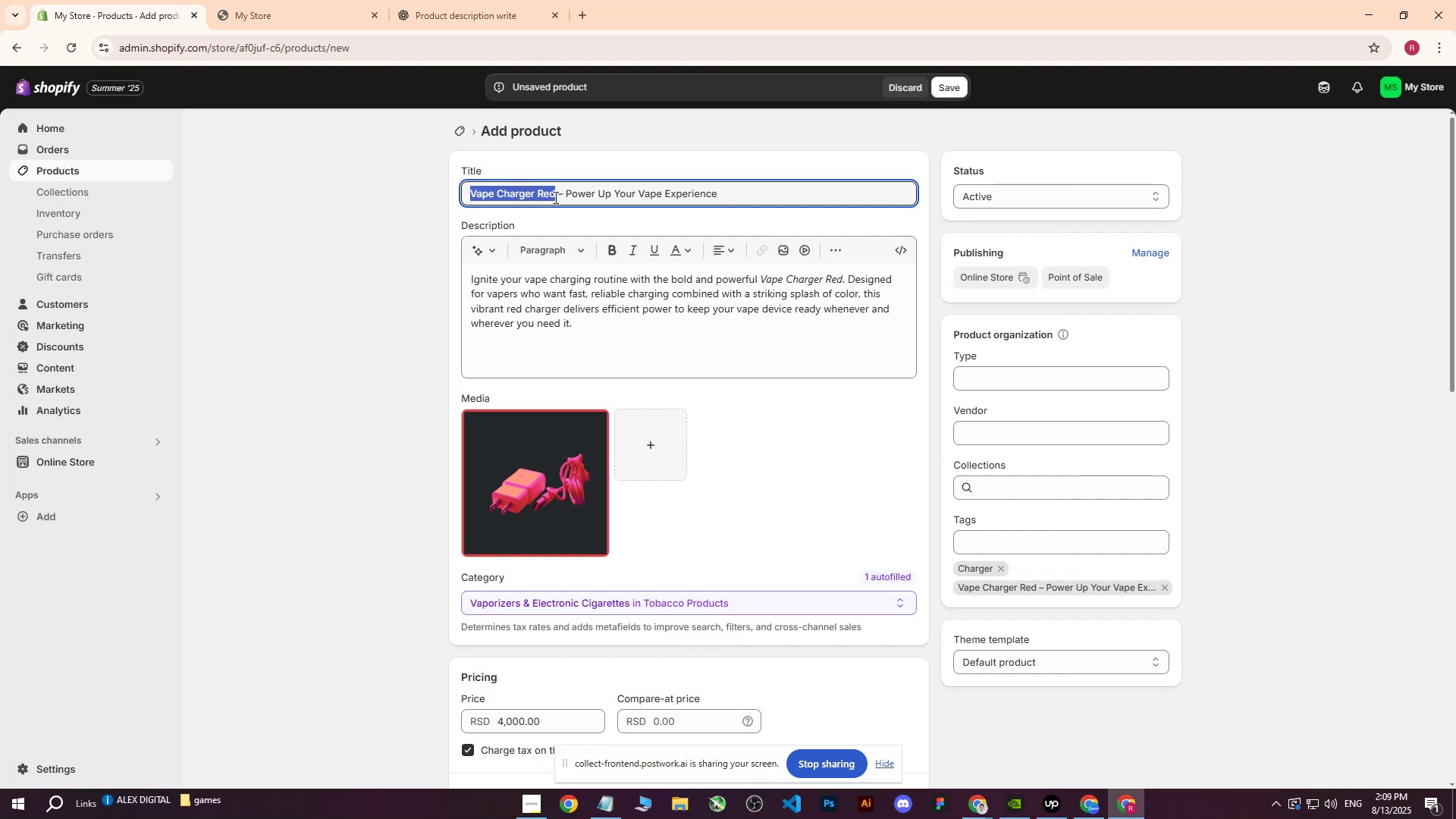 
key(Control+ControlLeft)
 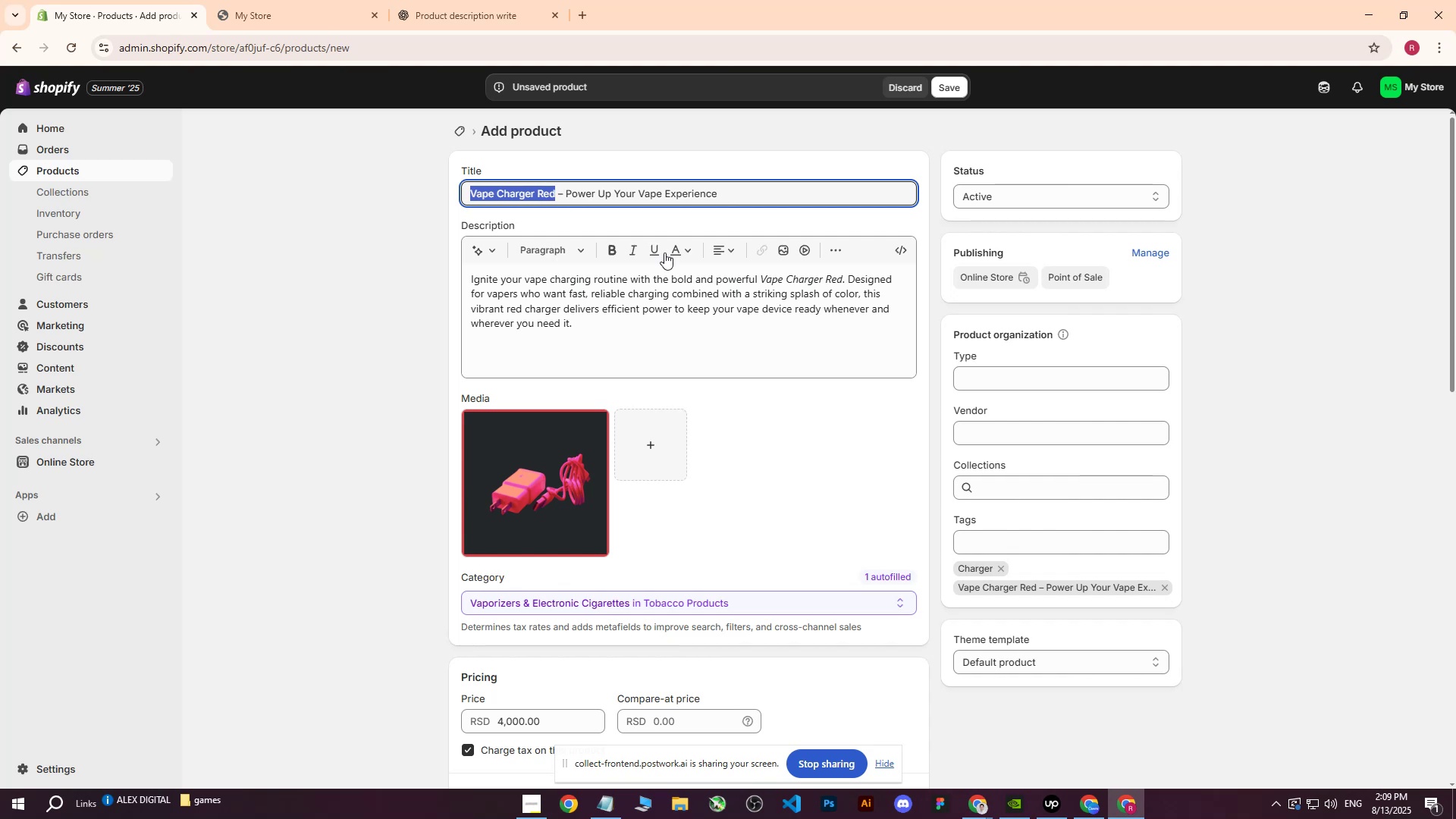 
key(Control+C)
 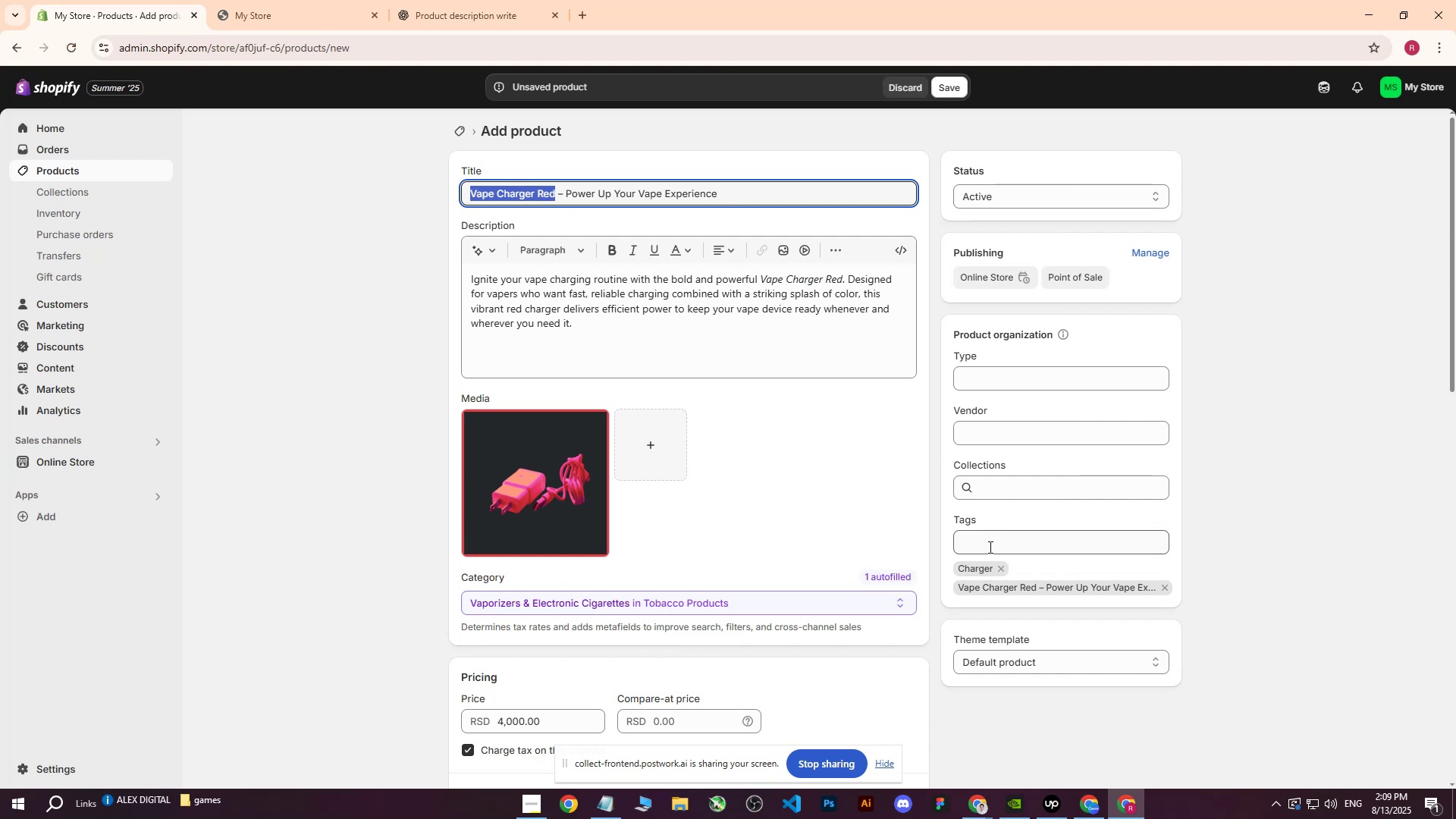 
left_click([989, 548])
 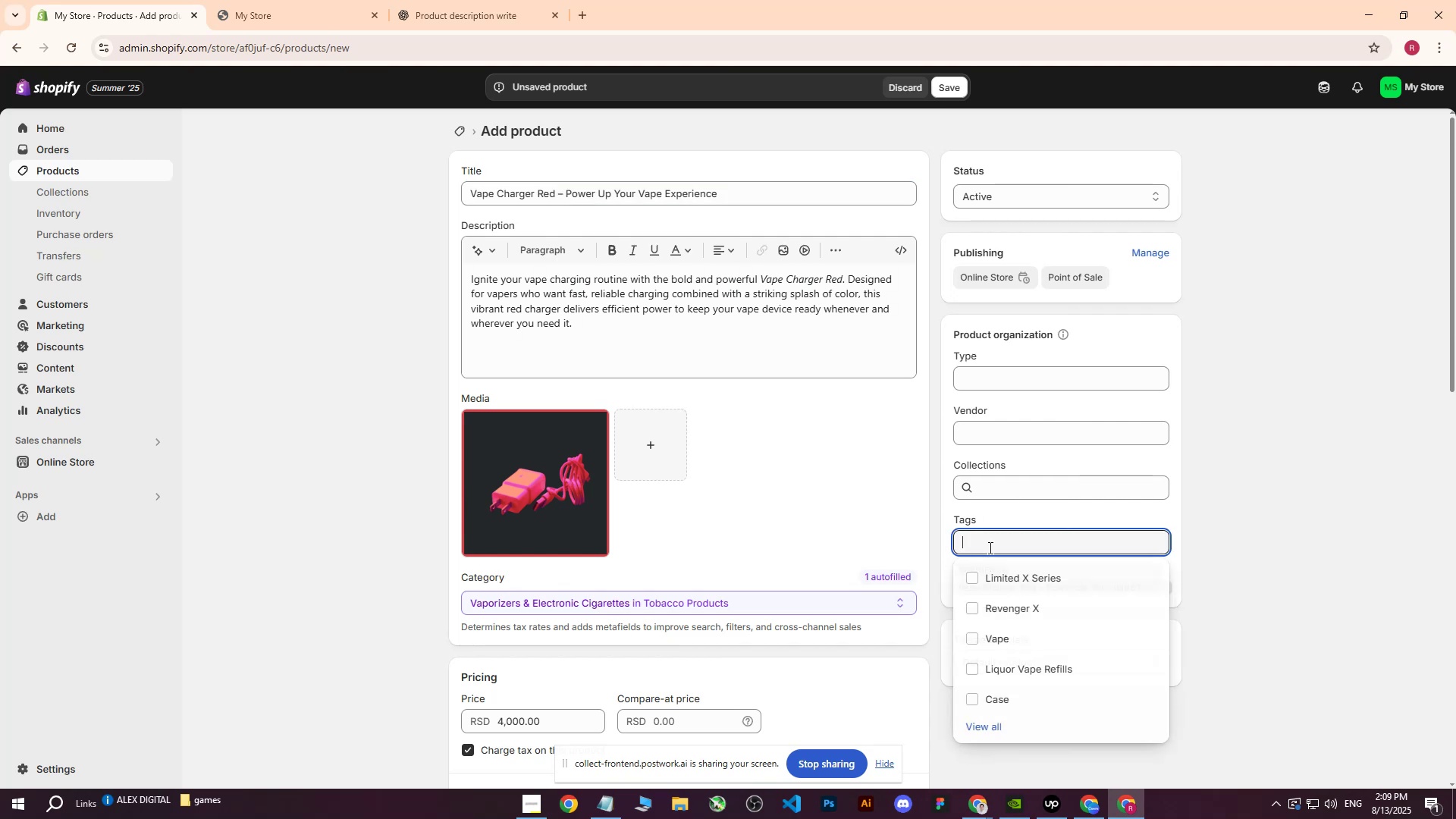 
key(Control+ControlLeft)
 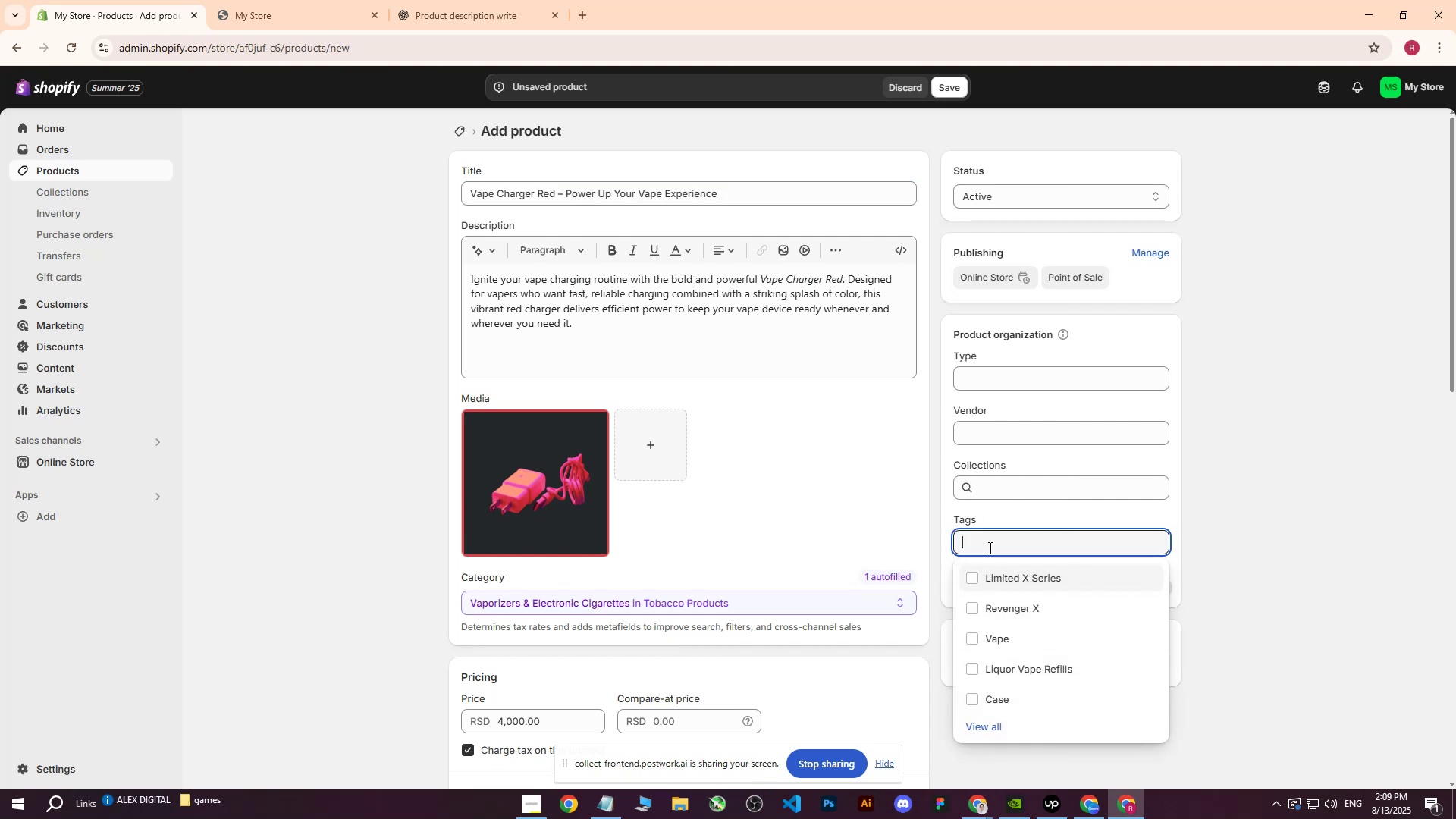 
key(Control+V)
 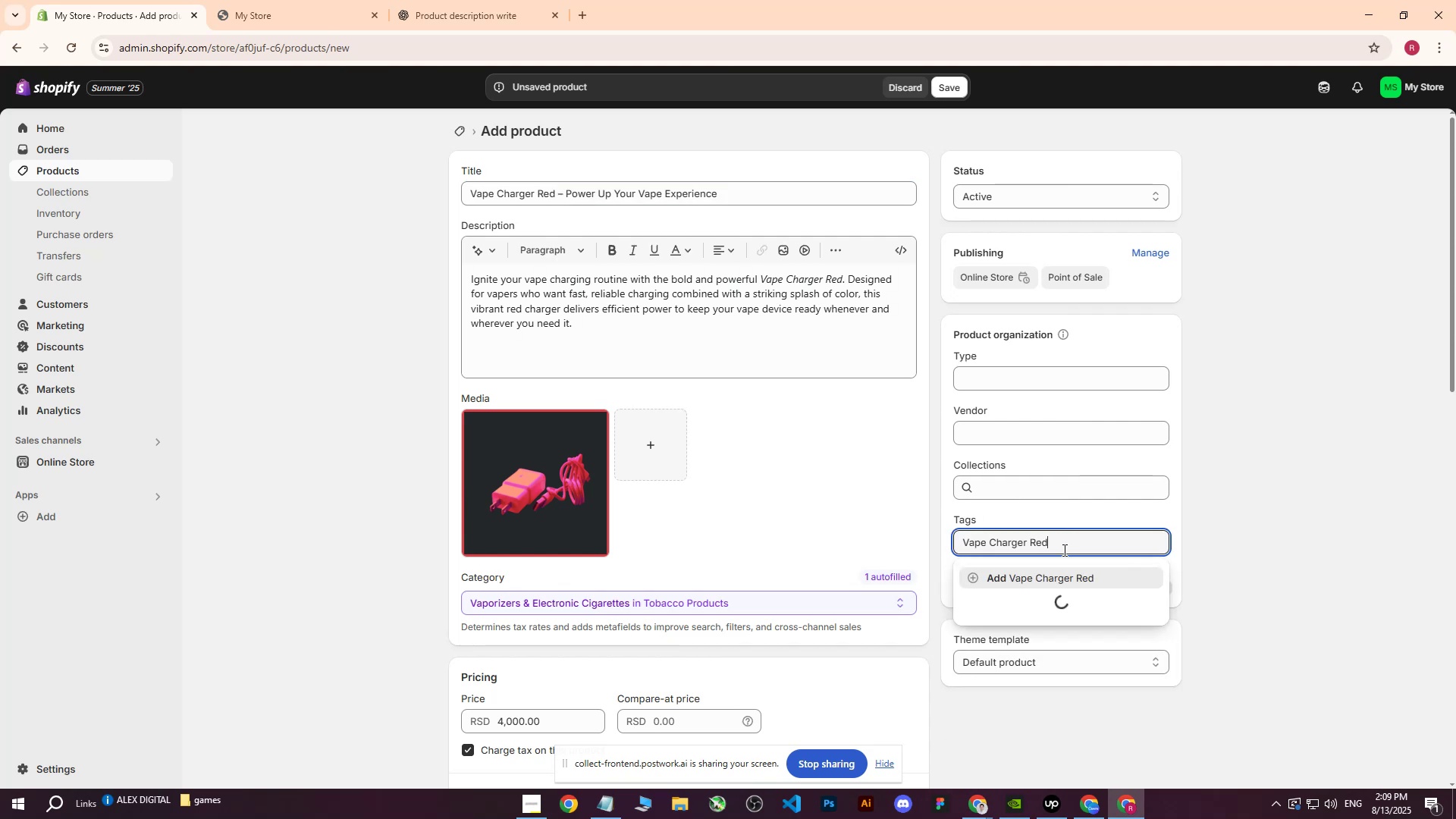 
key(Enter)
 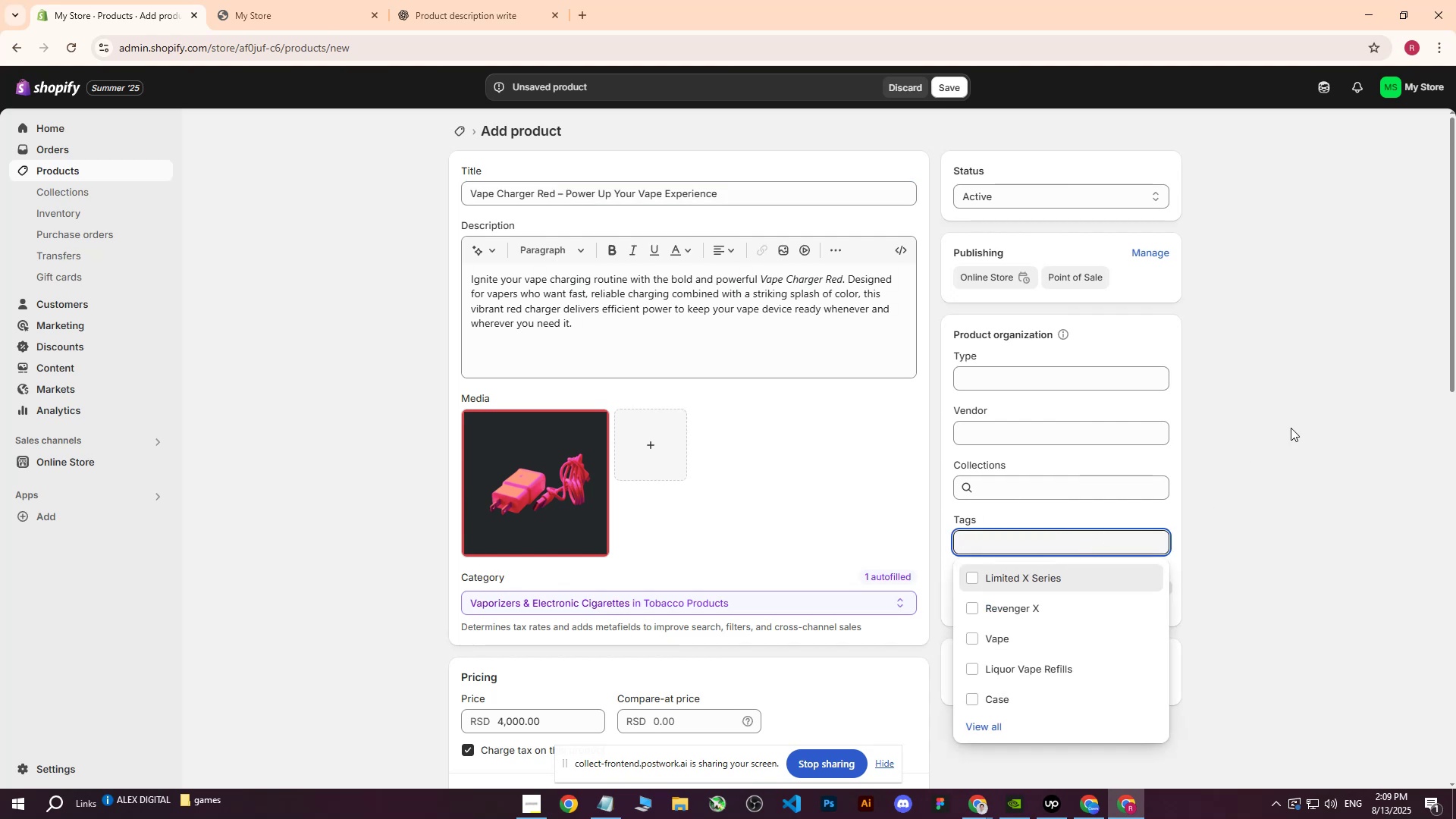 
left_click([1291, 426])
 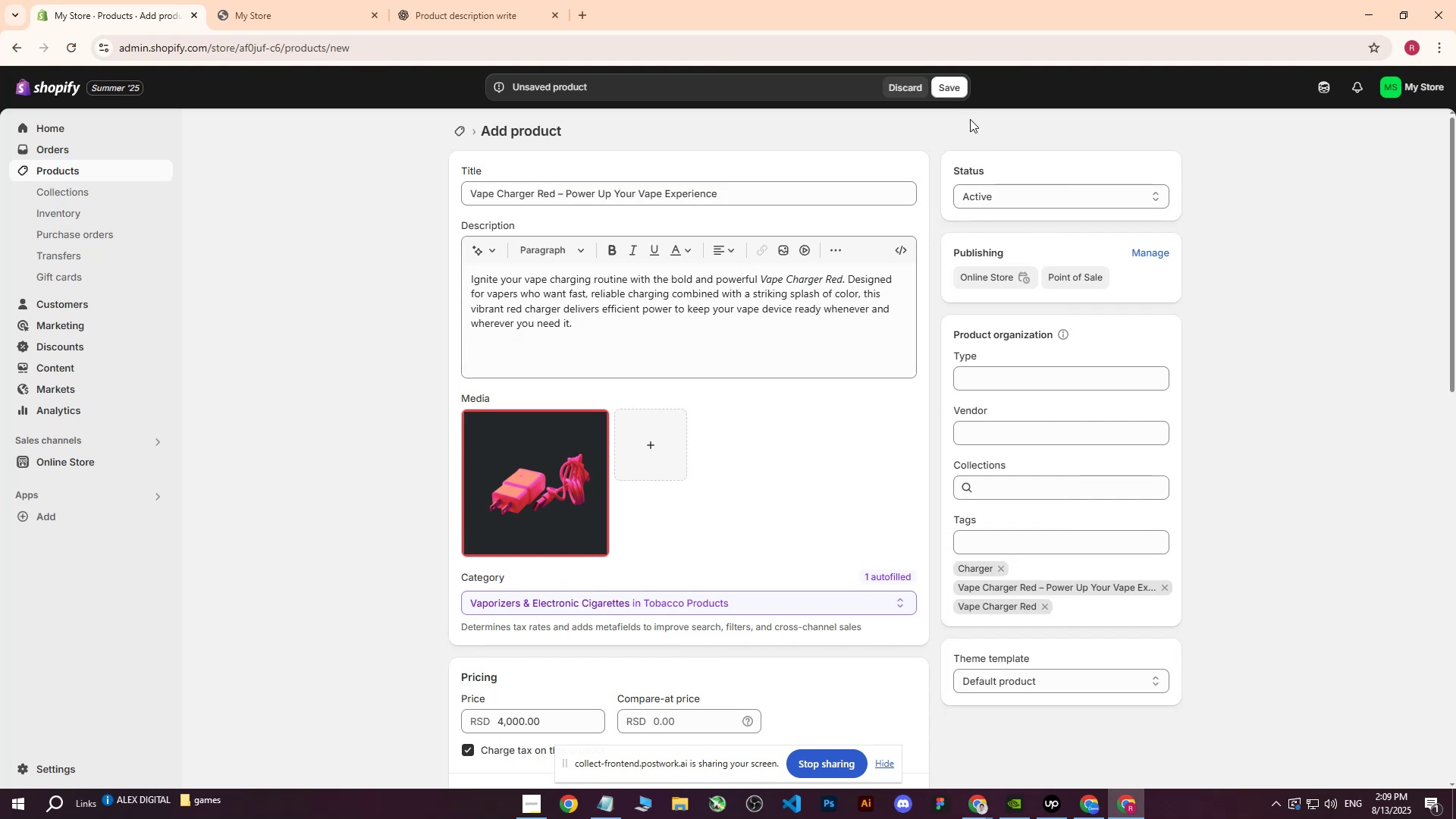 
left_click([952, 86])
 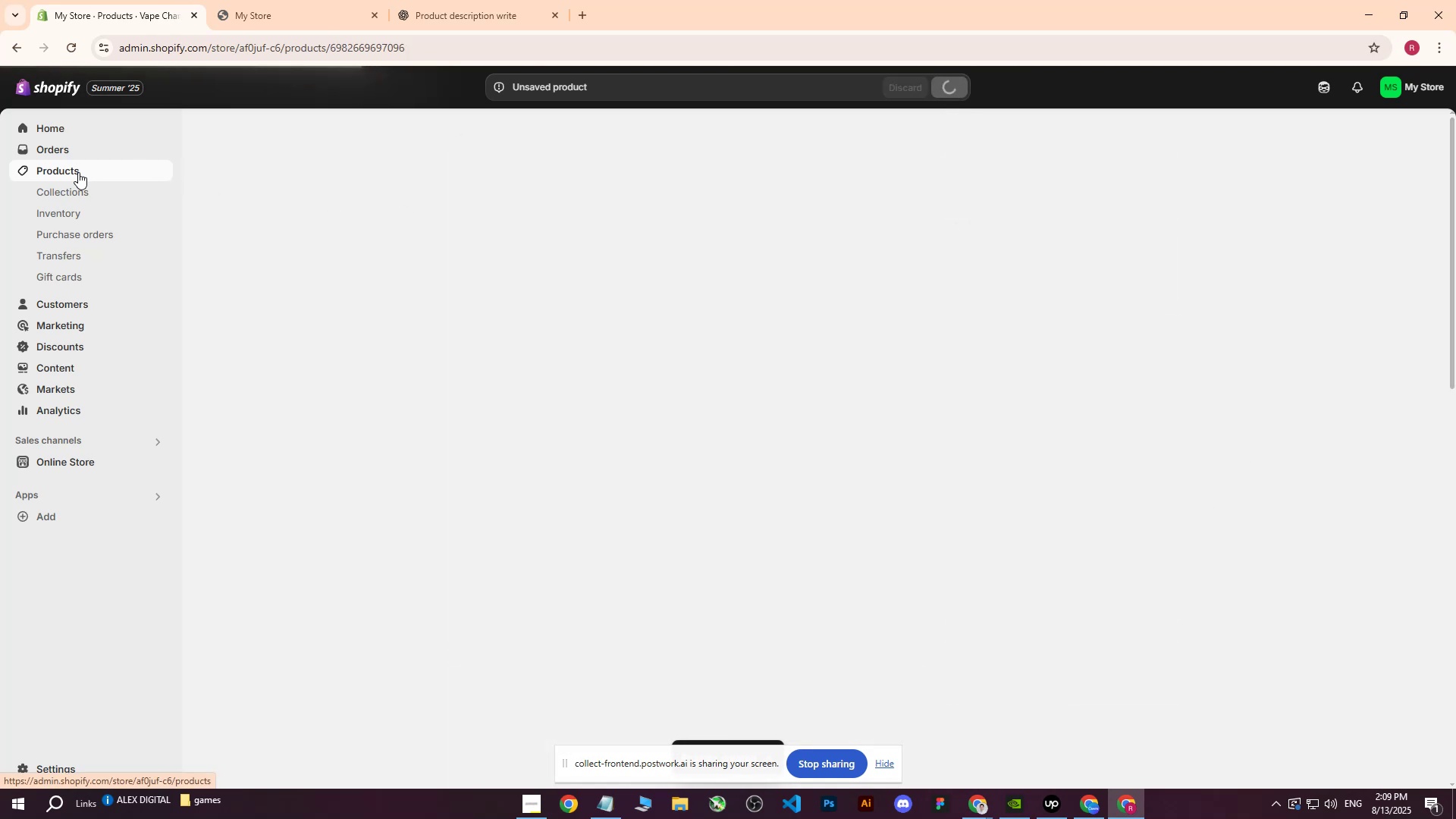 
left_click([78, 172])
 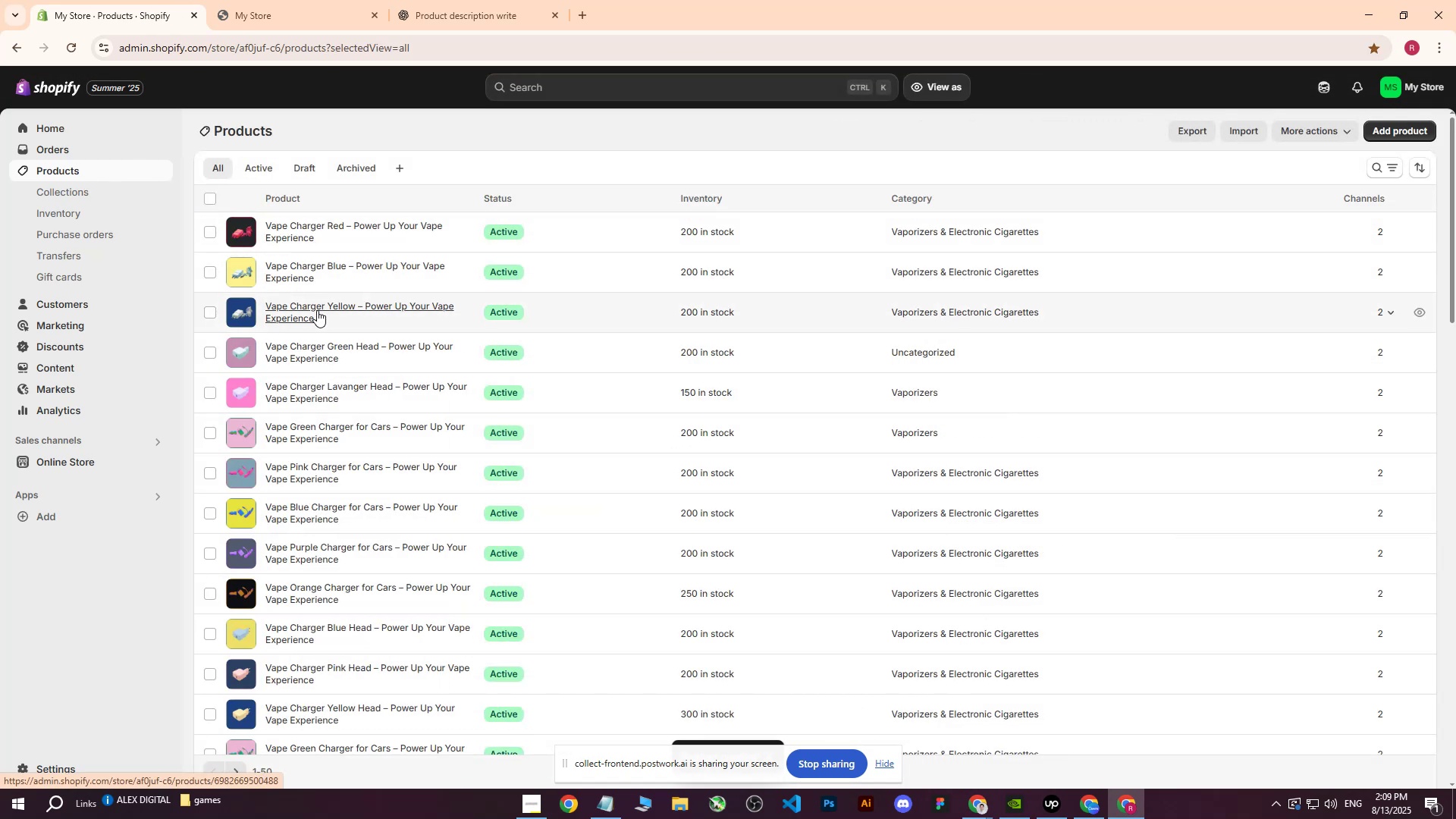 
scroll: coordinate [320, 308], scroll_direction: down, amount: 2.0
 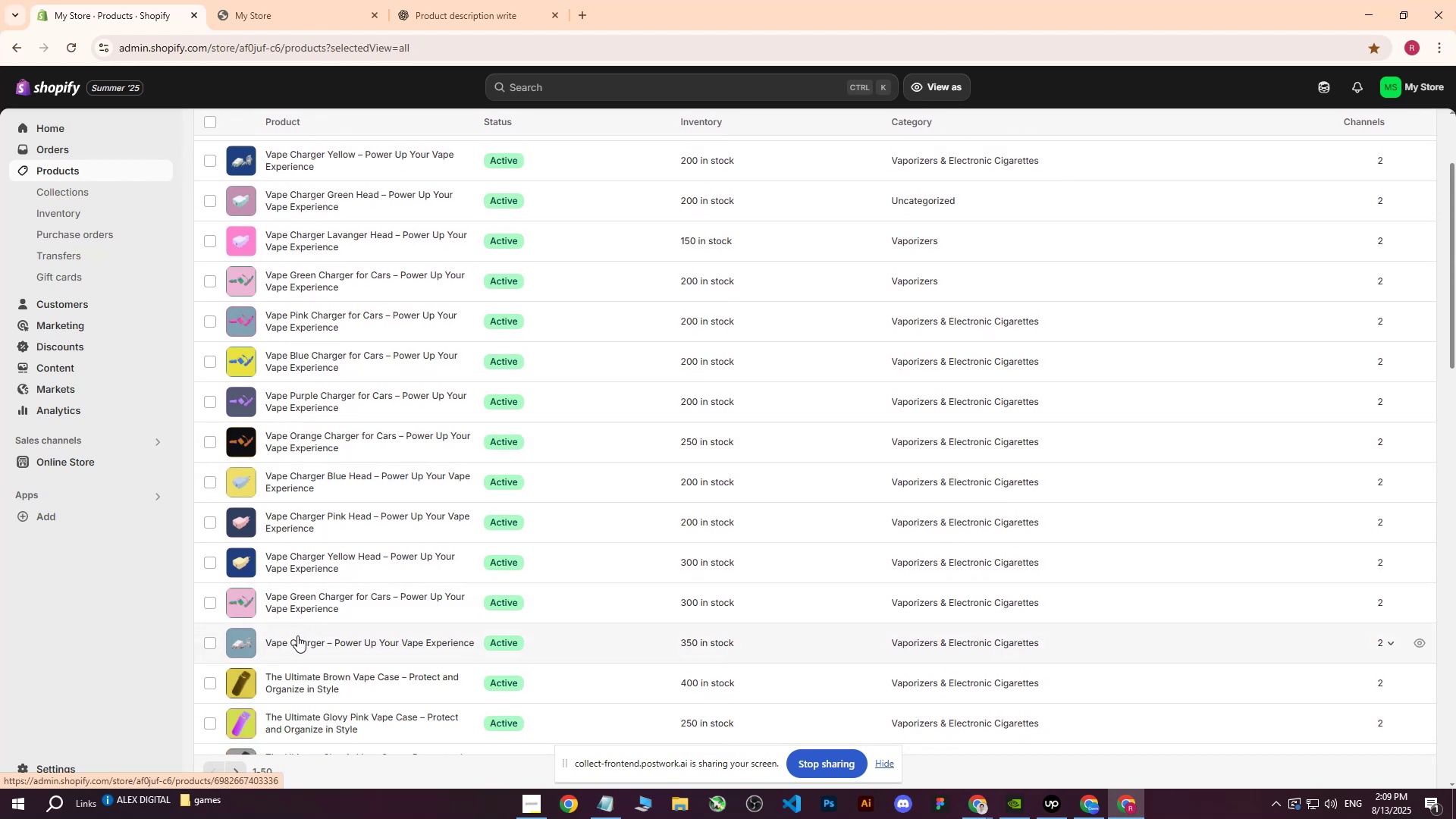 
left_click([1090, 805])
 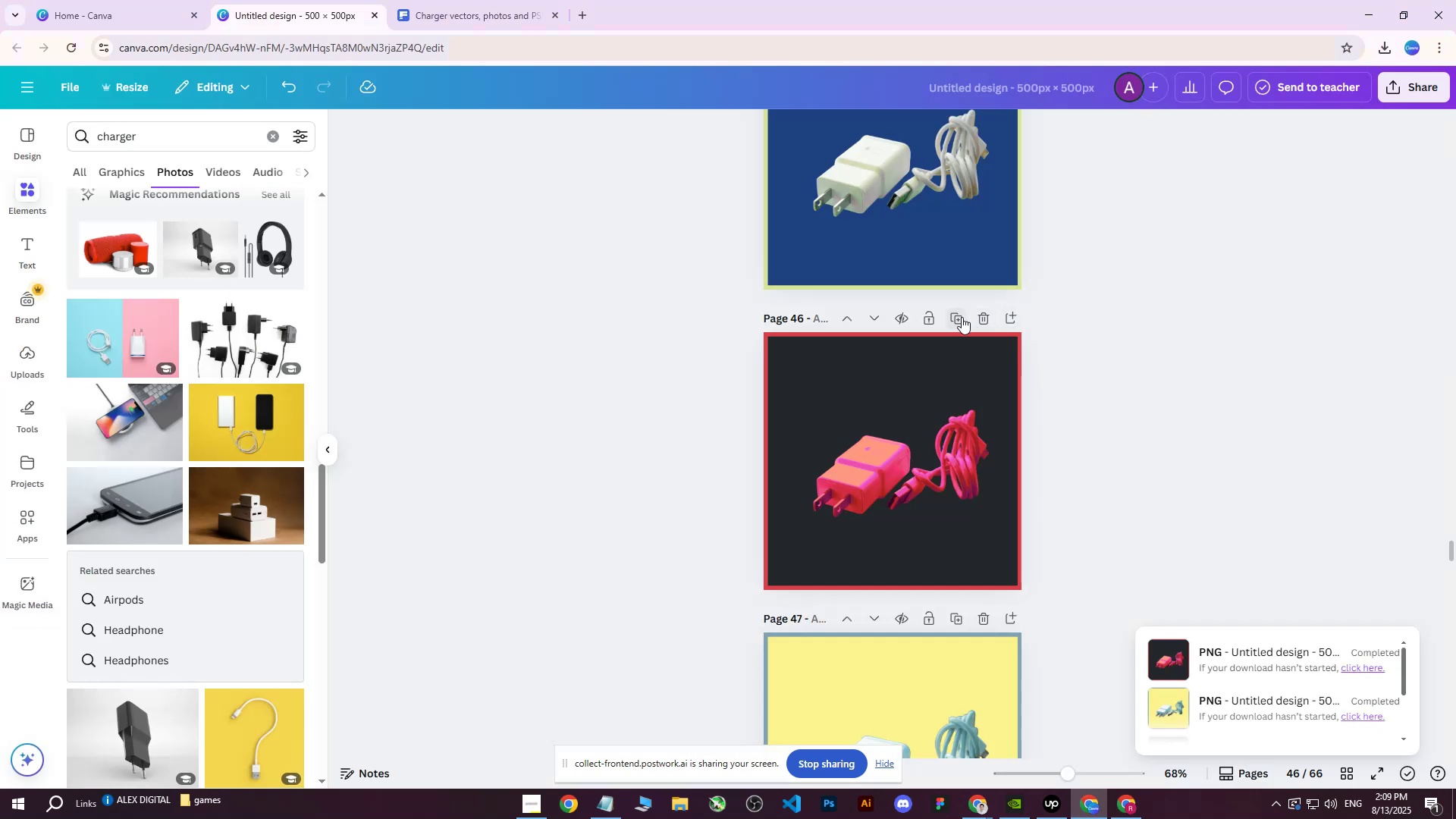 
left_click([960, 315])
 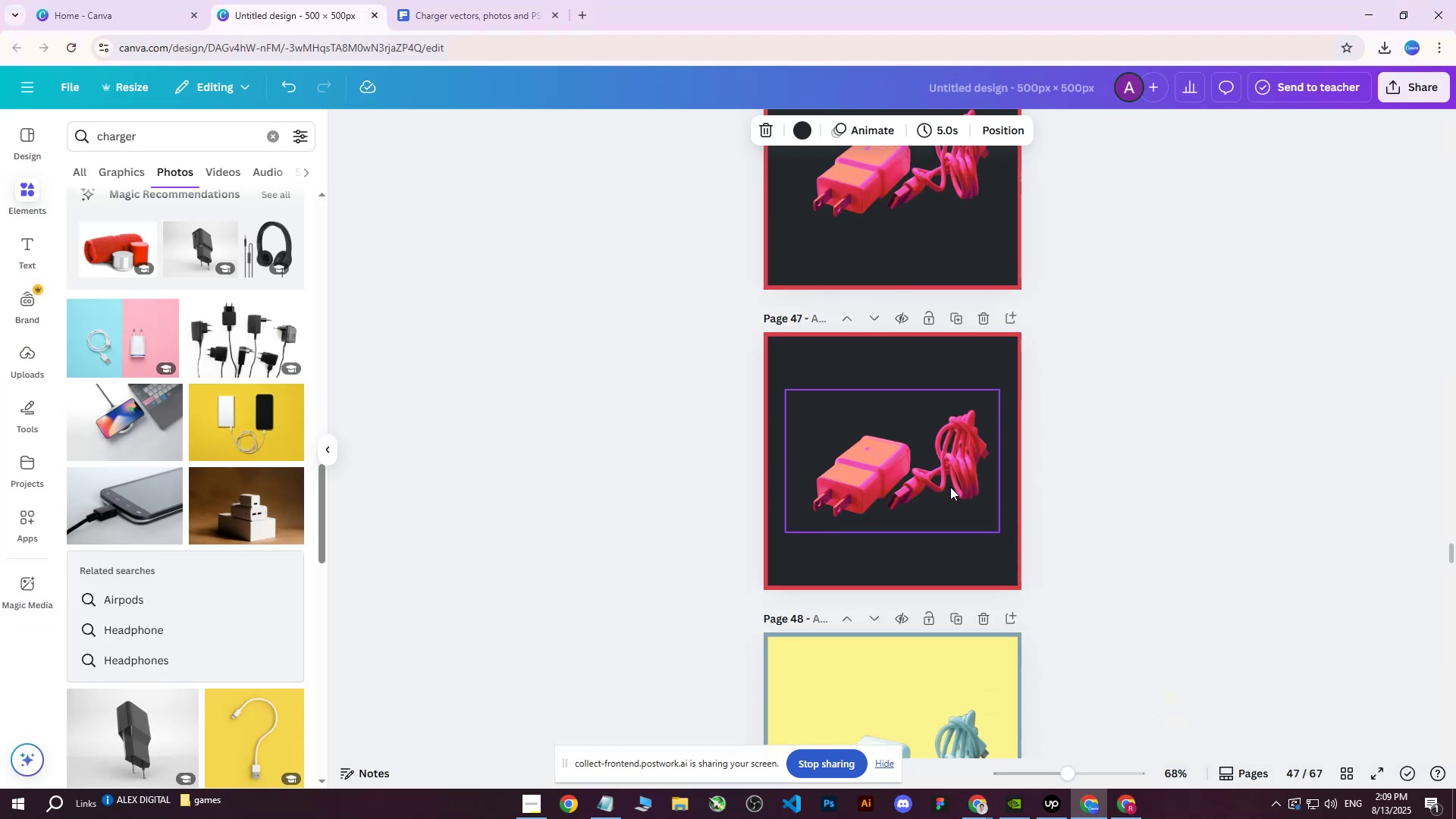 
left_click([940, 492])
 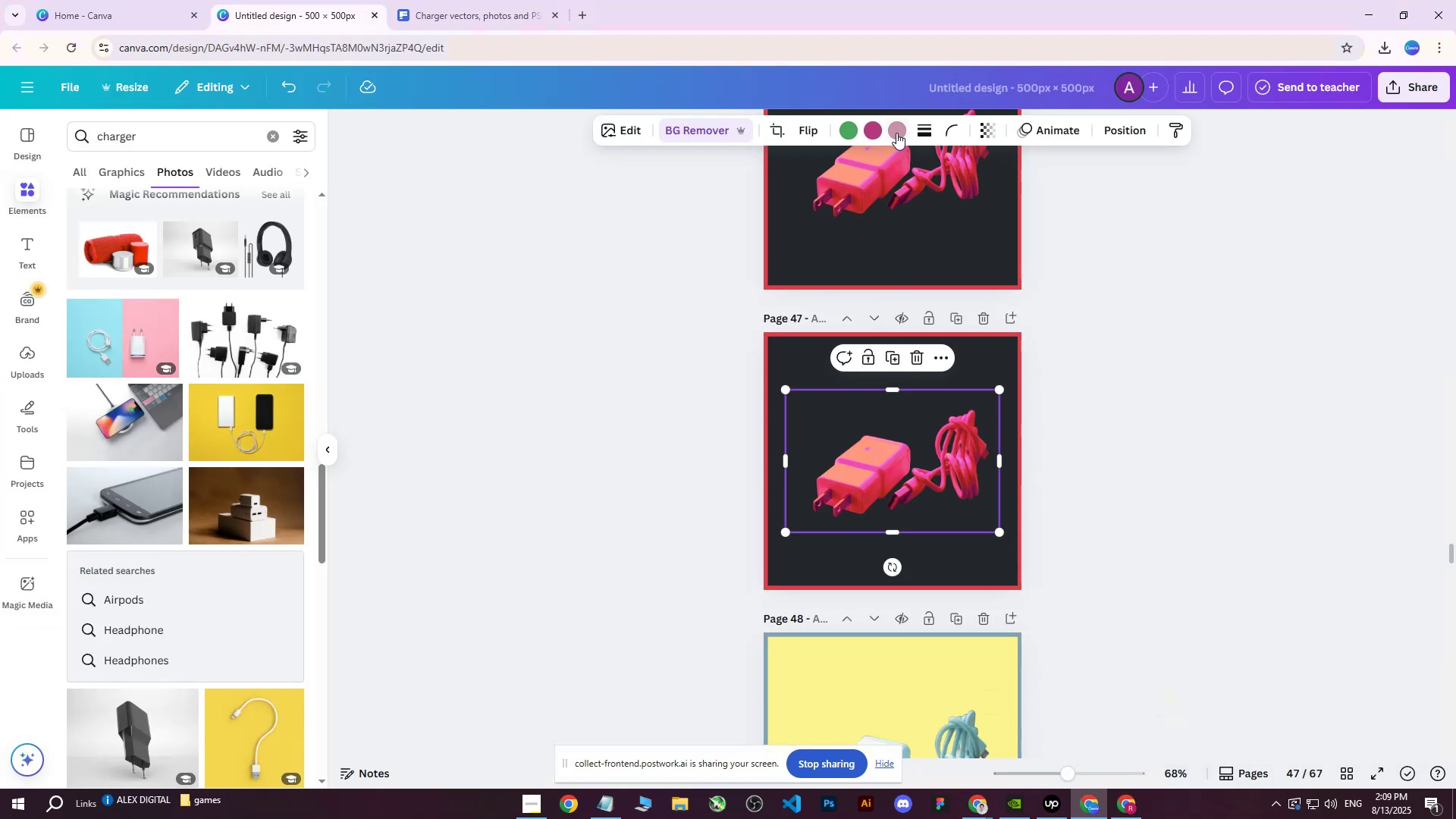 
left_click([896, 133])
 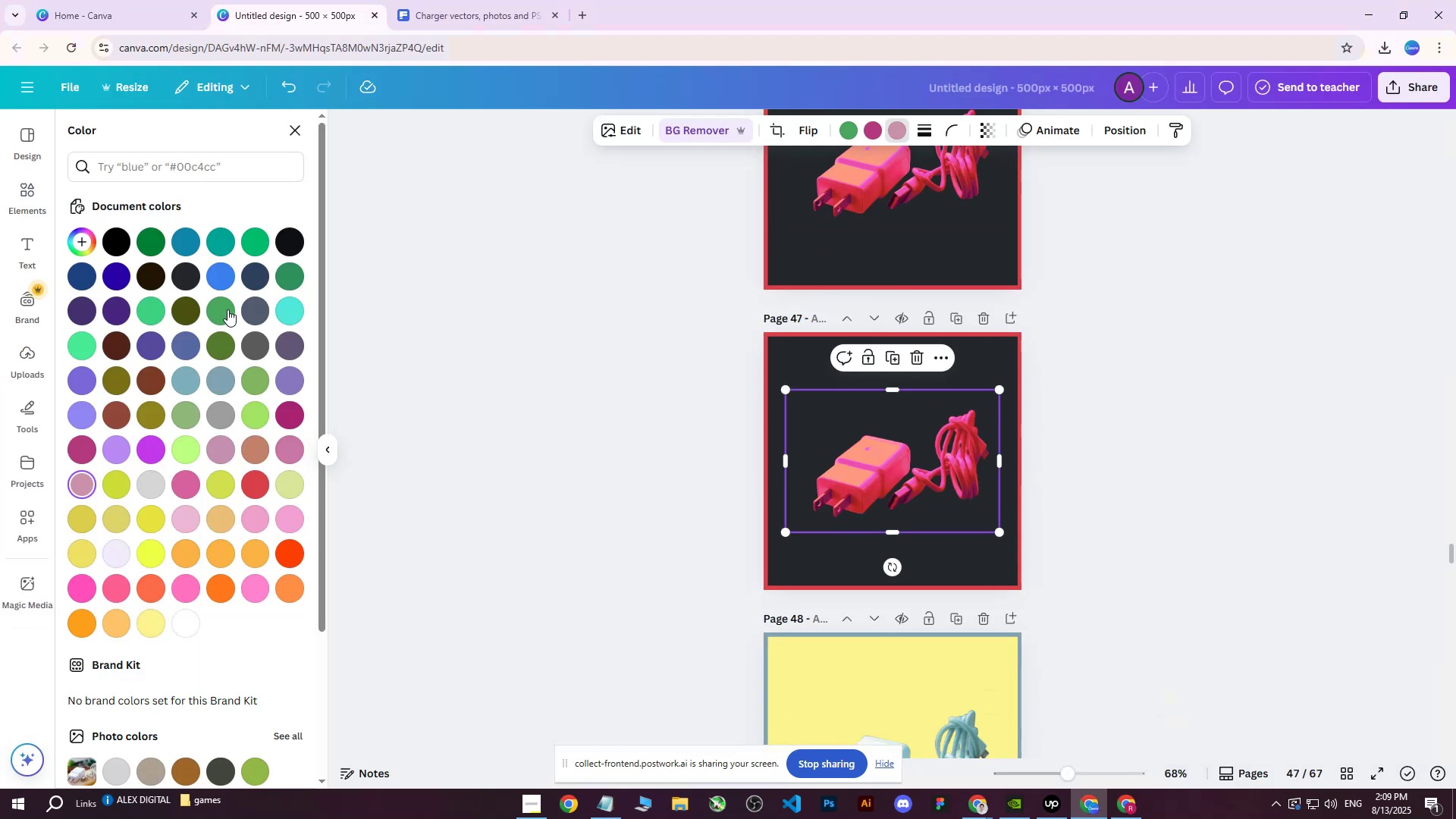 
left_click([226, 310])
 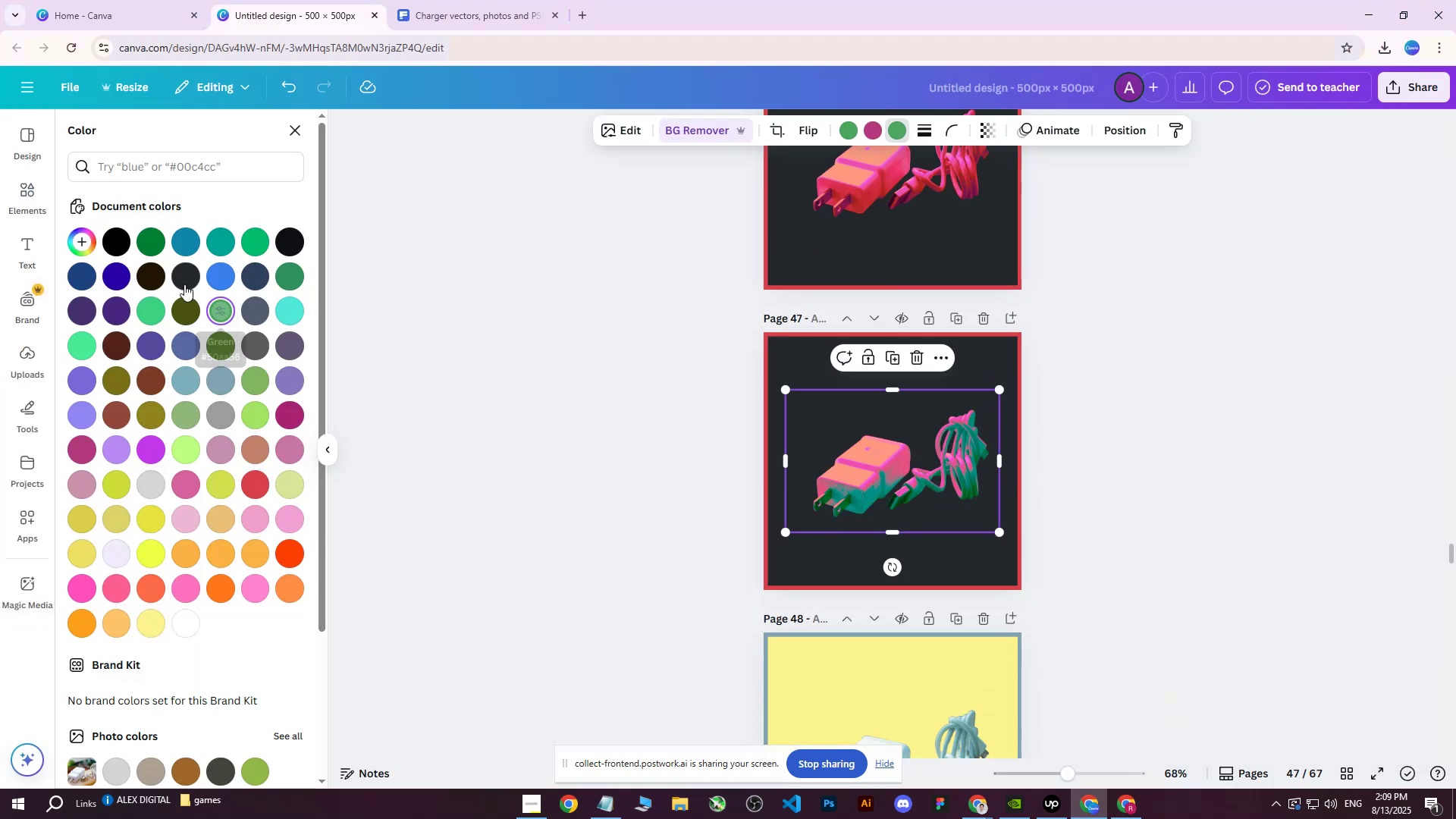 
left_click([177, 281])
 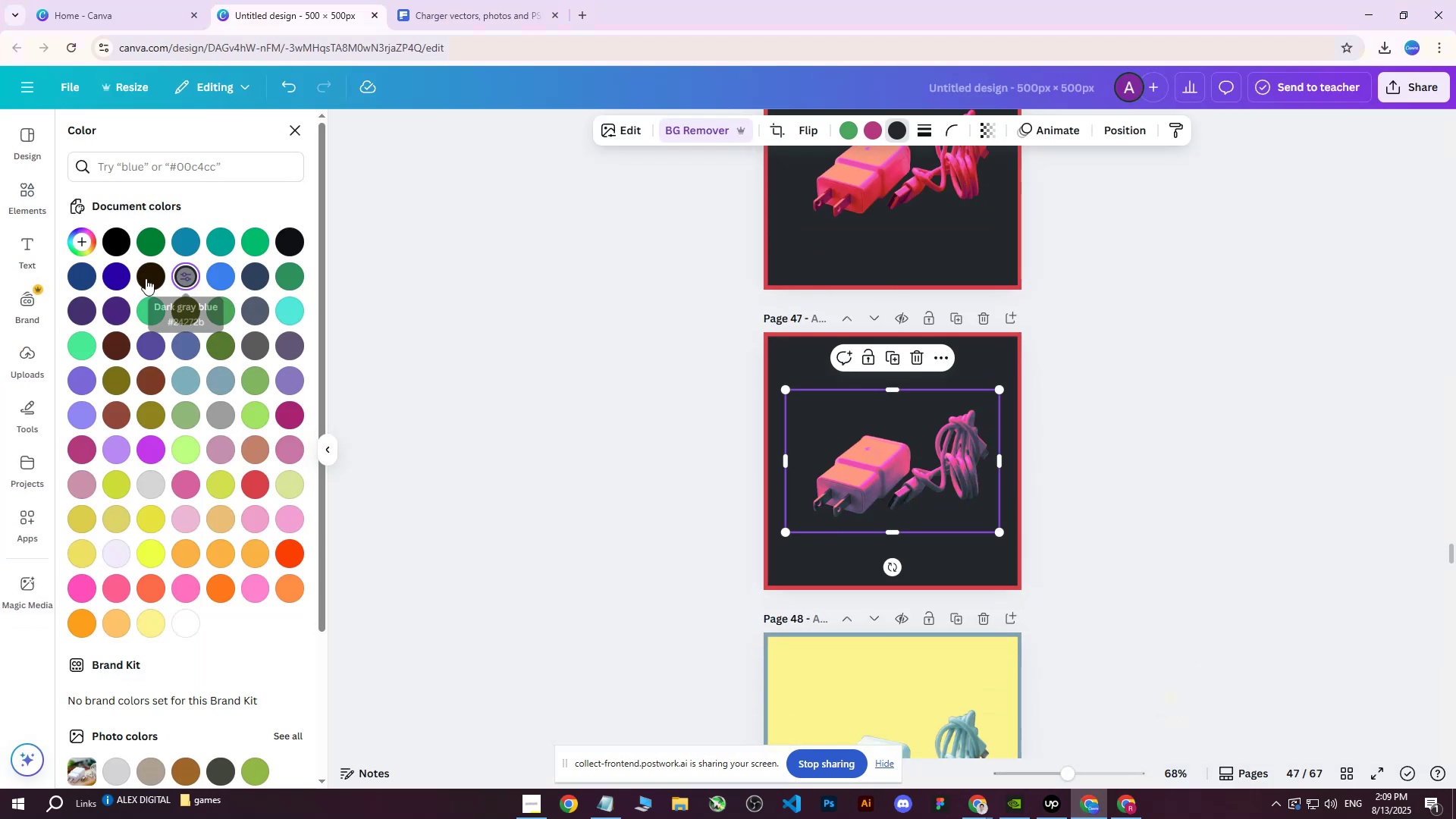 
left_click([142, 278])
 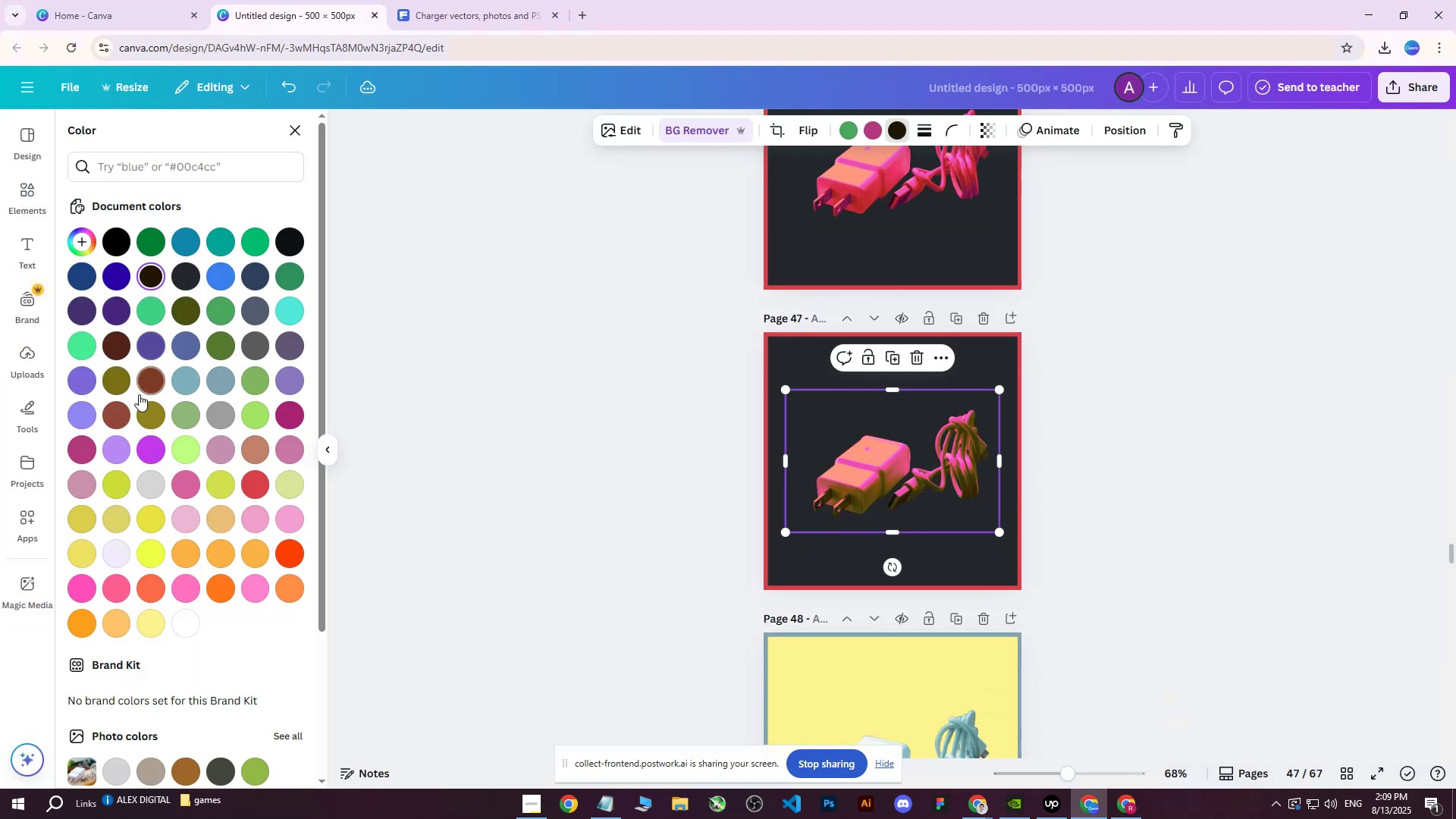 
left_click([152, 416])
 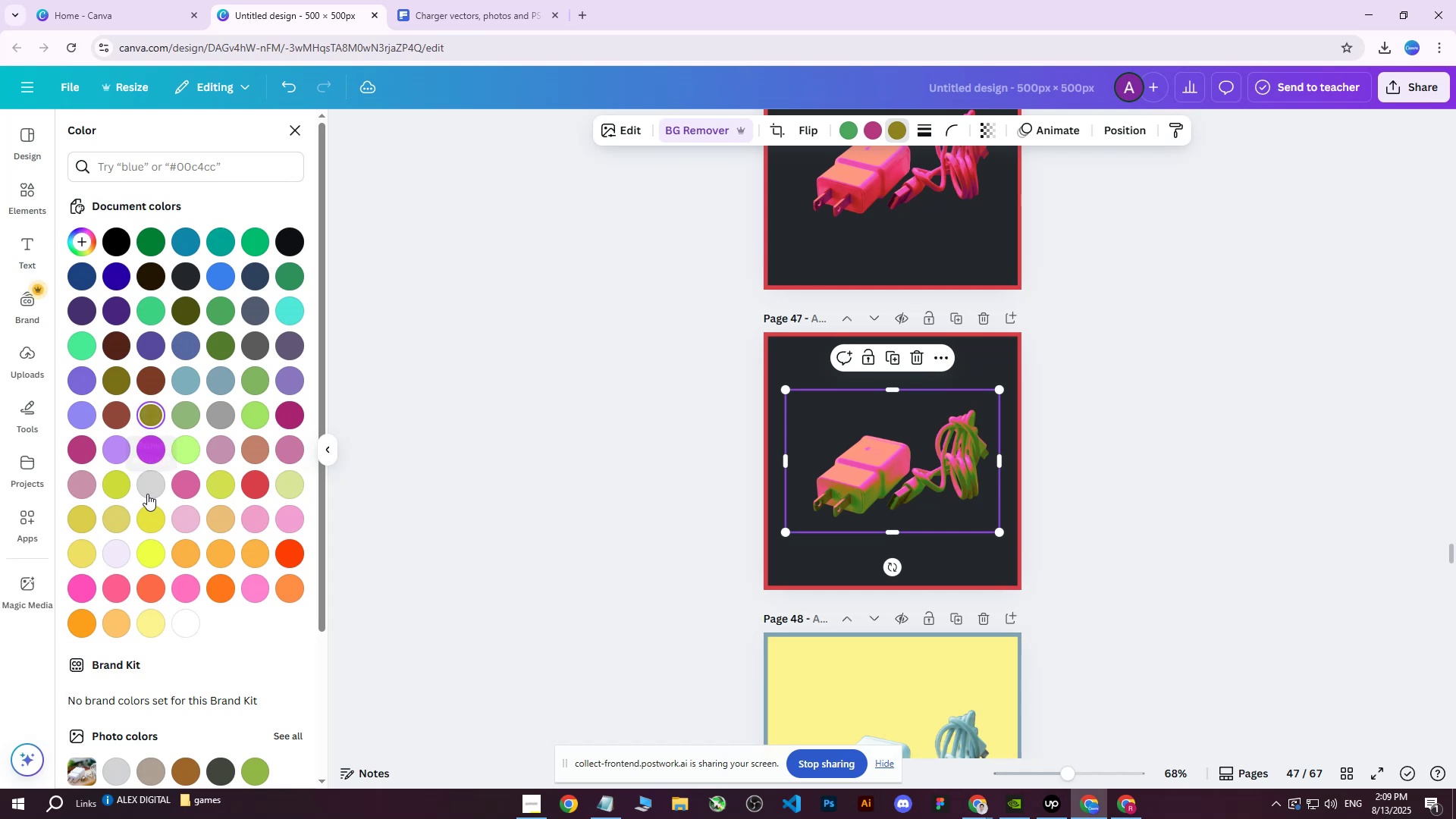 
left_click([150, 493])
 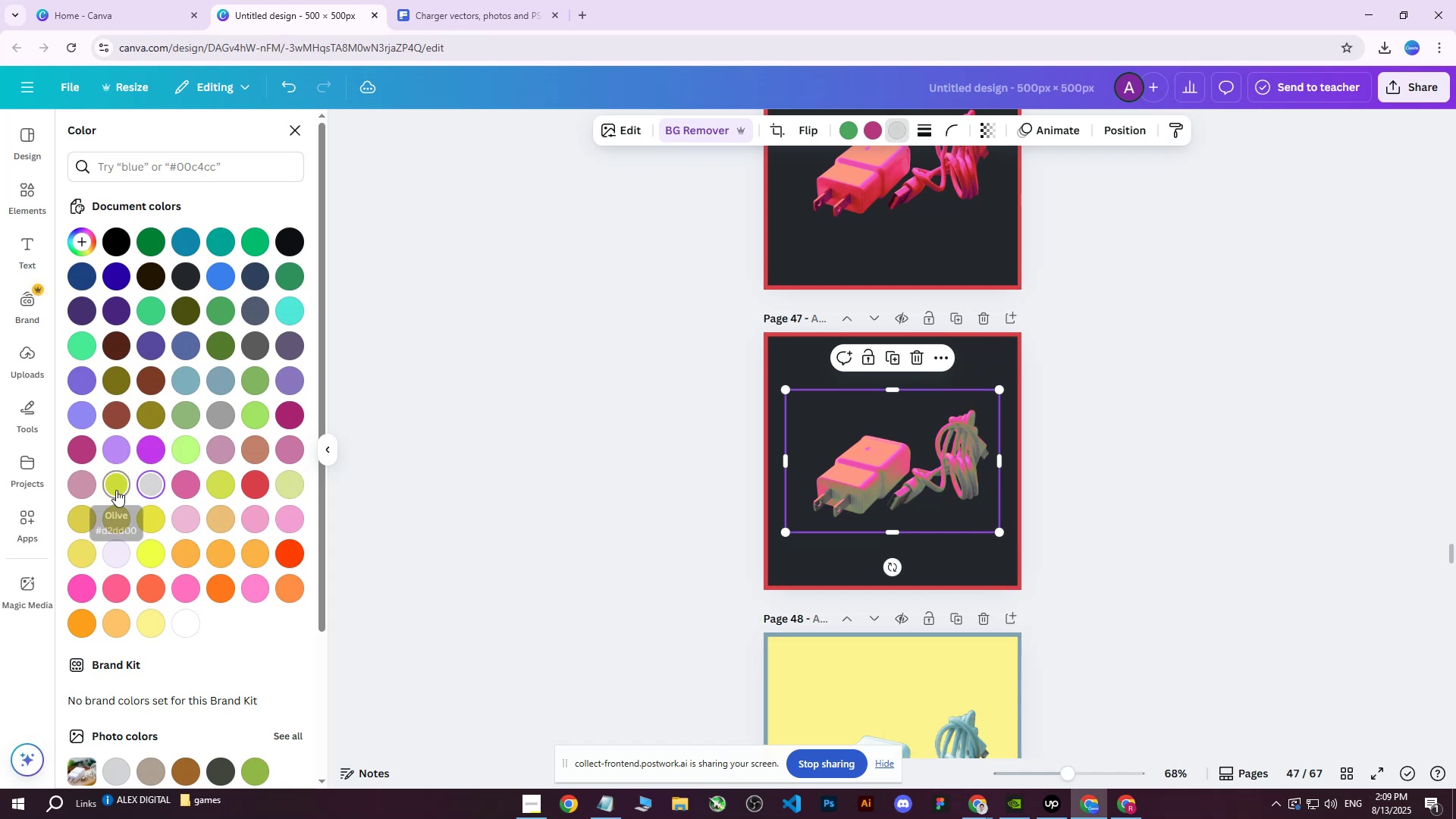 
left_click([115, 490])
 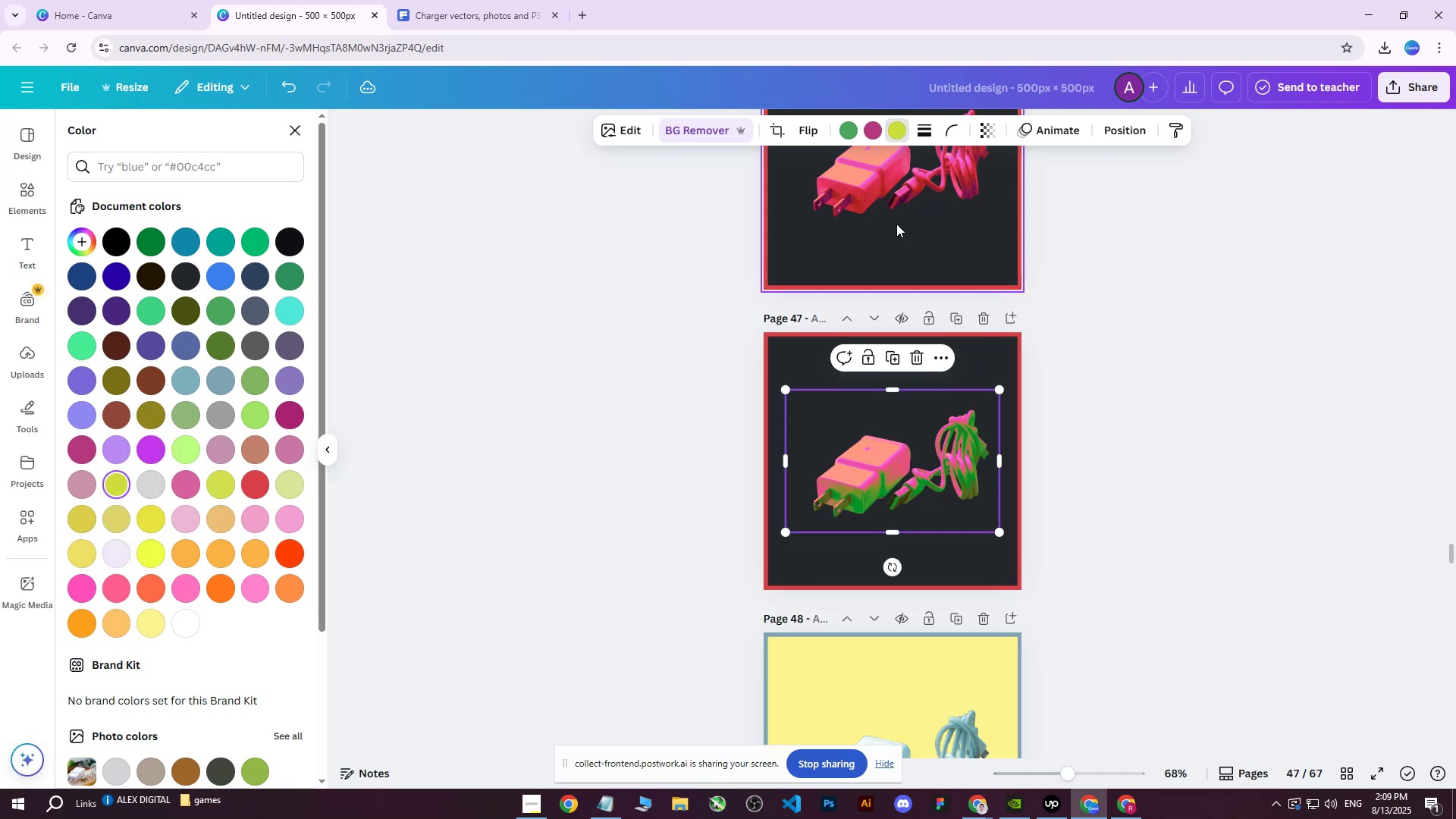 
left_click([874, 132])
 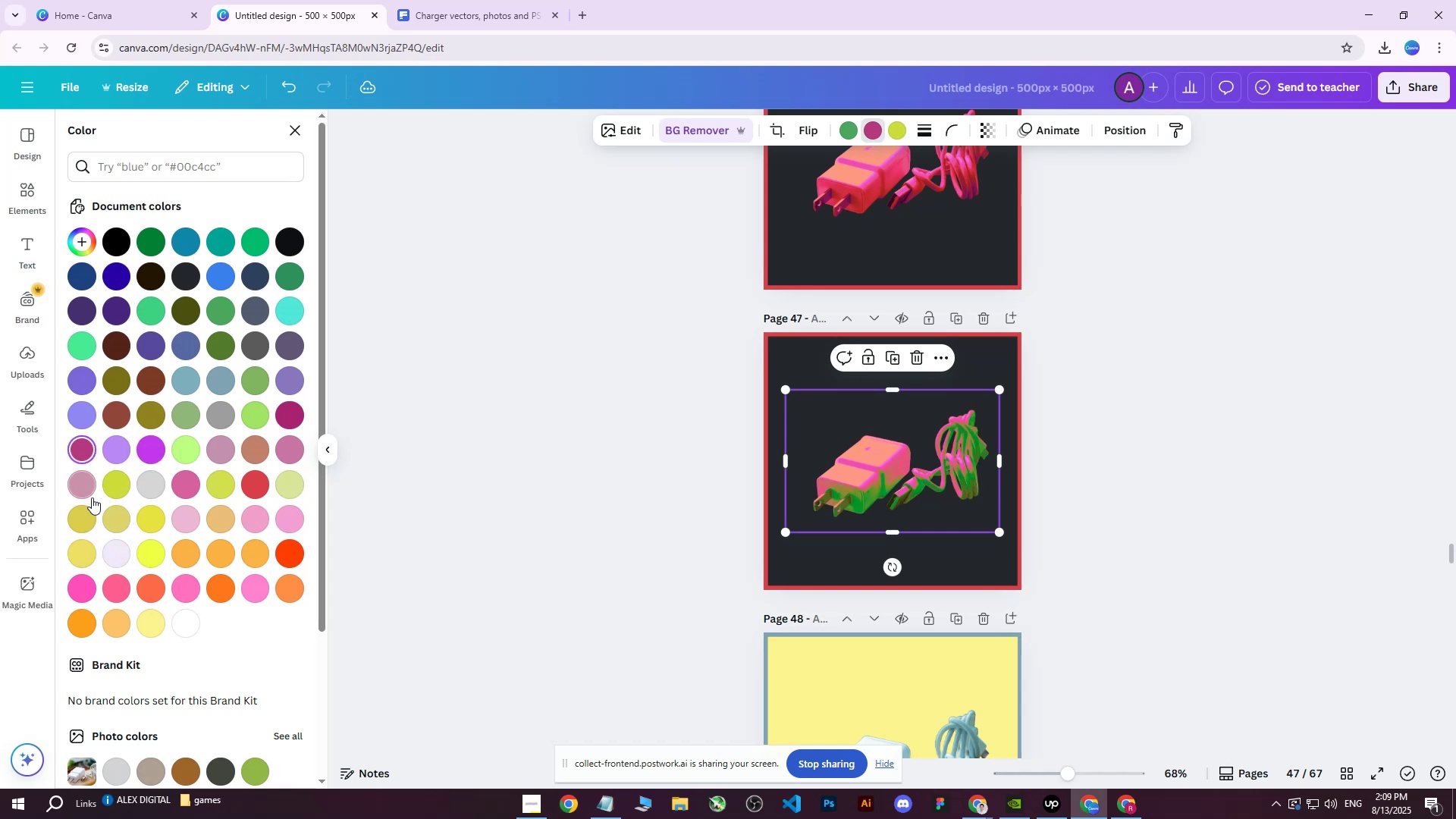 
left_click([111, 490])
 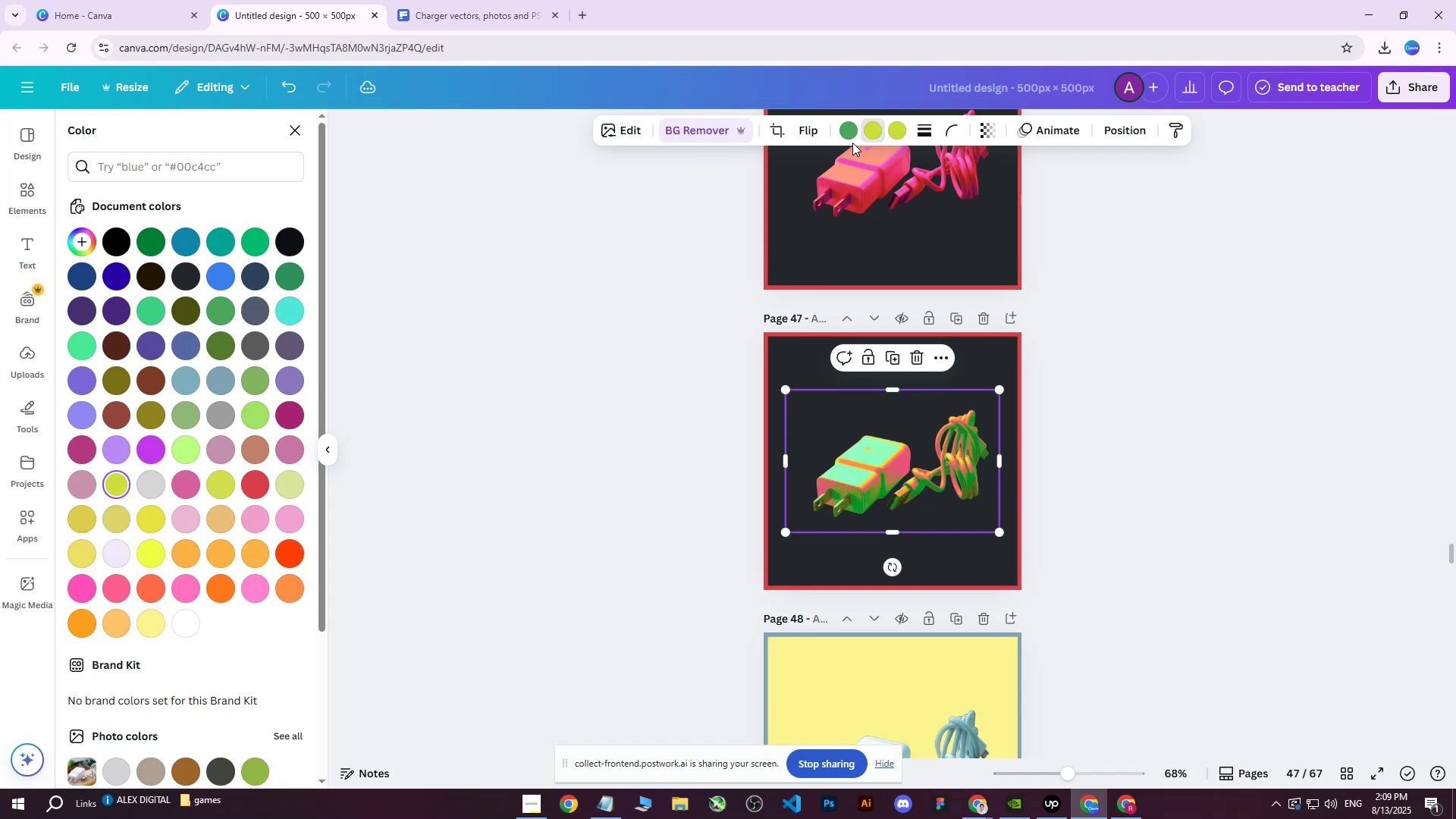 
left_click([843, 133])
 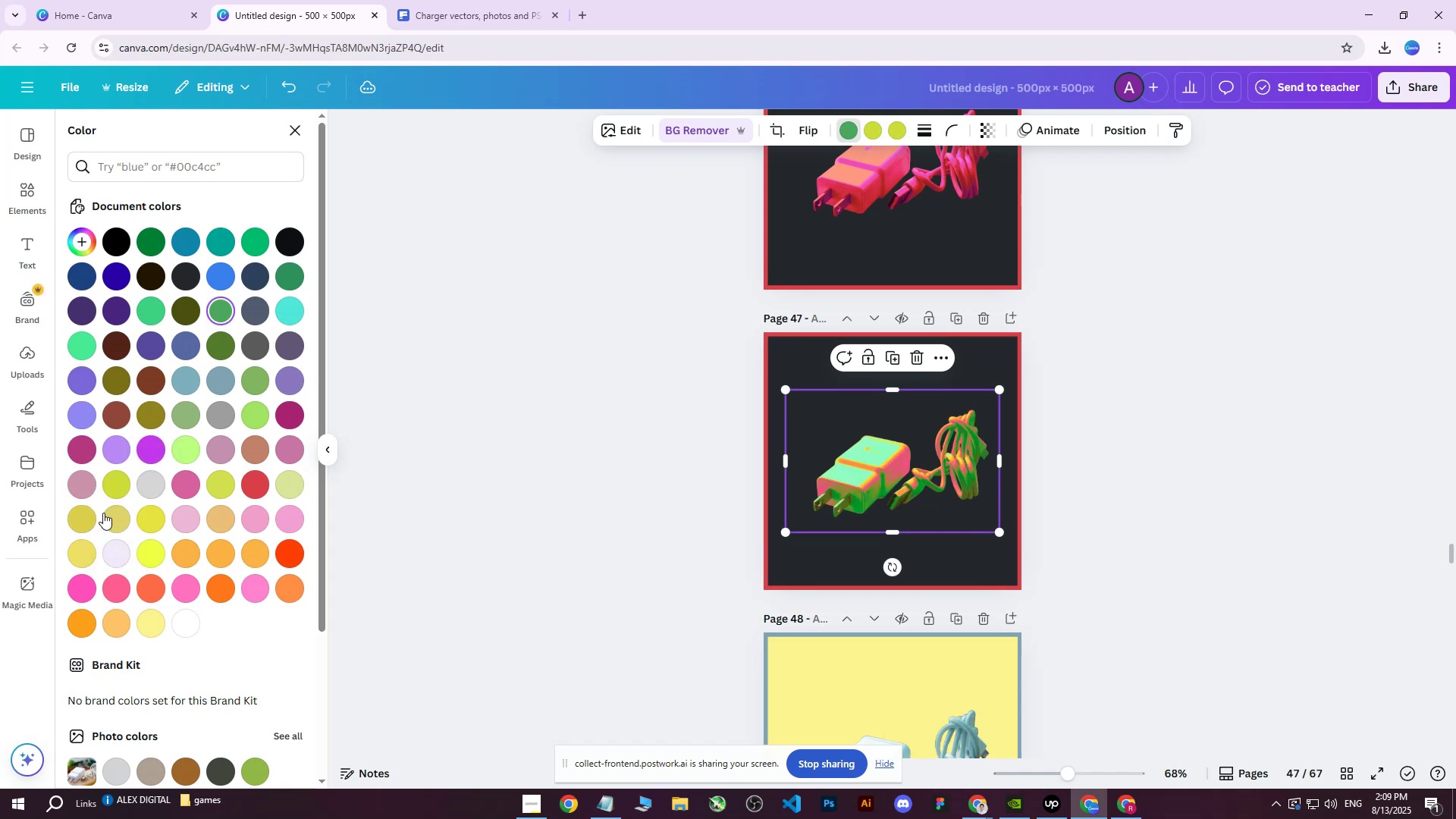 
left_click([112, 491])
 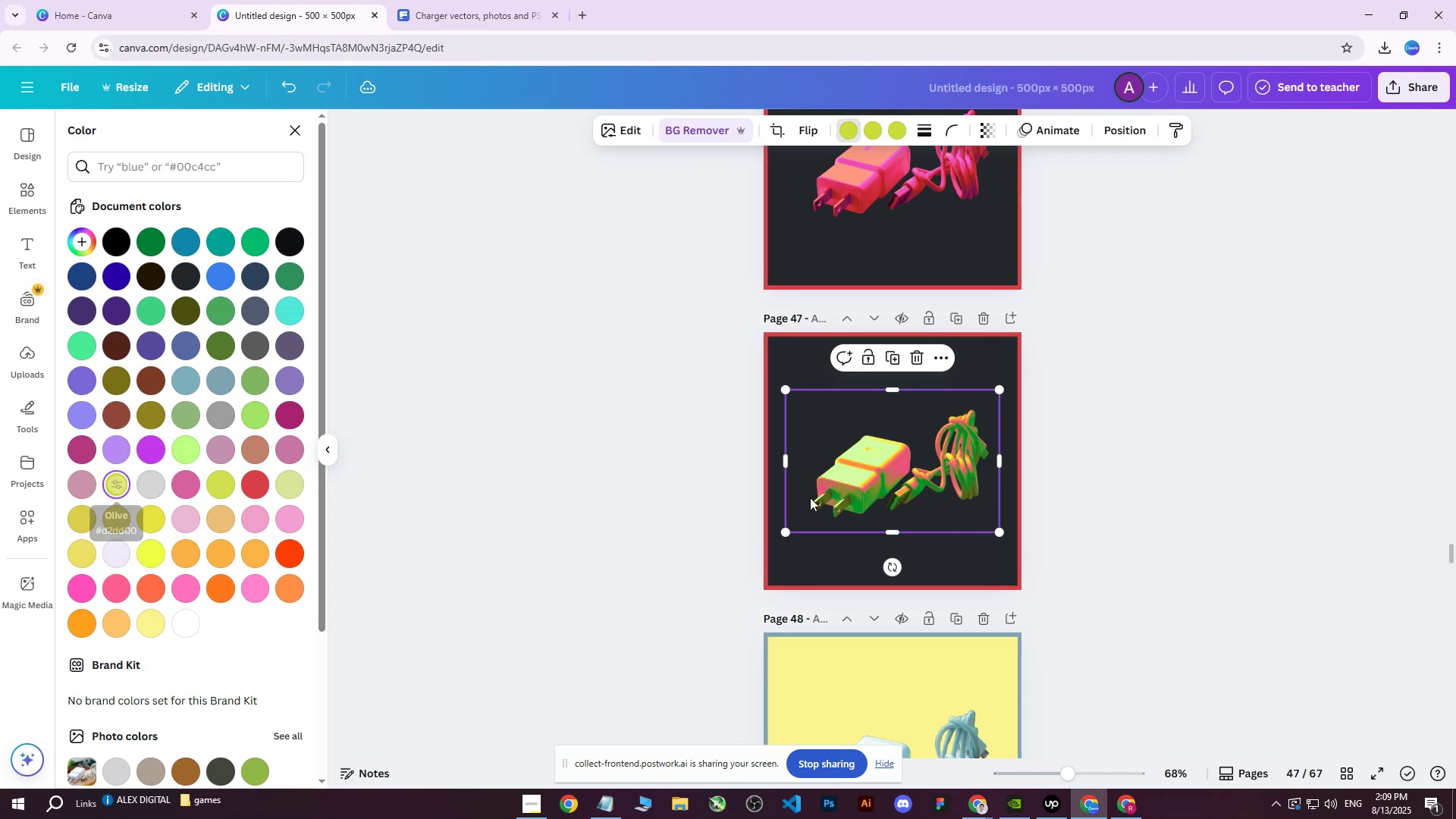 
left_click([1160, 475])
 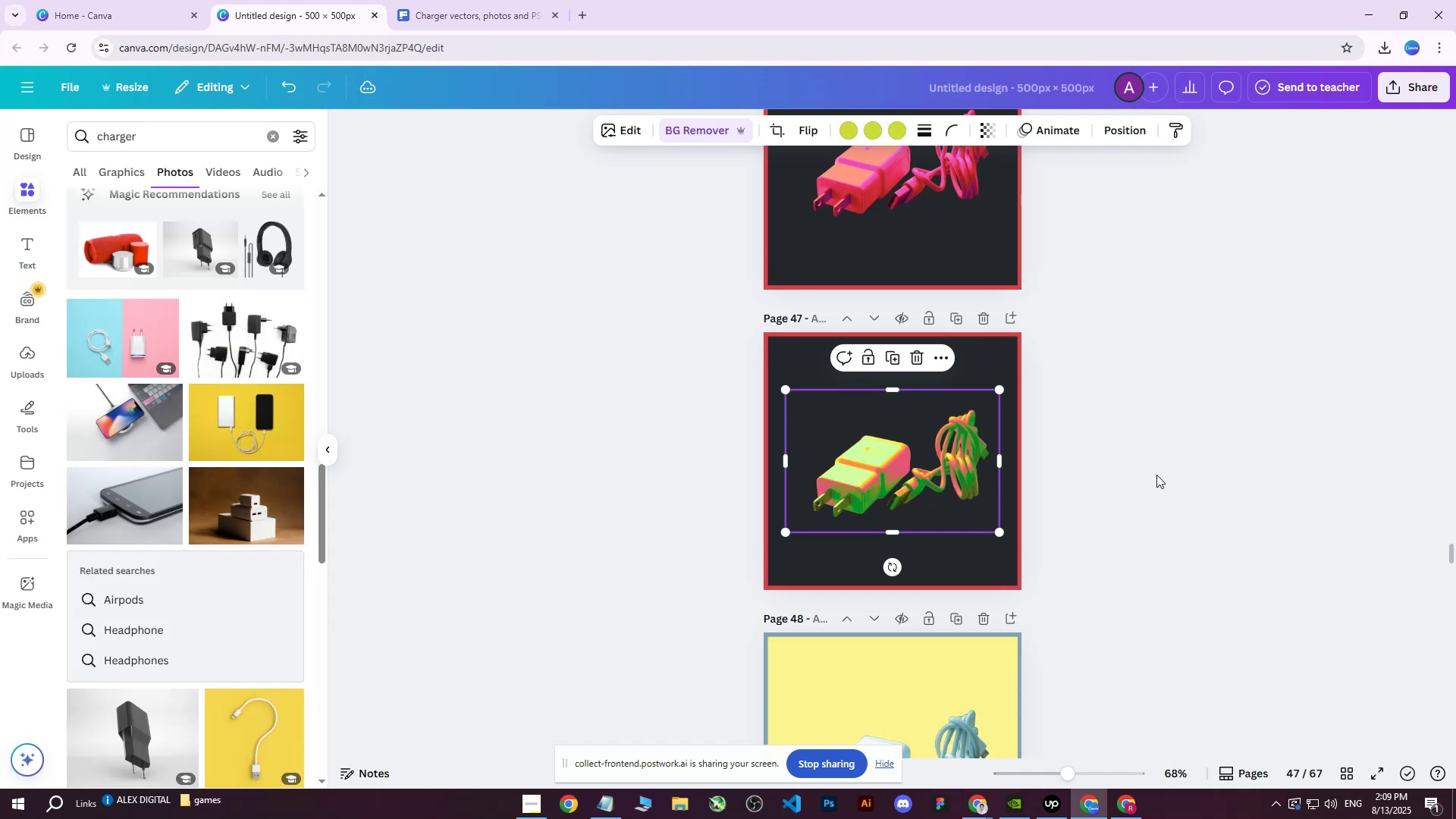 
left_click([1156, 475])
 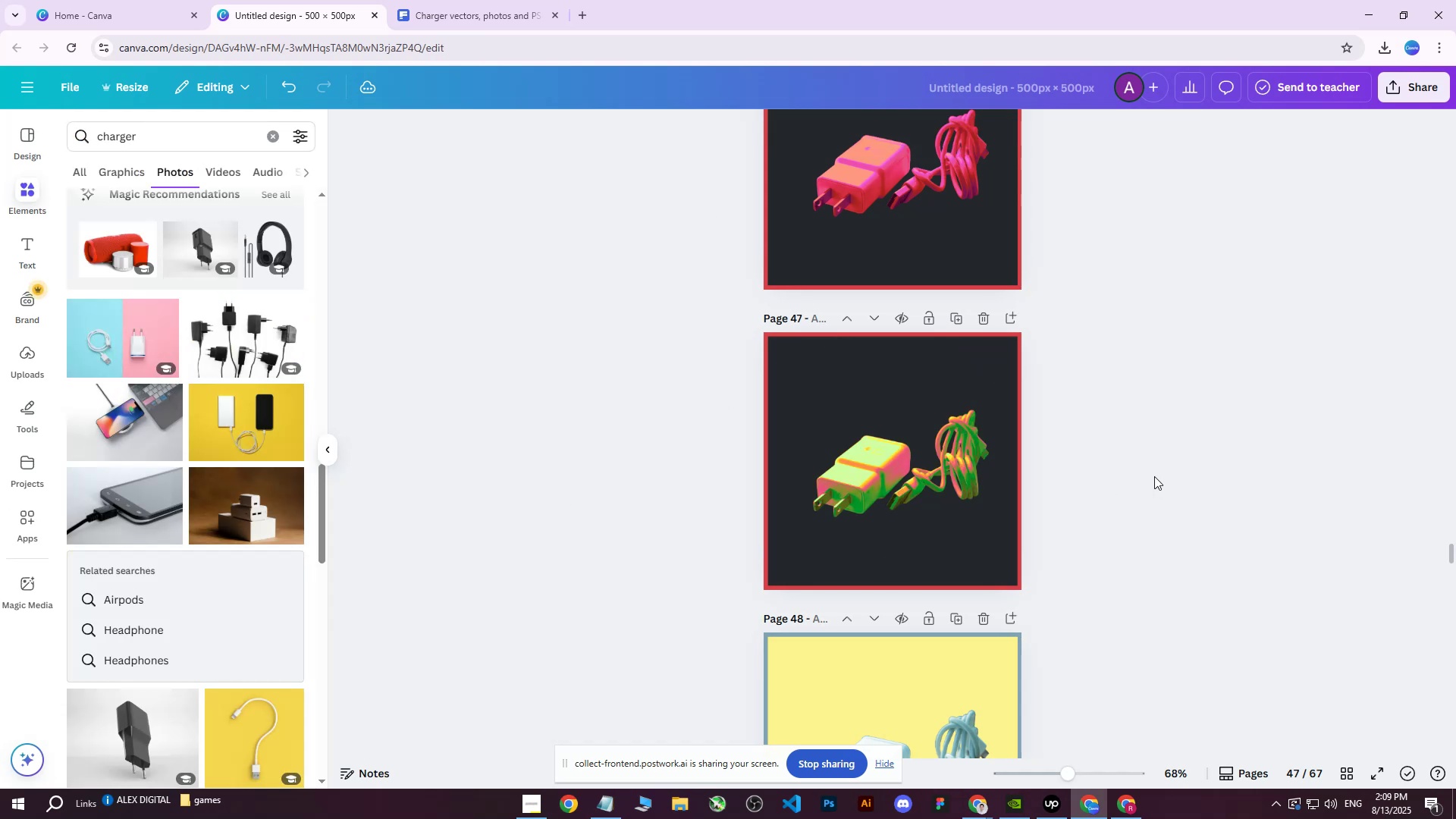 
scroll: coordinate [1149, 482], scroll_direction: up, amount: 7.0
 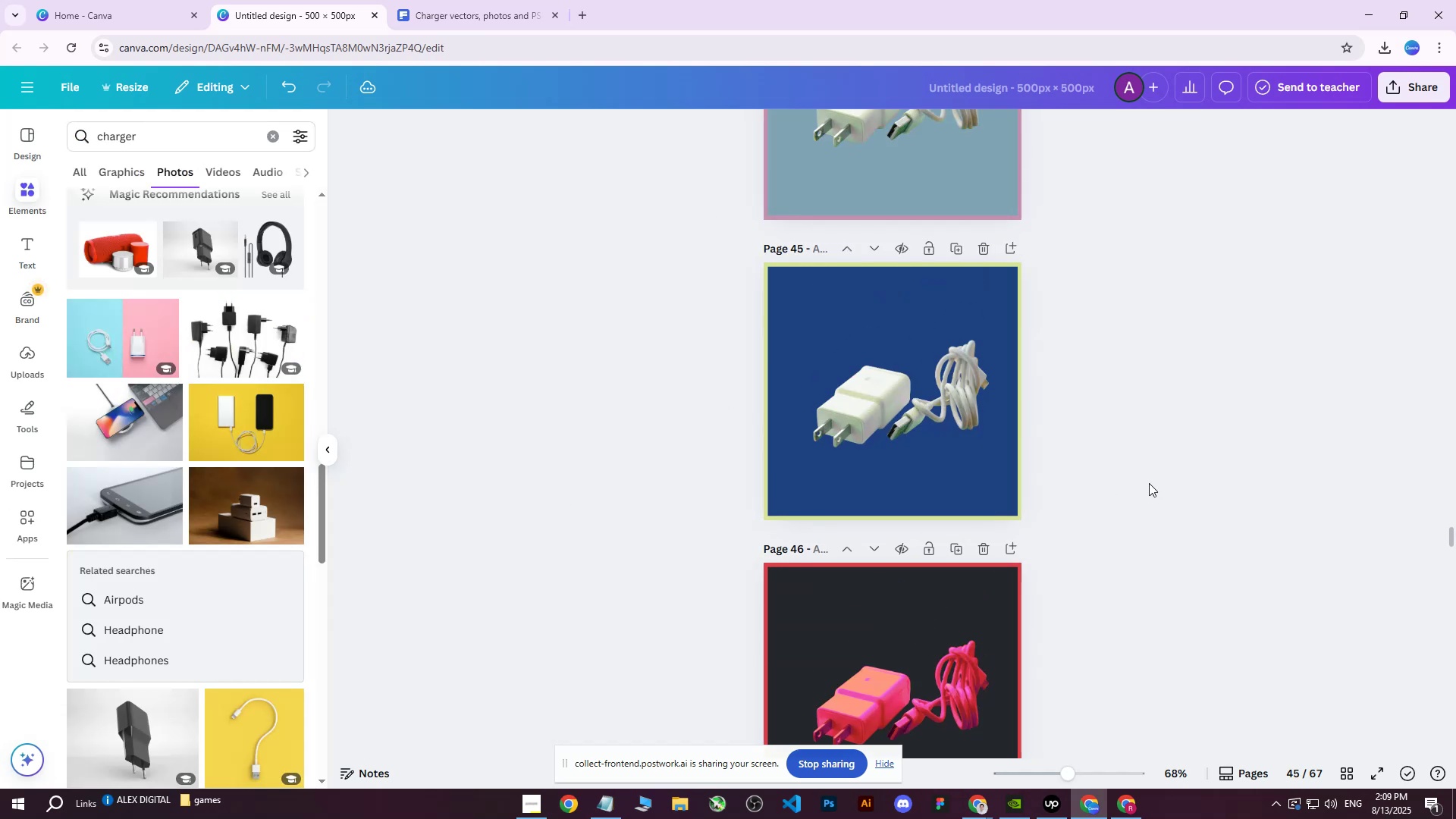 
scroll: coordinate [1146, 483], scroll_direction: down, amount: 7.0
 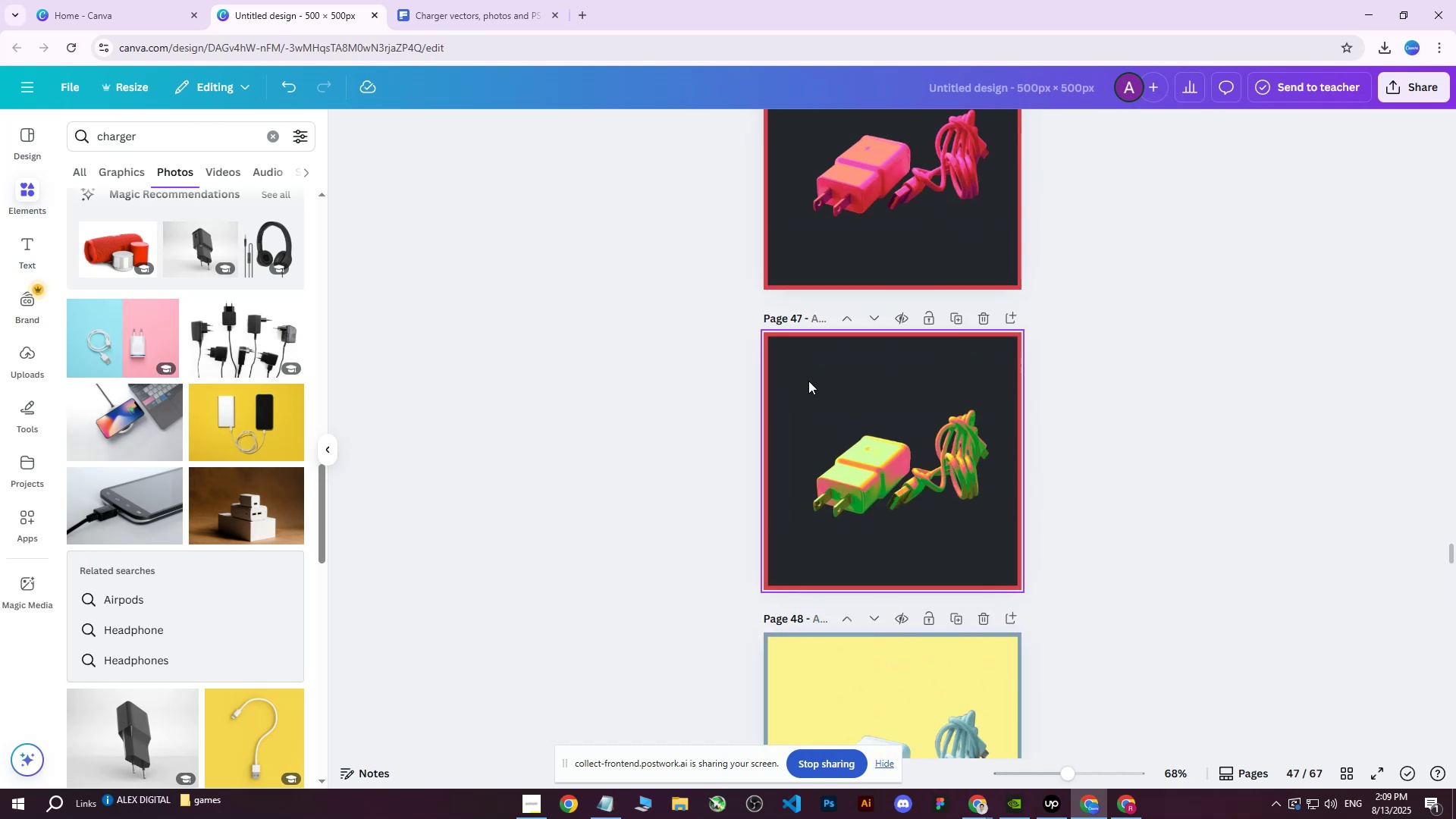 
left_click([786, 378])
 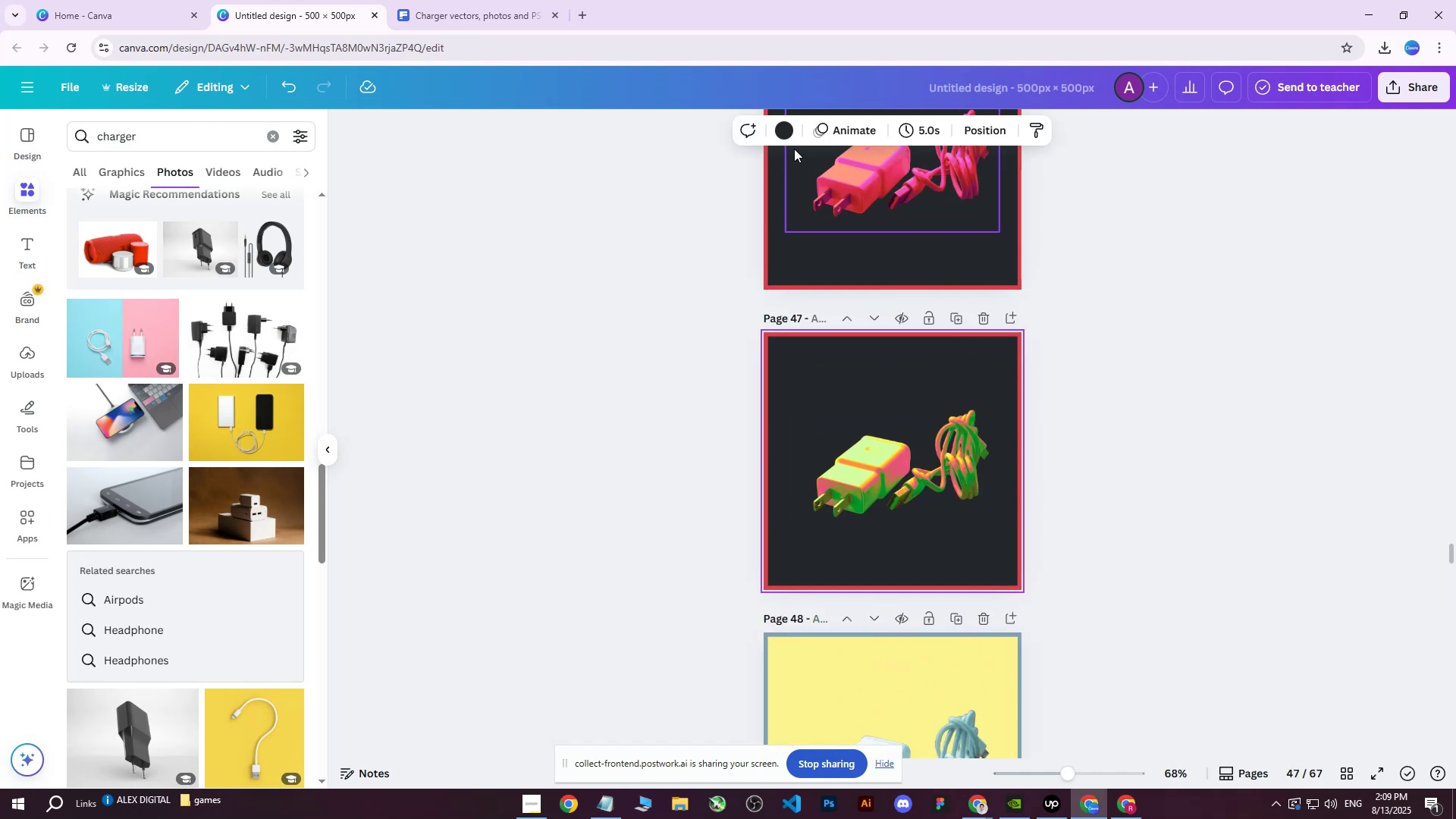 
left_click([784, 133])
 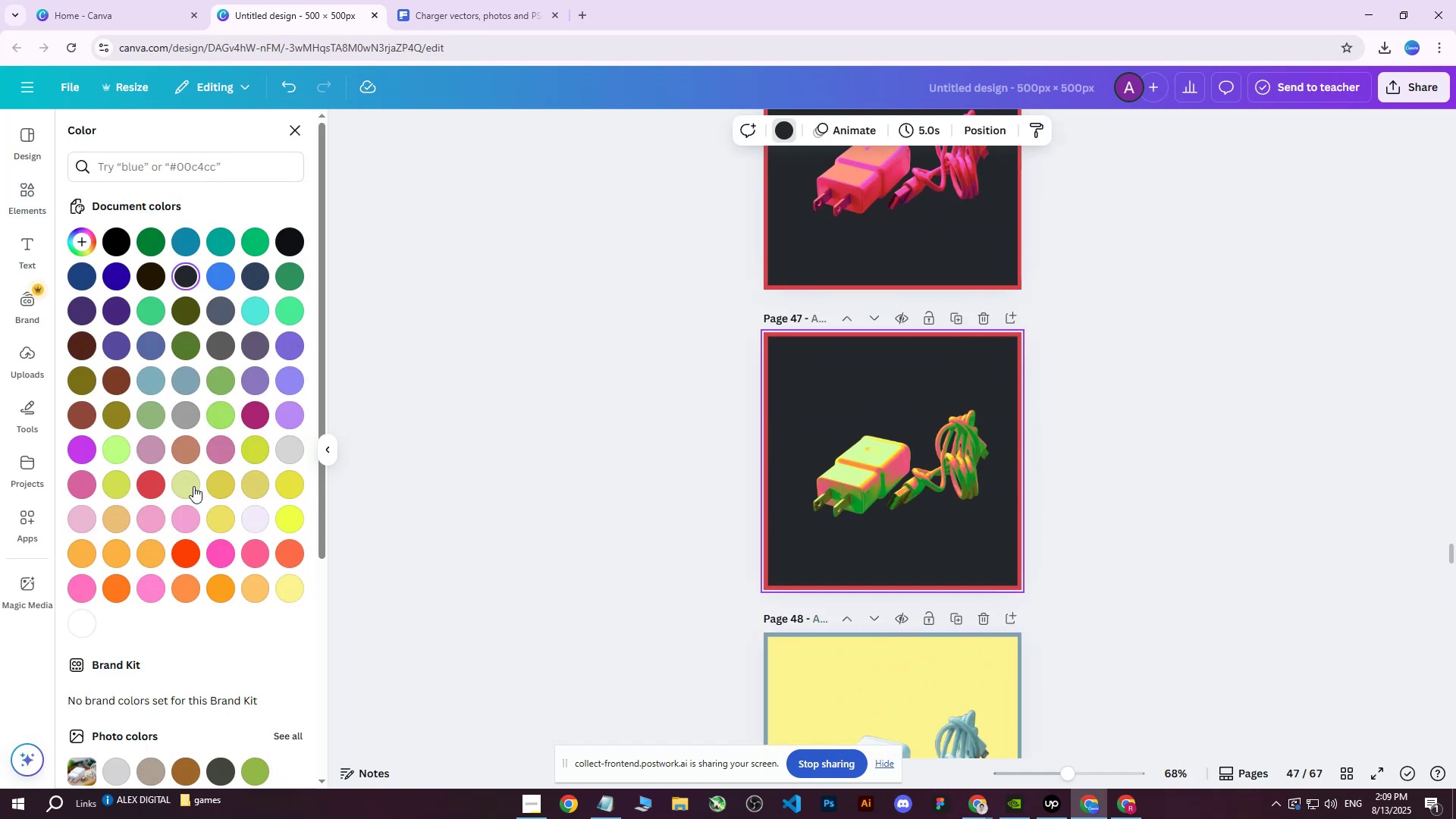 
left_click([184, 511])
 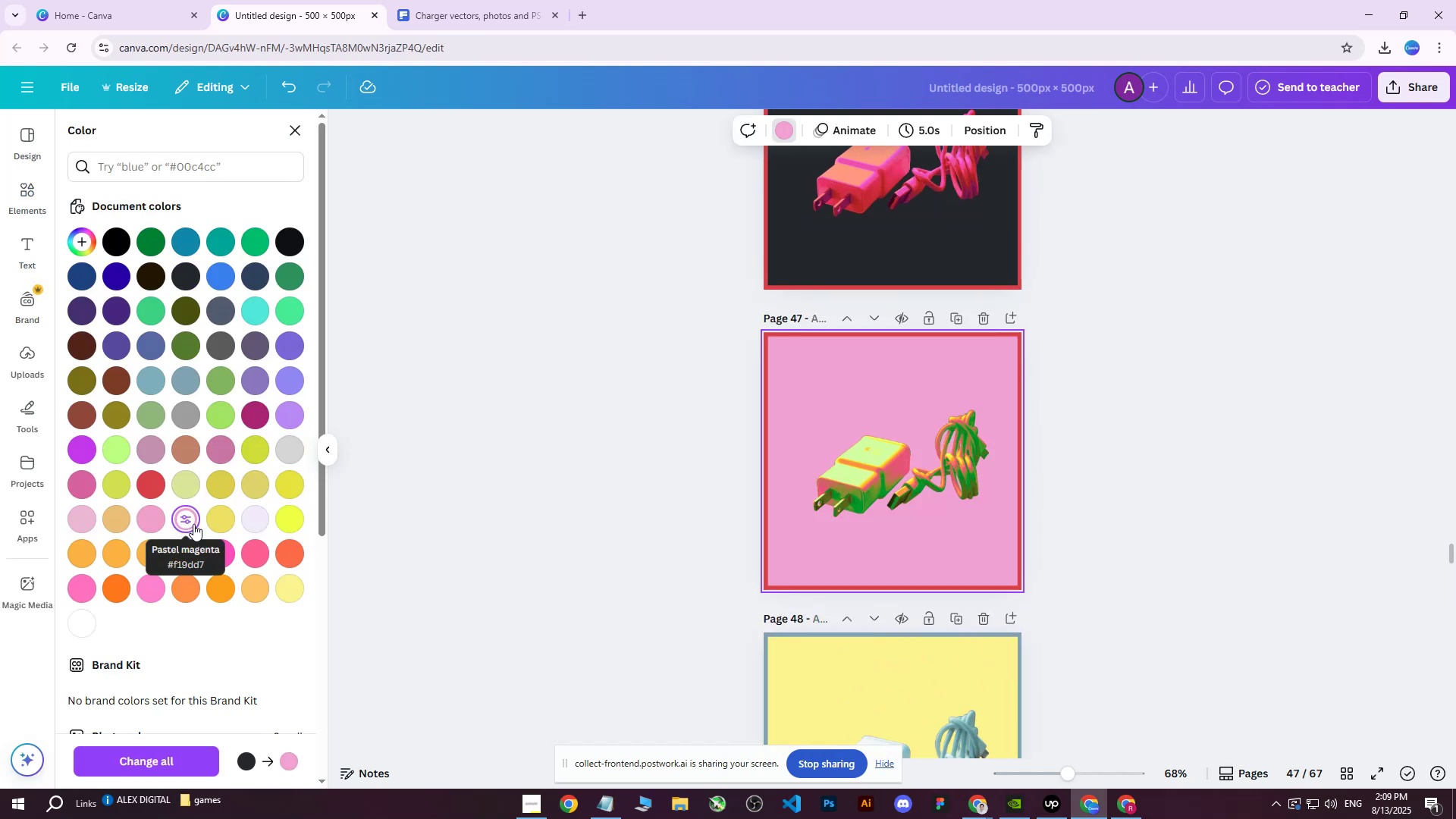 
left_click([141, 525])
 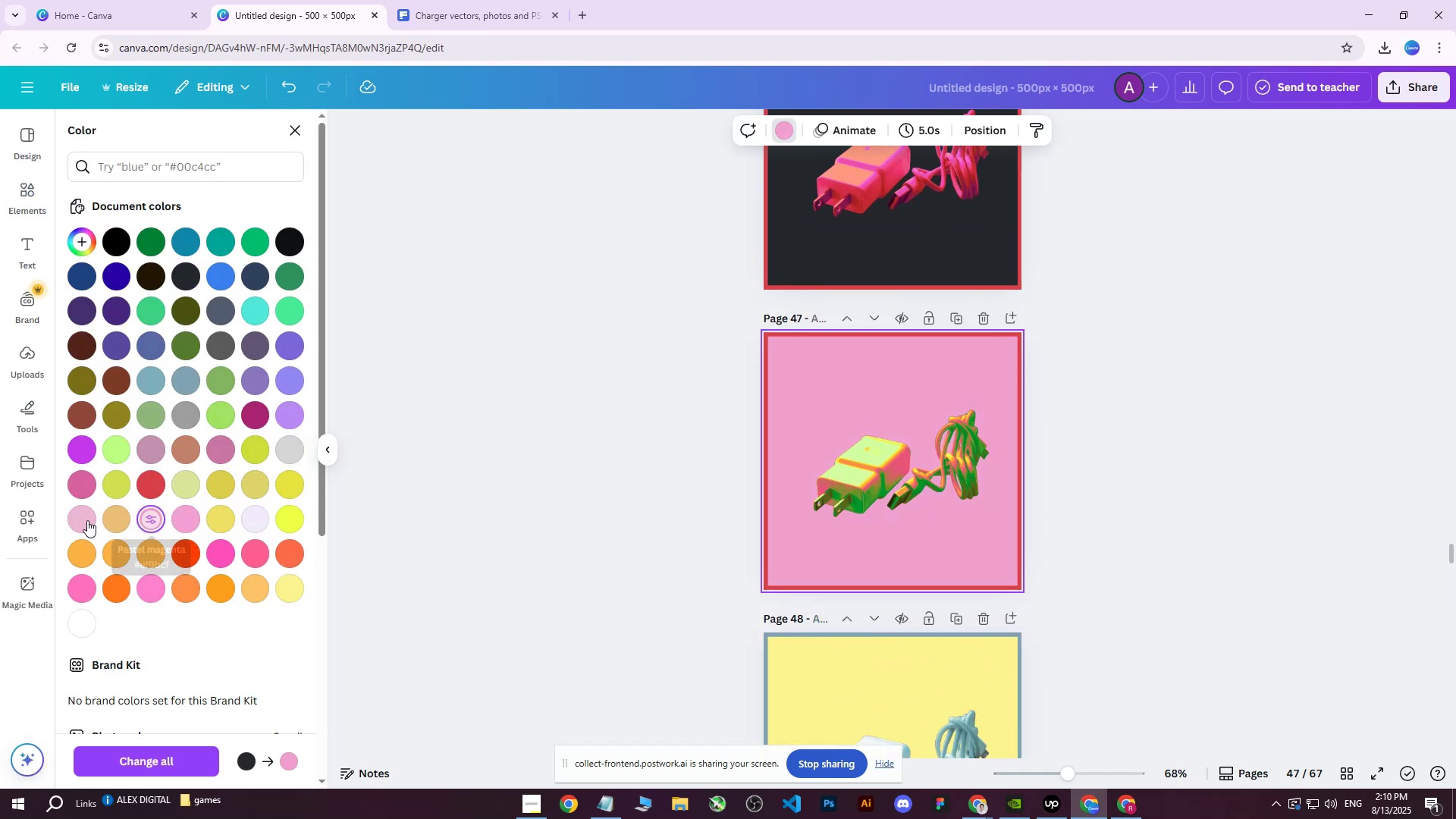 
double_click([77, 520])
 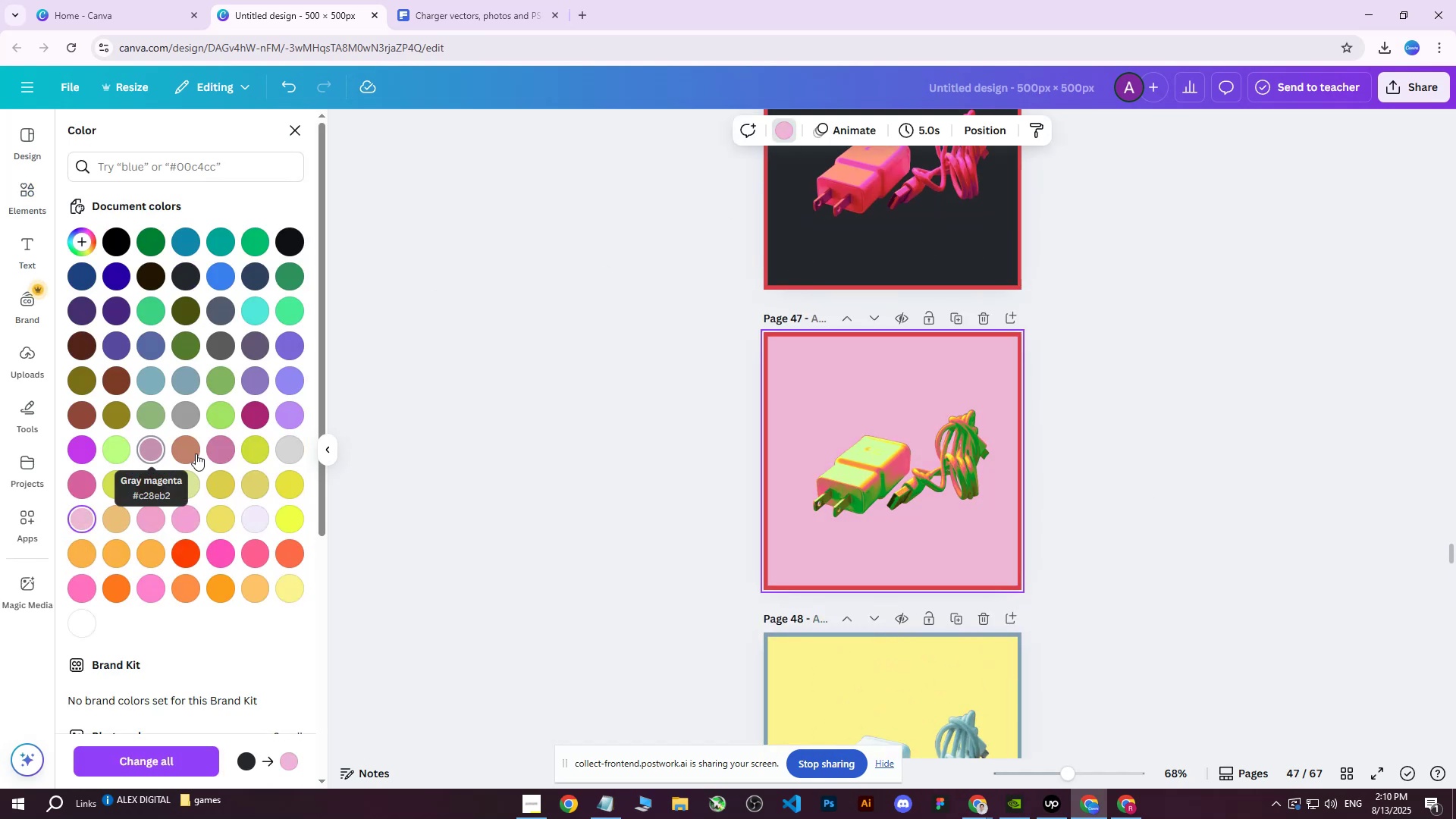 
double_click([262, 451])
 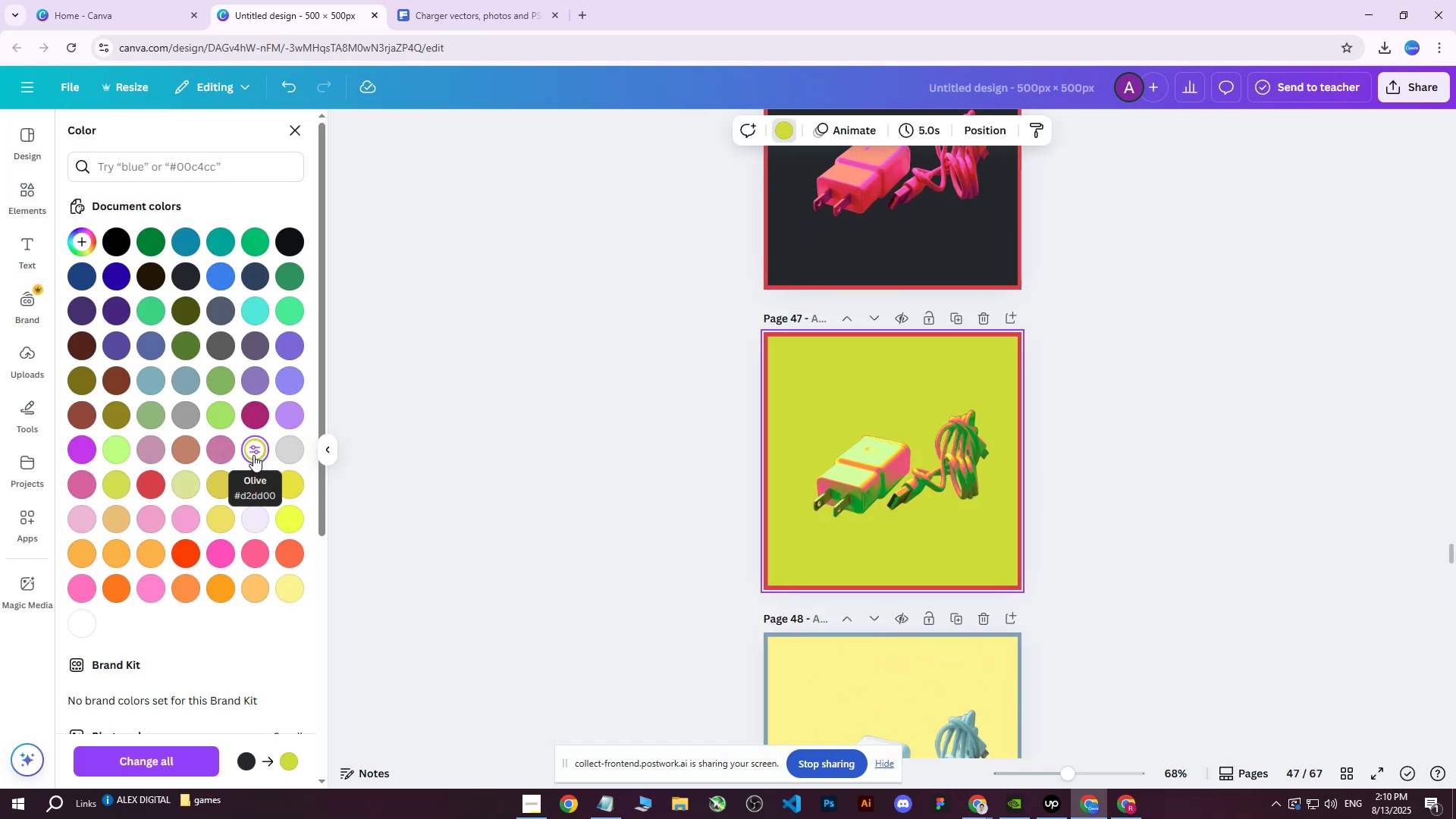 
left_click([230, 456])
 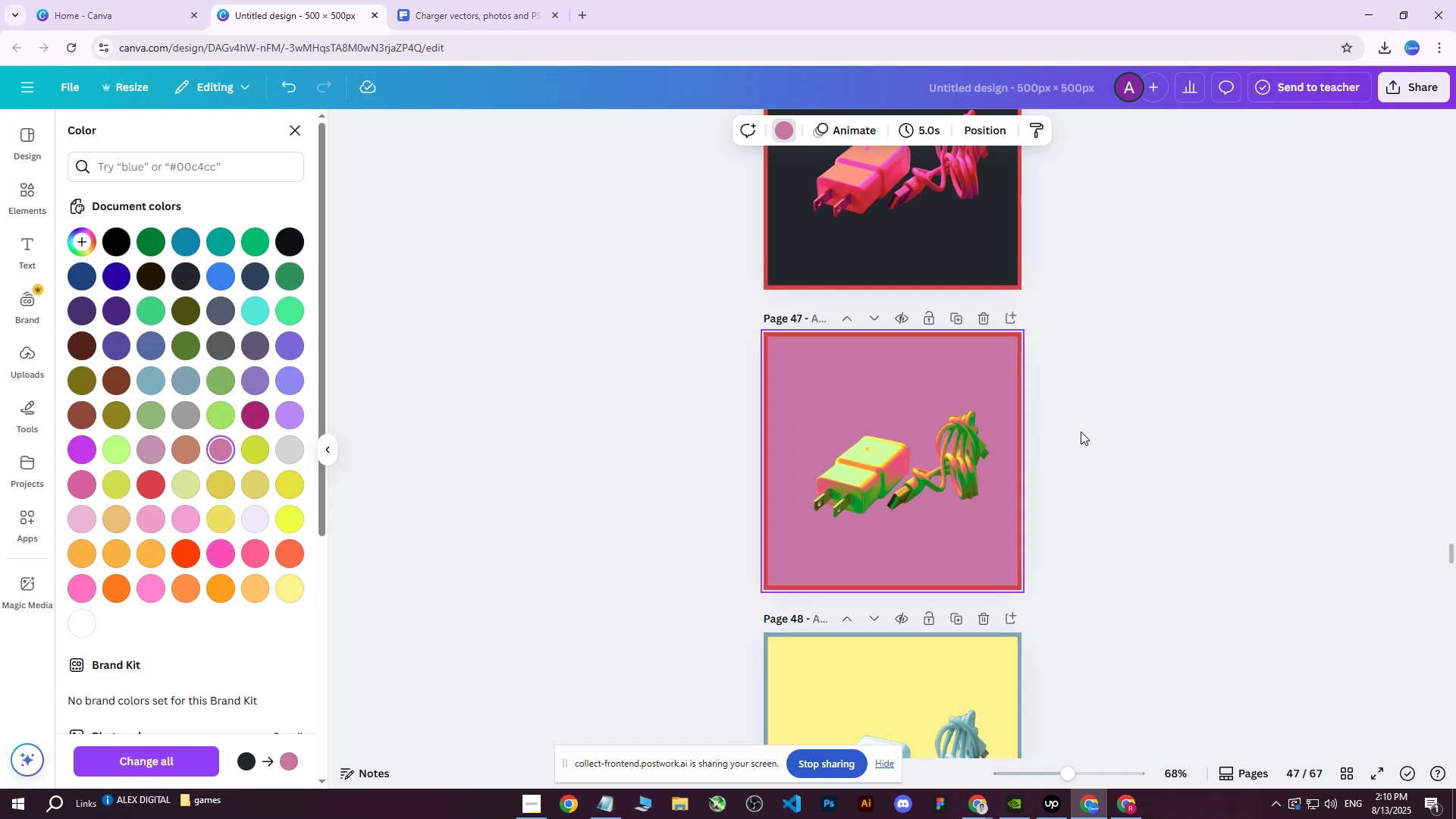 
left_click([626, 323])
 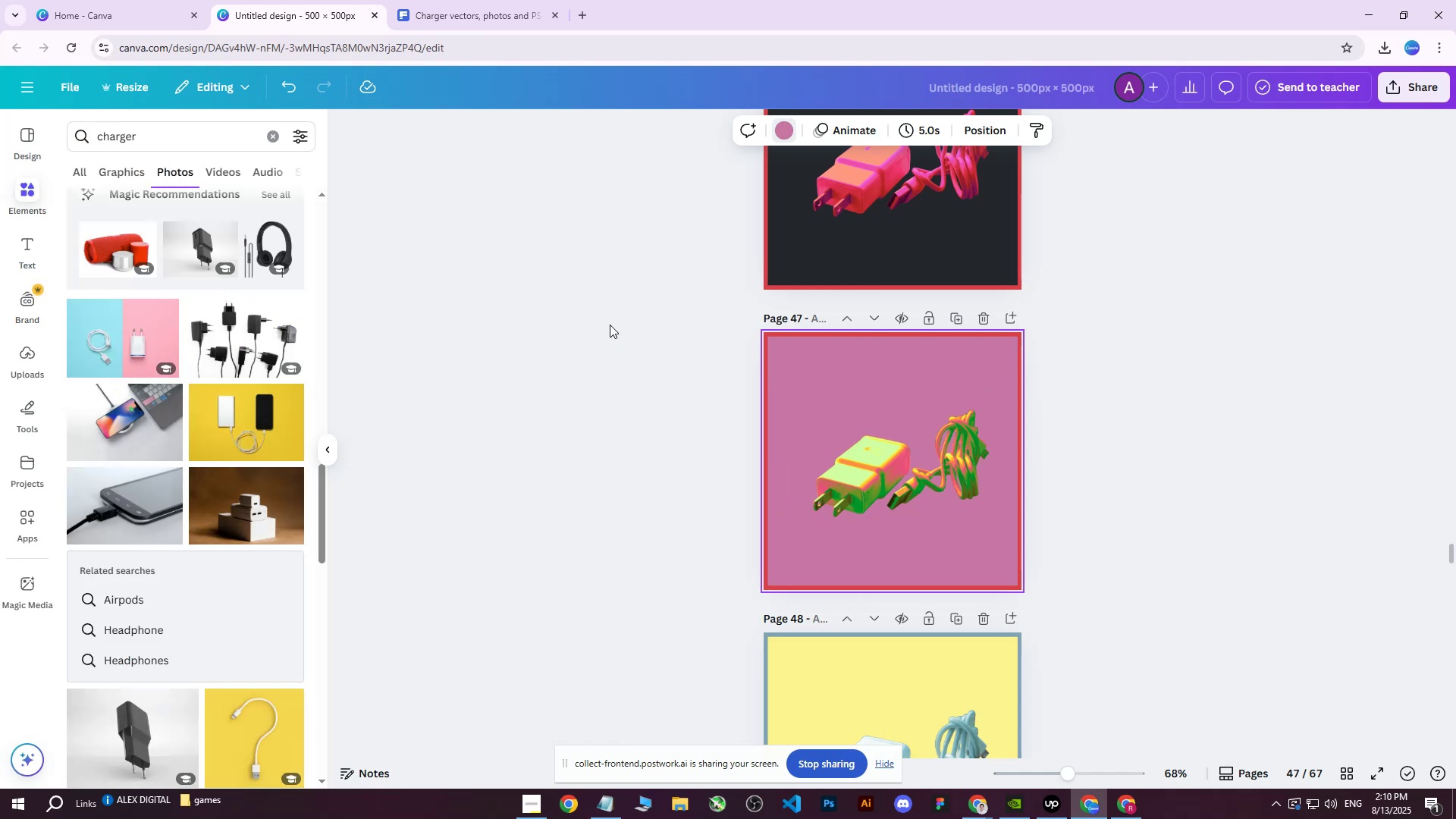 
left_click_drag(start_coordinate=[591, 325], to_coordinate=[1126, 615])
 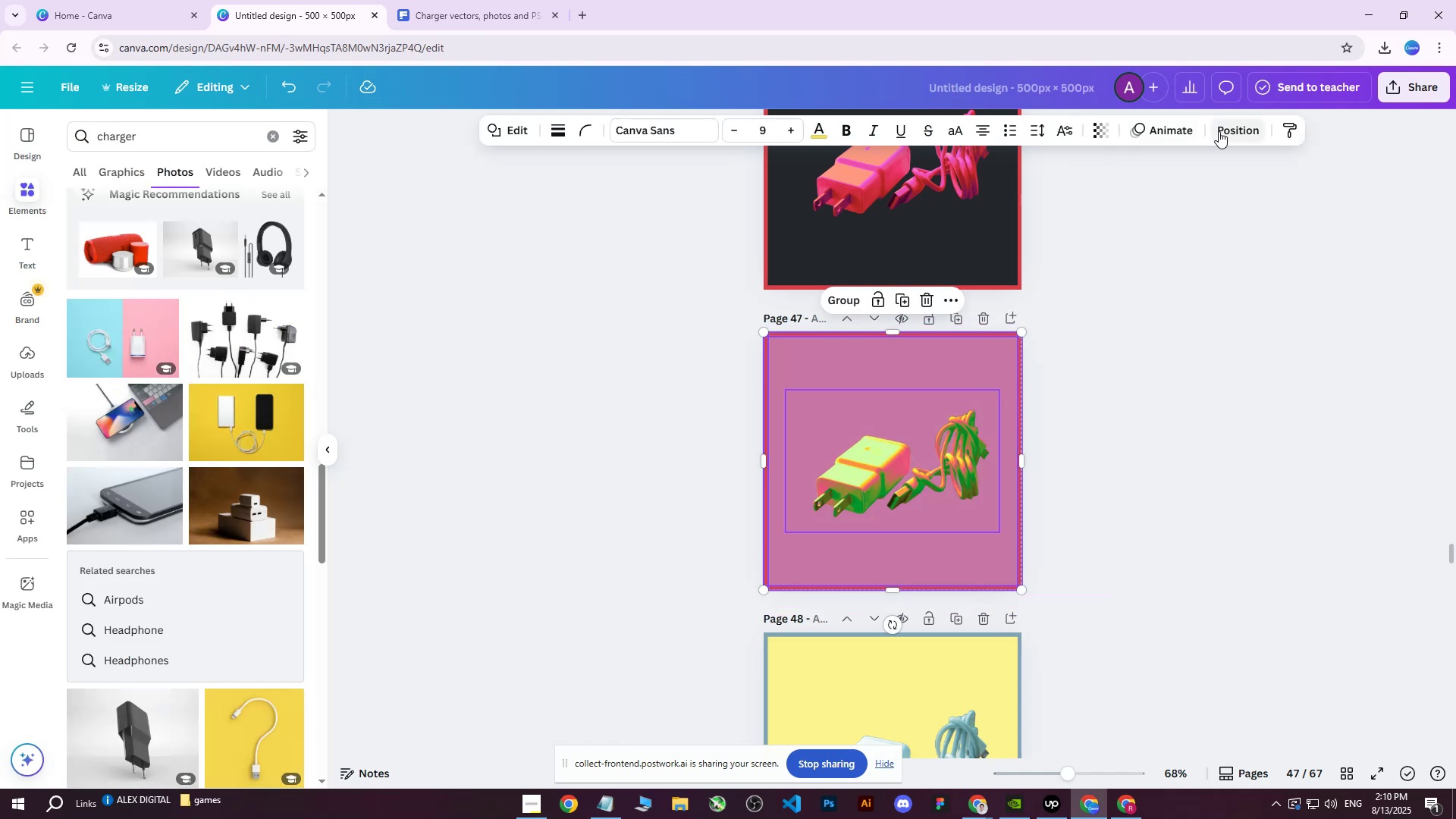 
left_click([1232, 131])
 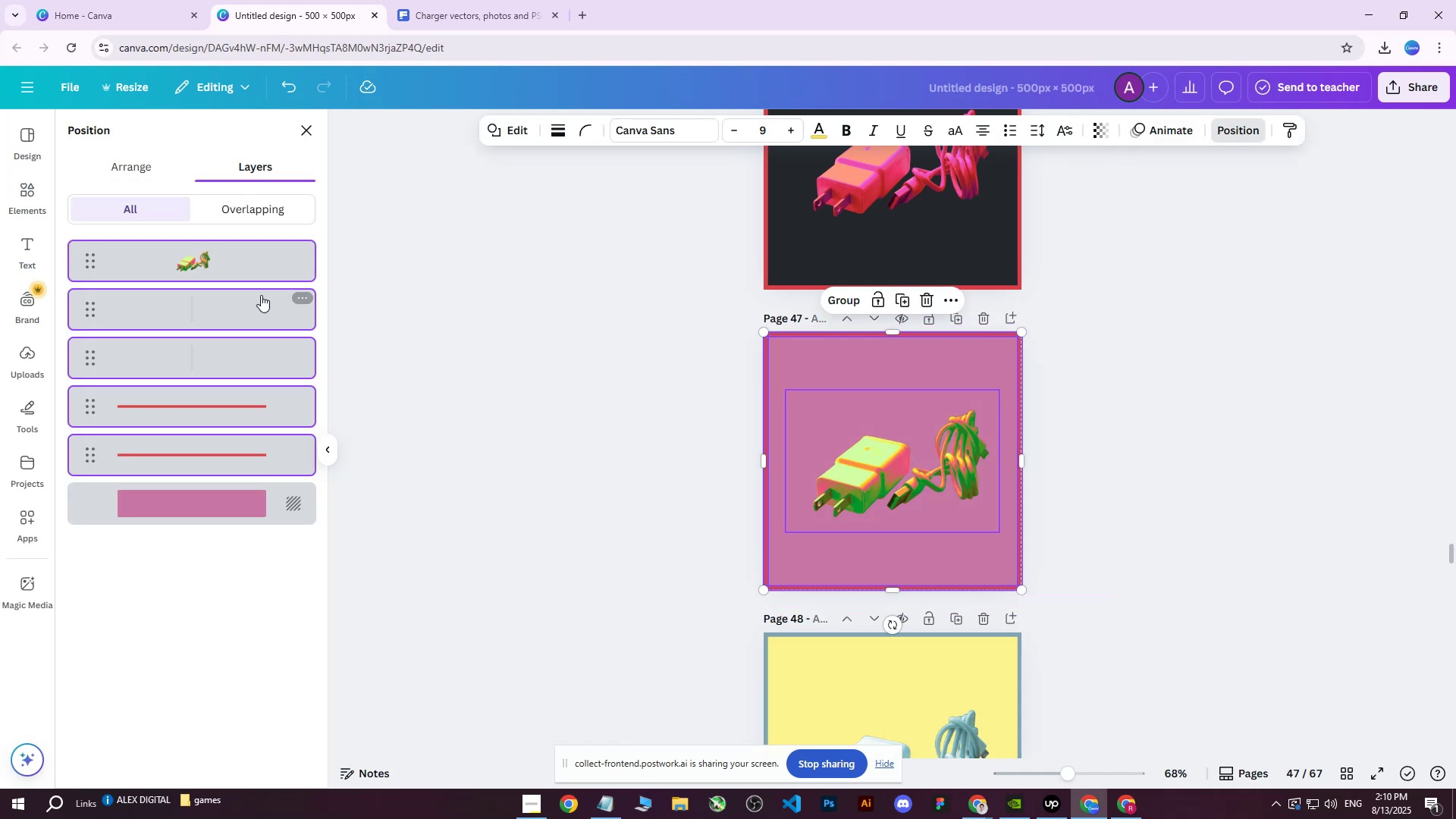 
left_click([207, 291])
 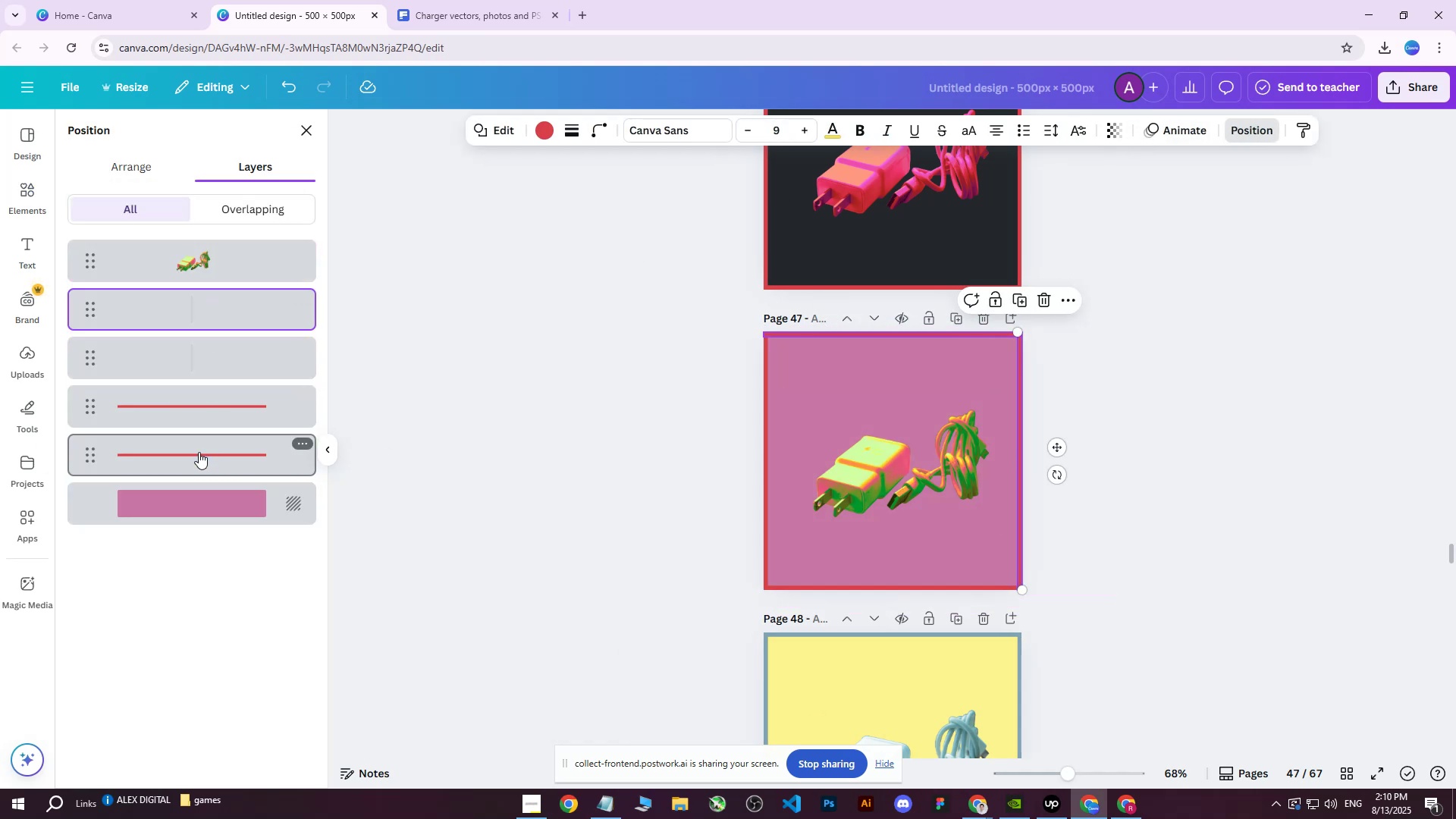 
hold_key(key=ControlLeft, duration=1.33)
left_click([215, 374])
 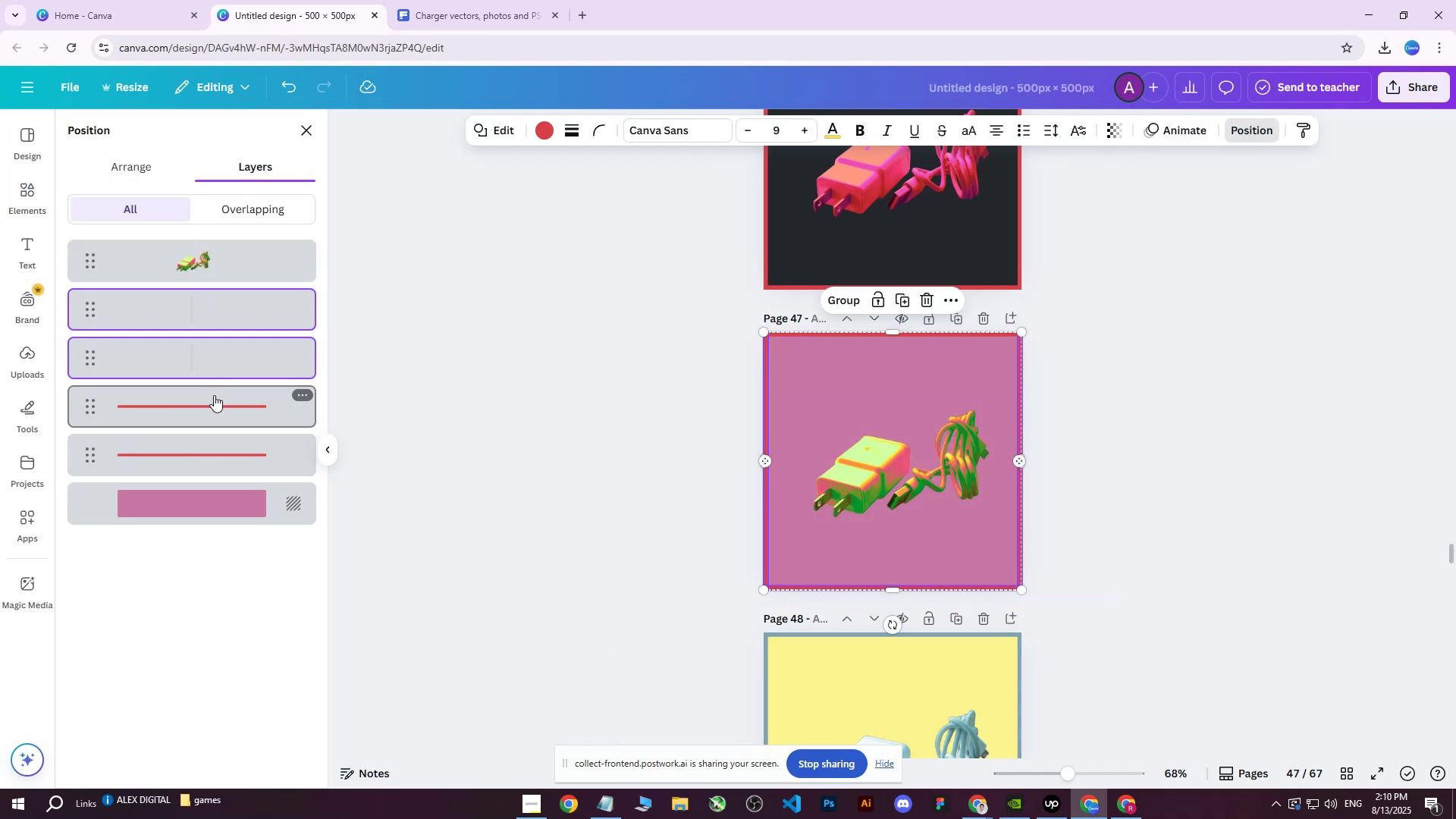 
double_click([214, 395])
 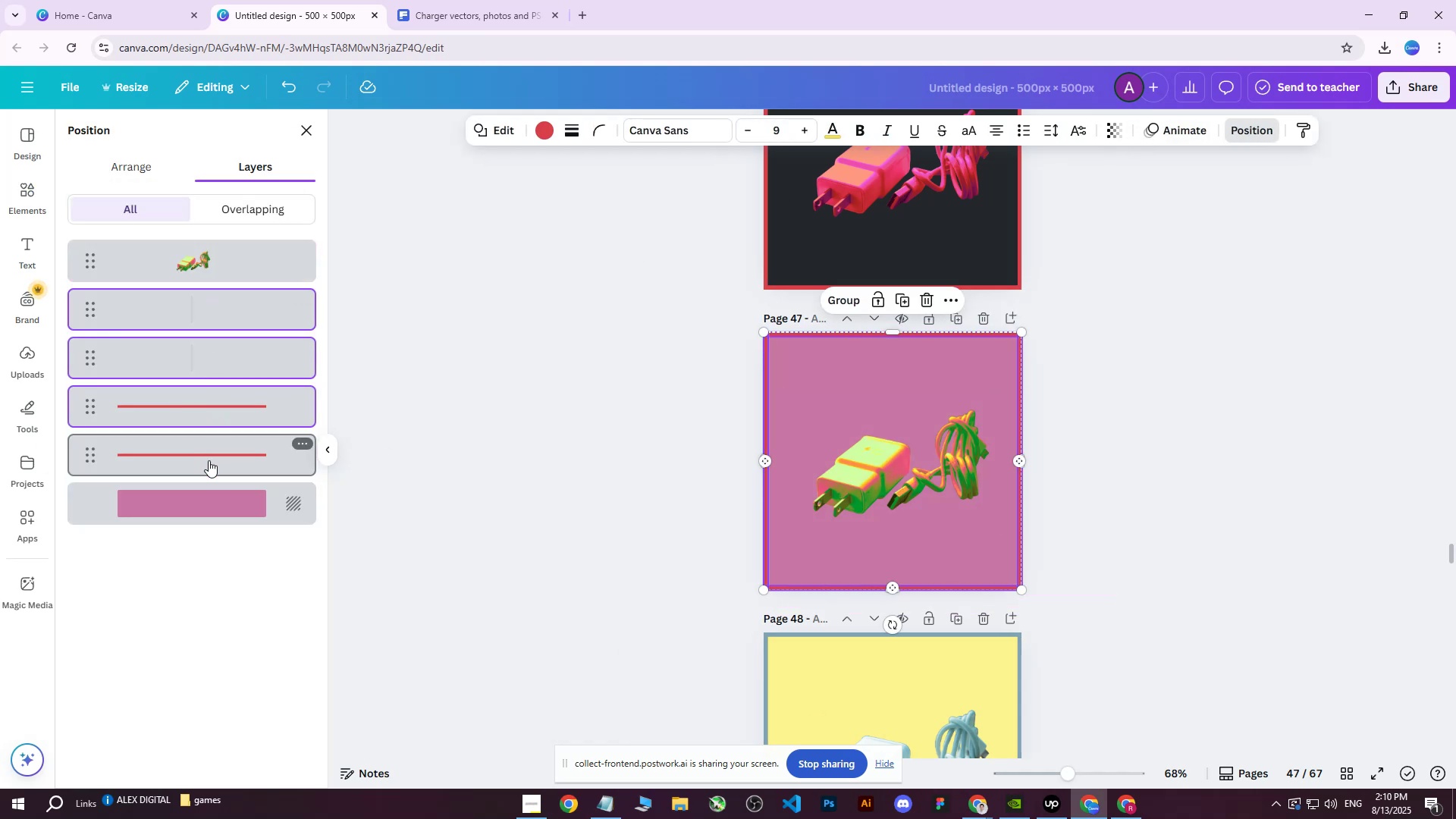 
triple_click([208, 460])
 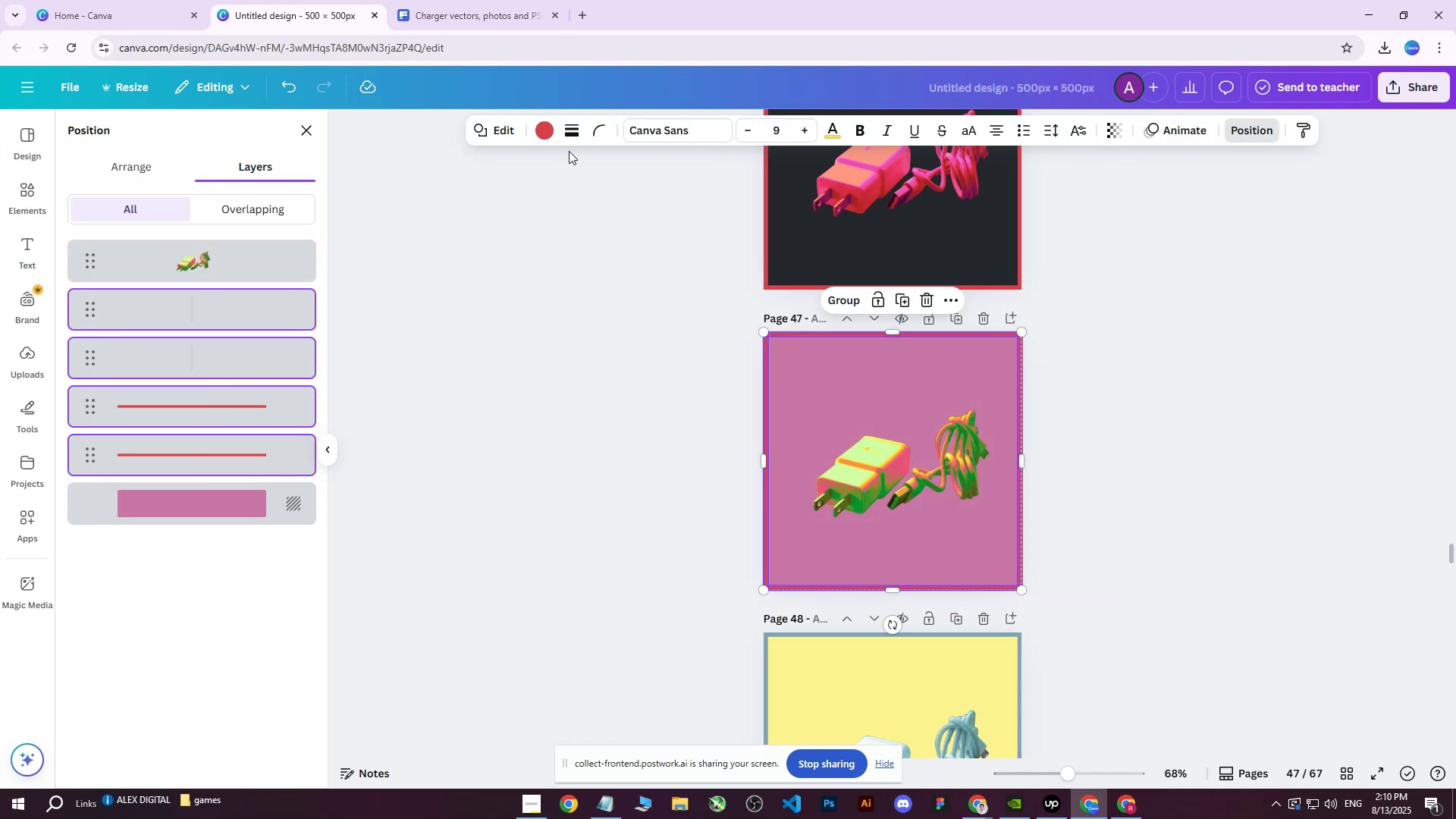 
left_click([539, 130])
 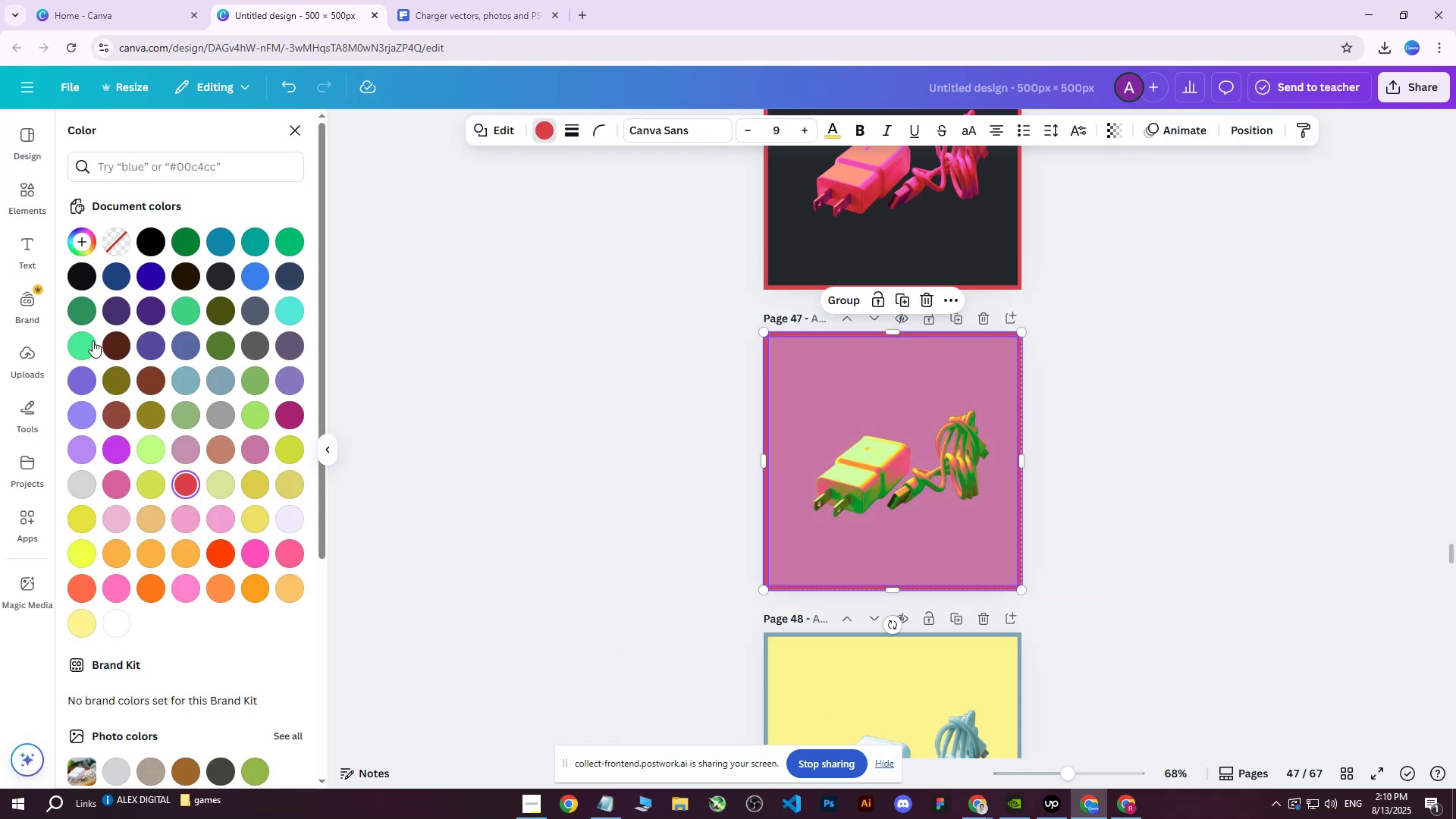 
left_click([91, 315])
 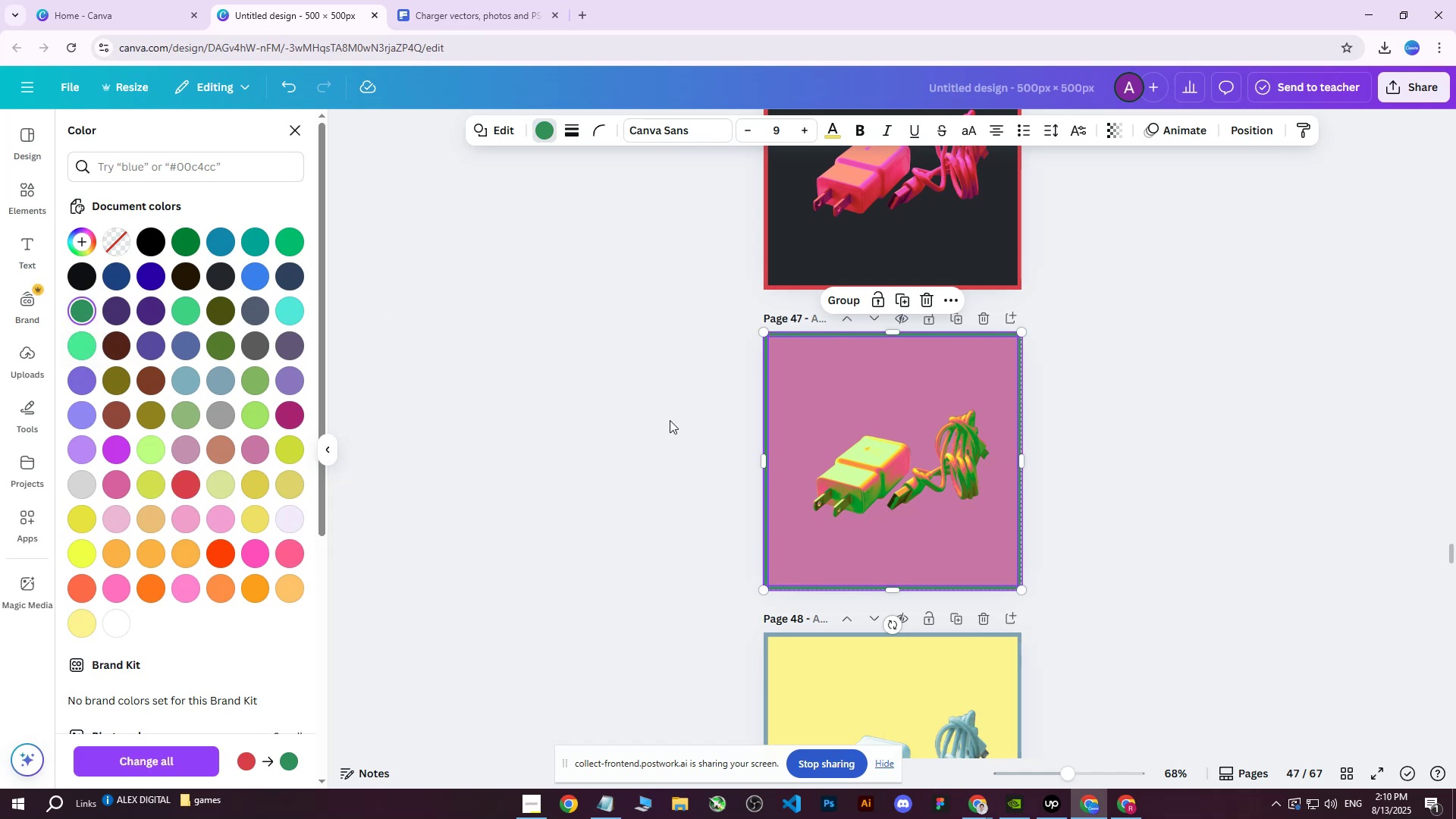 
double_click([670, 420])
 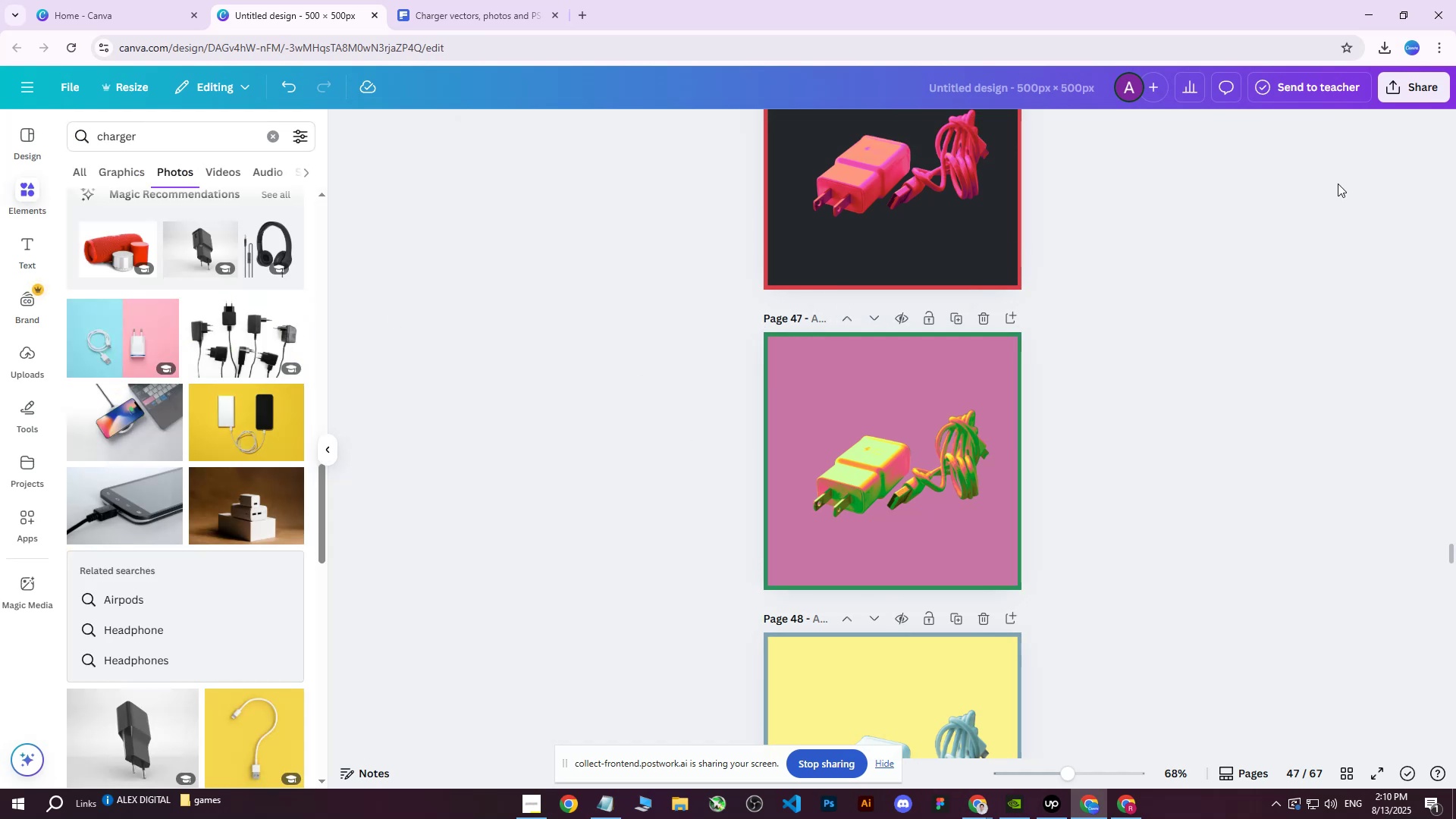 
left_click([1405, 94])
 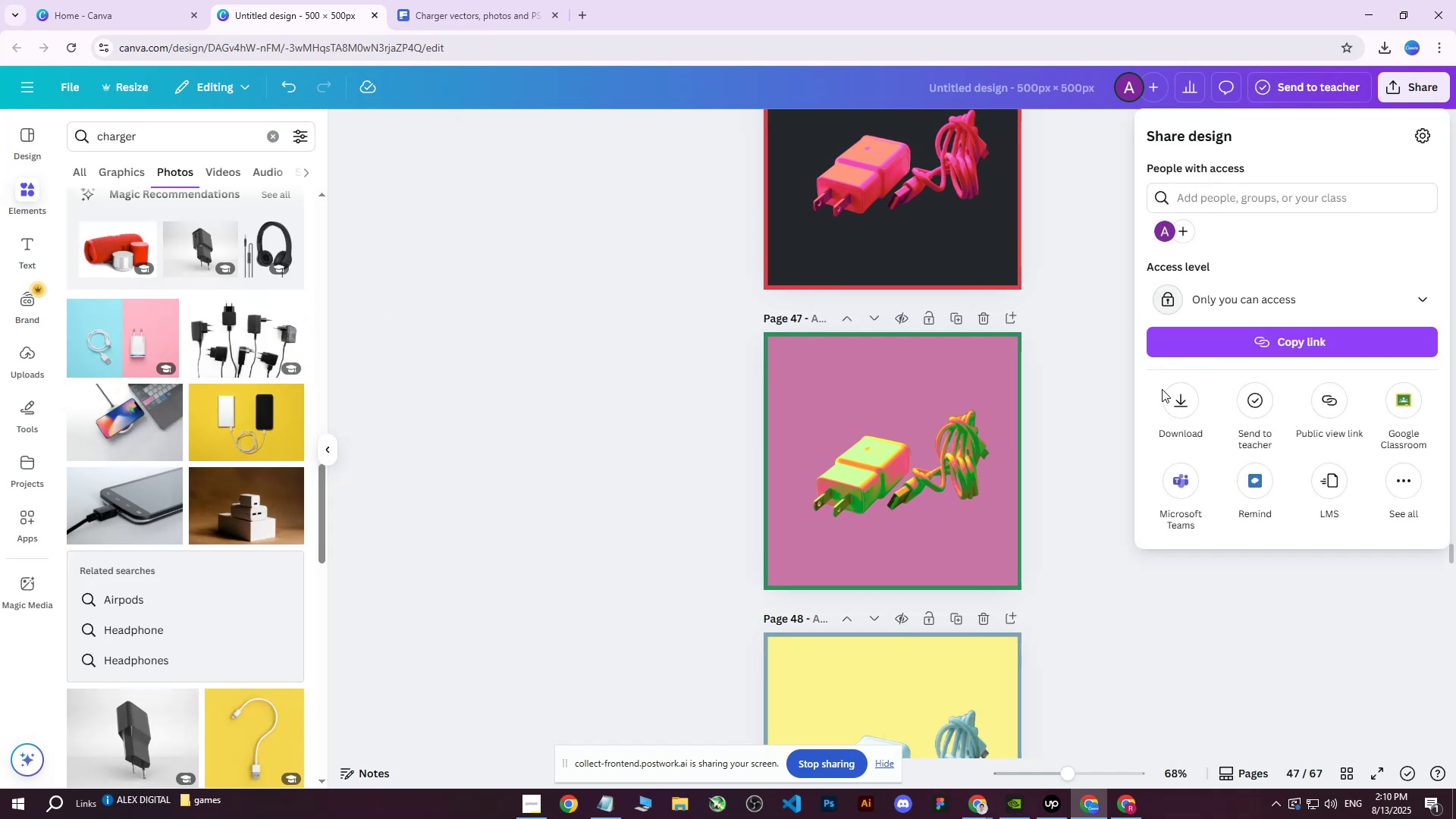 
left_click([1166, 394])
 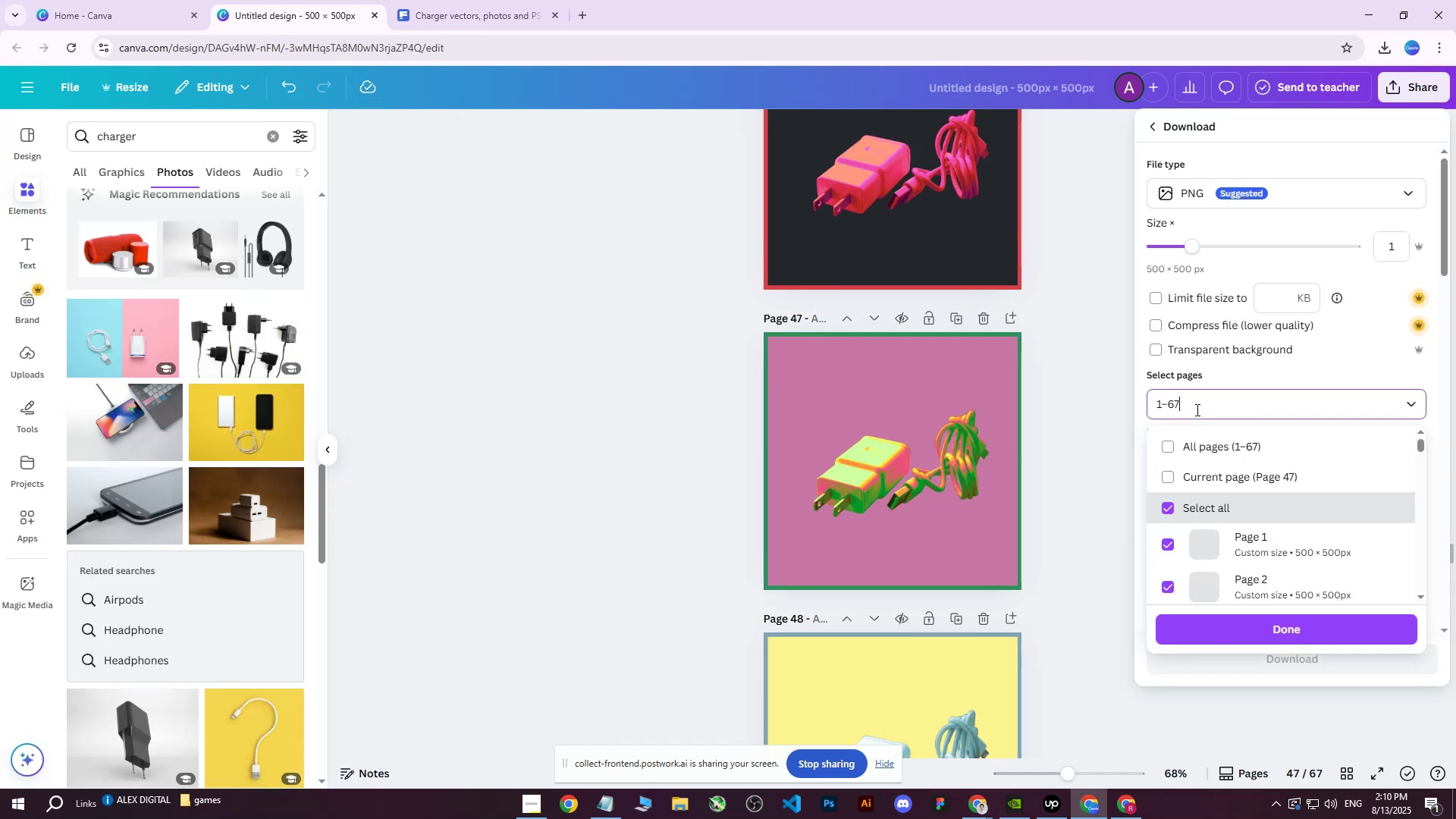 
double_click([1188, 450])
 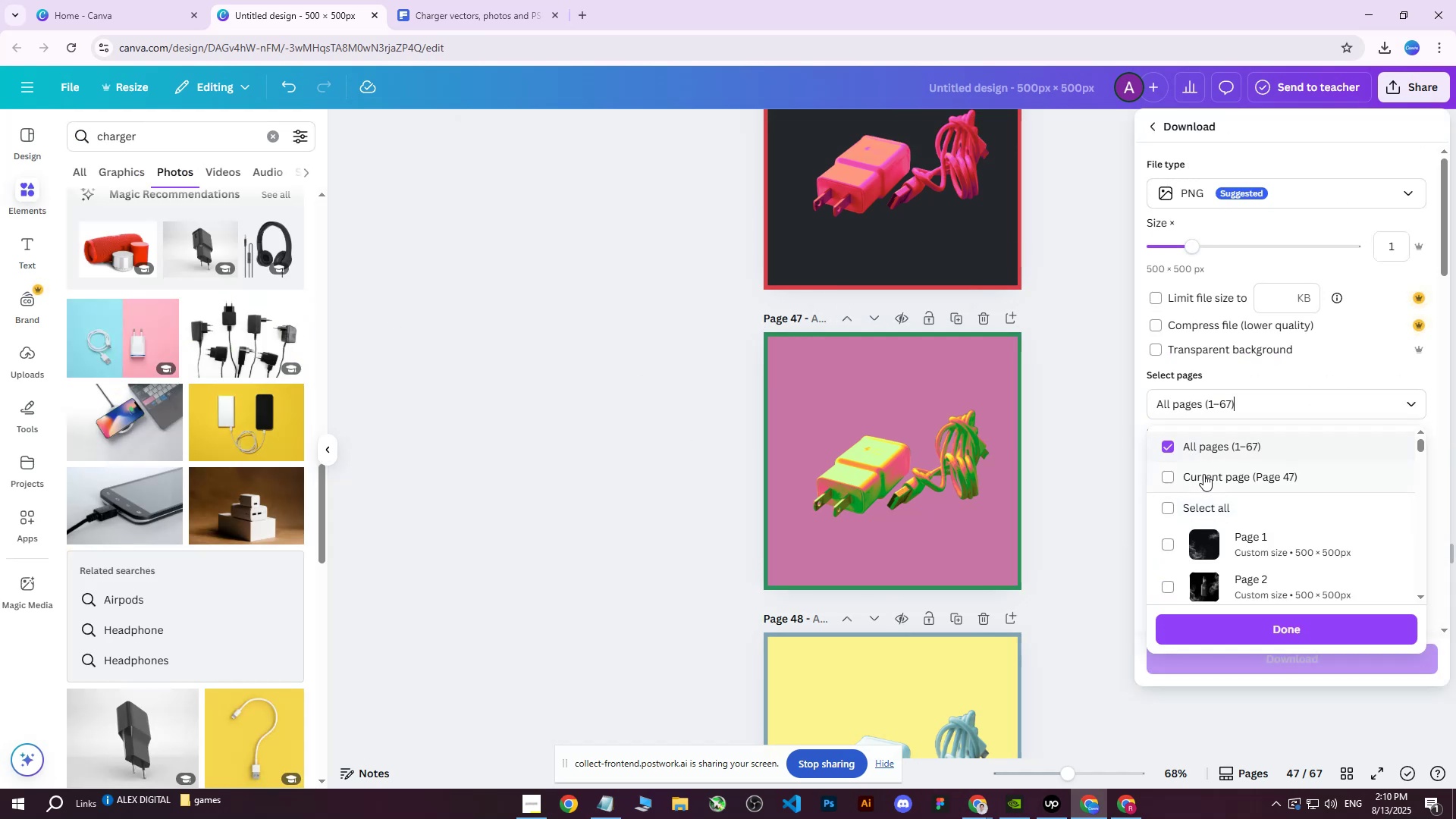 
triple_click([1203, 475])
 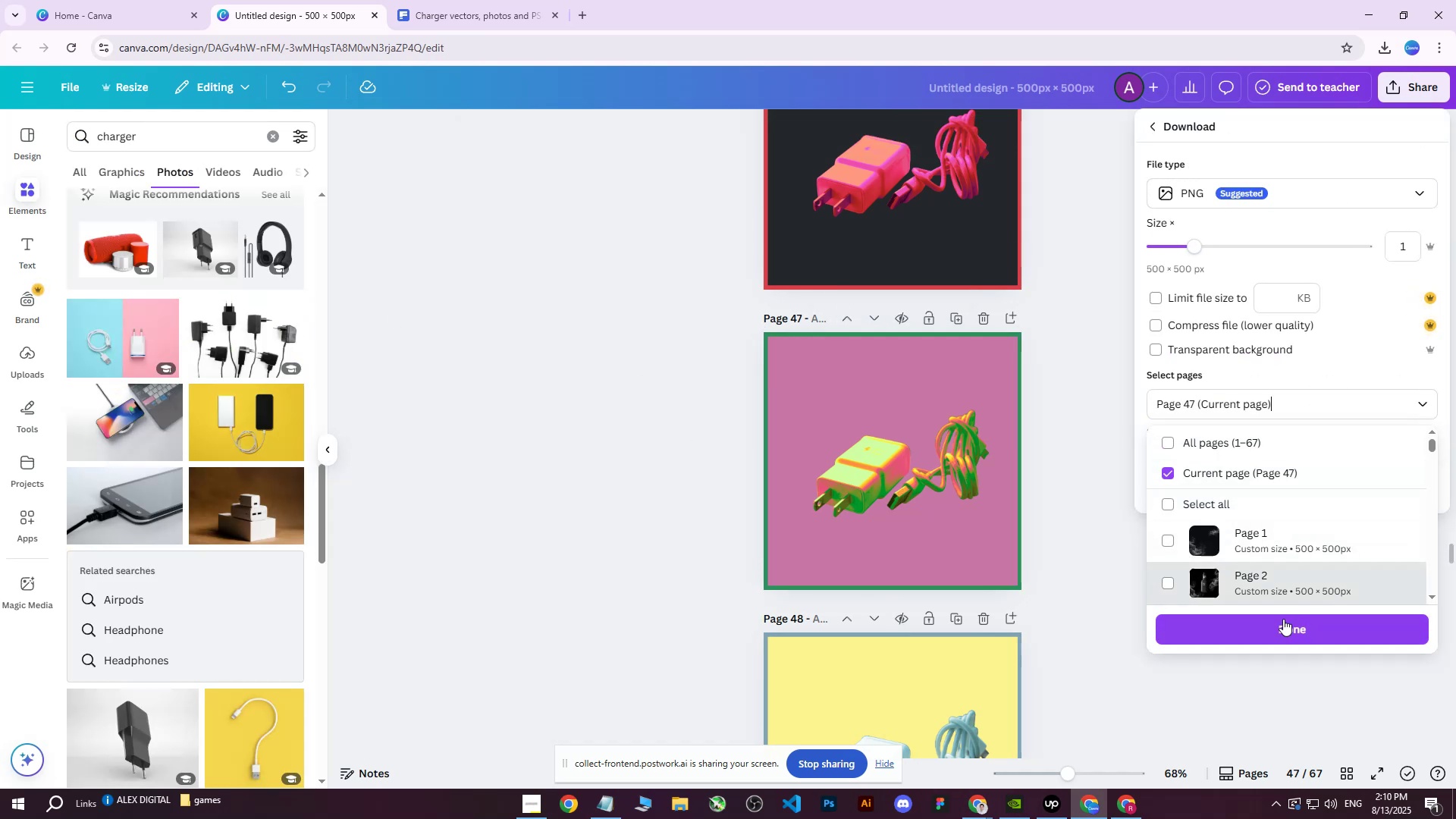 
left_click([1273, 629])
 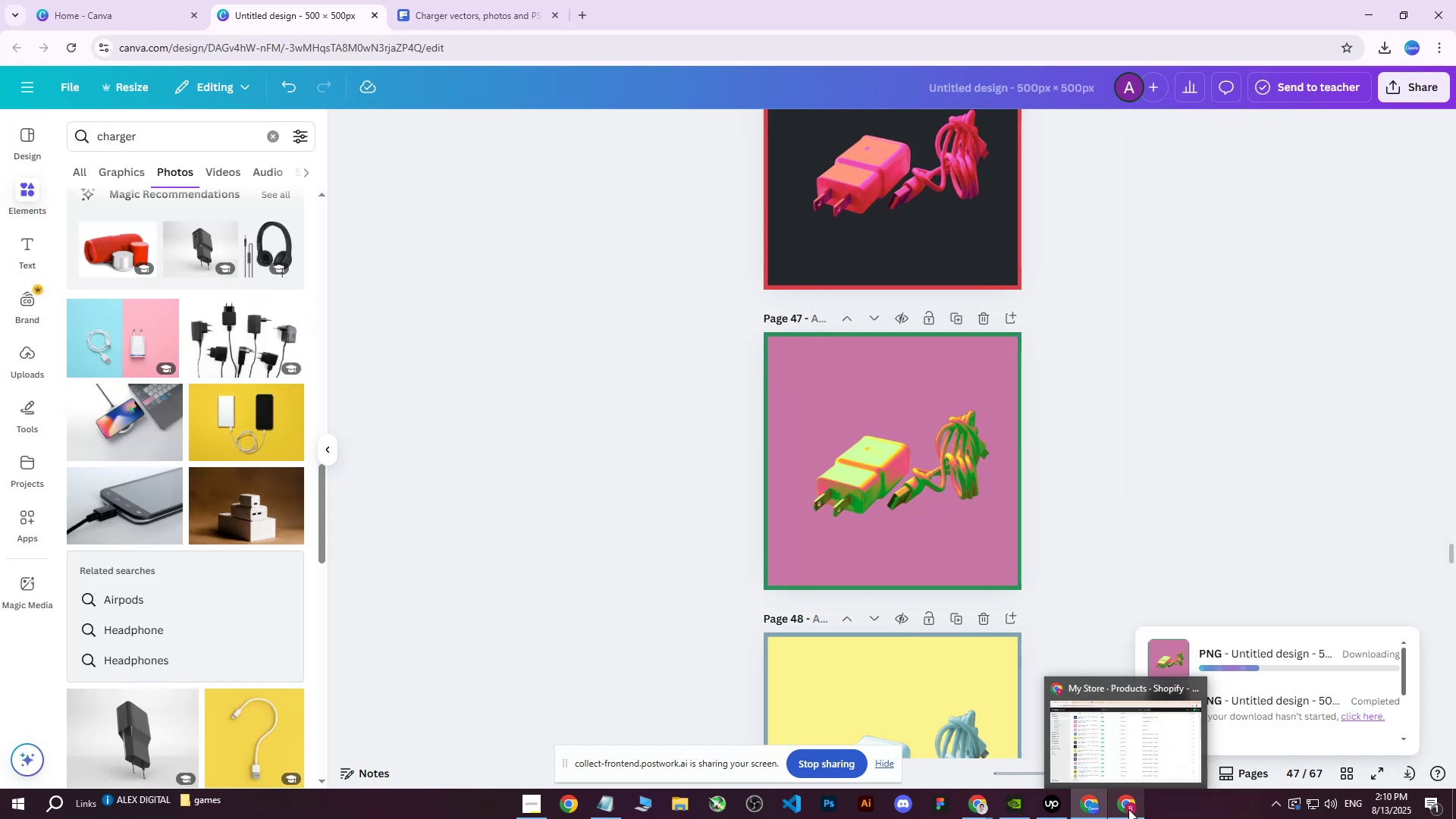 
left_click([1128, 809])
 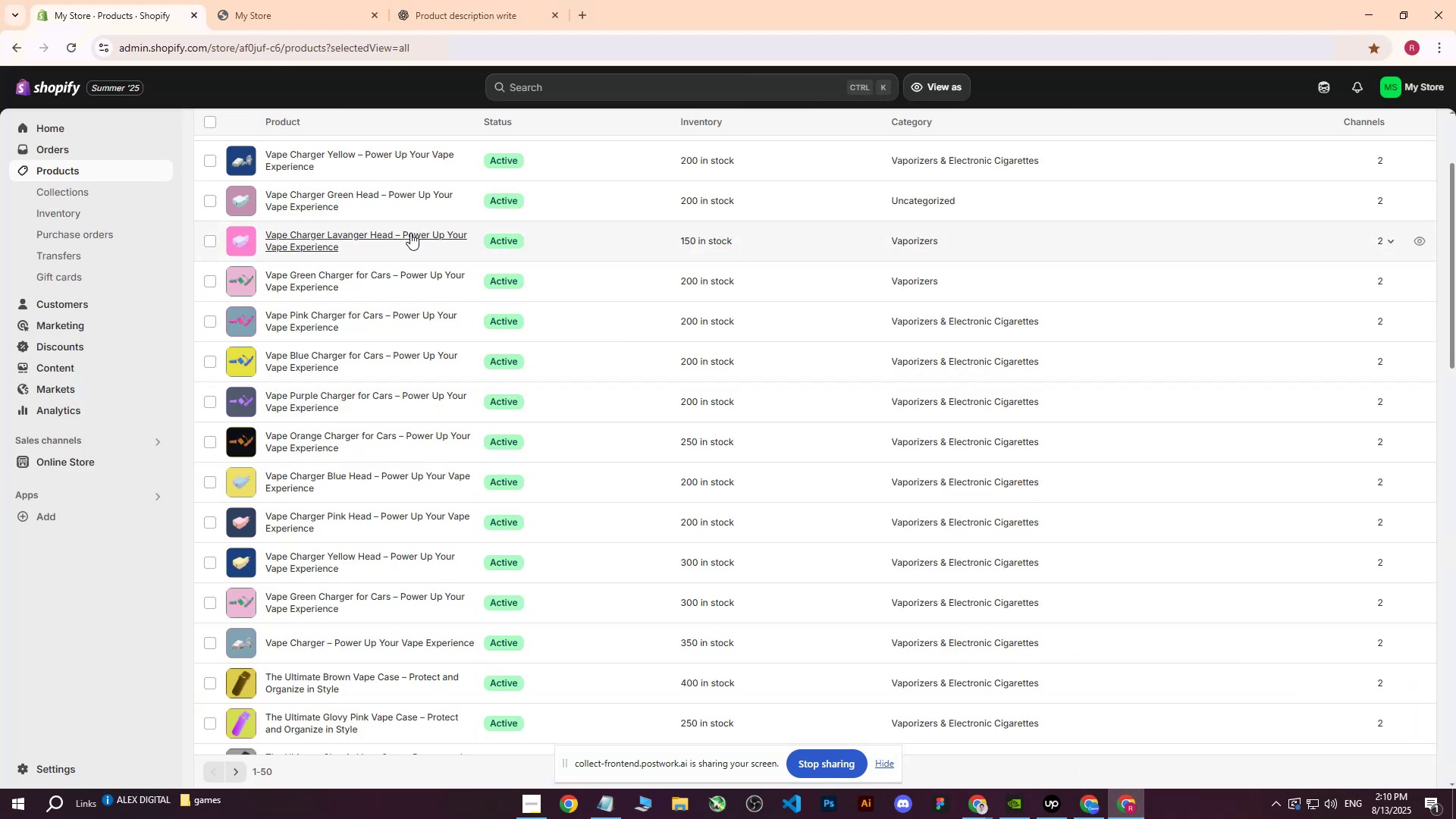 
scroll: coordinate [337, 187], scroll_direction: up, amount: 5.0
 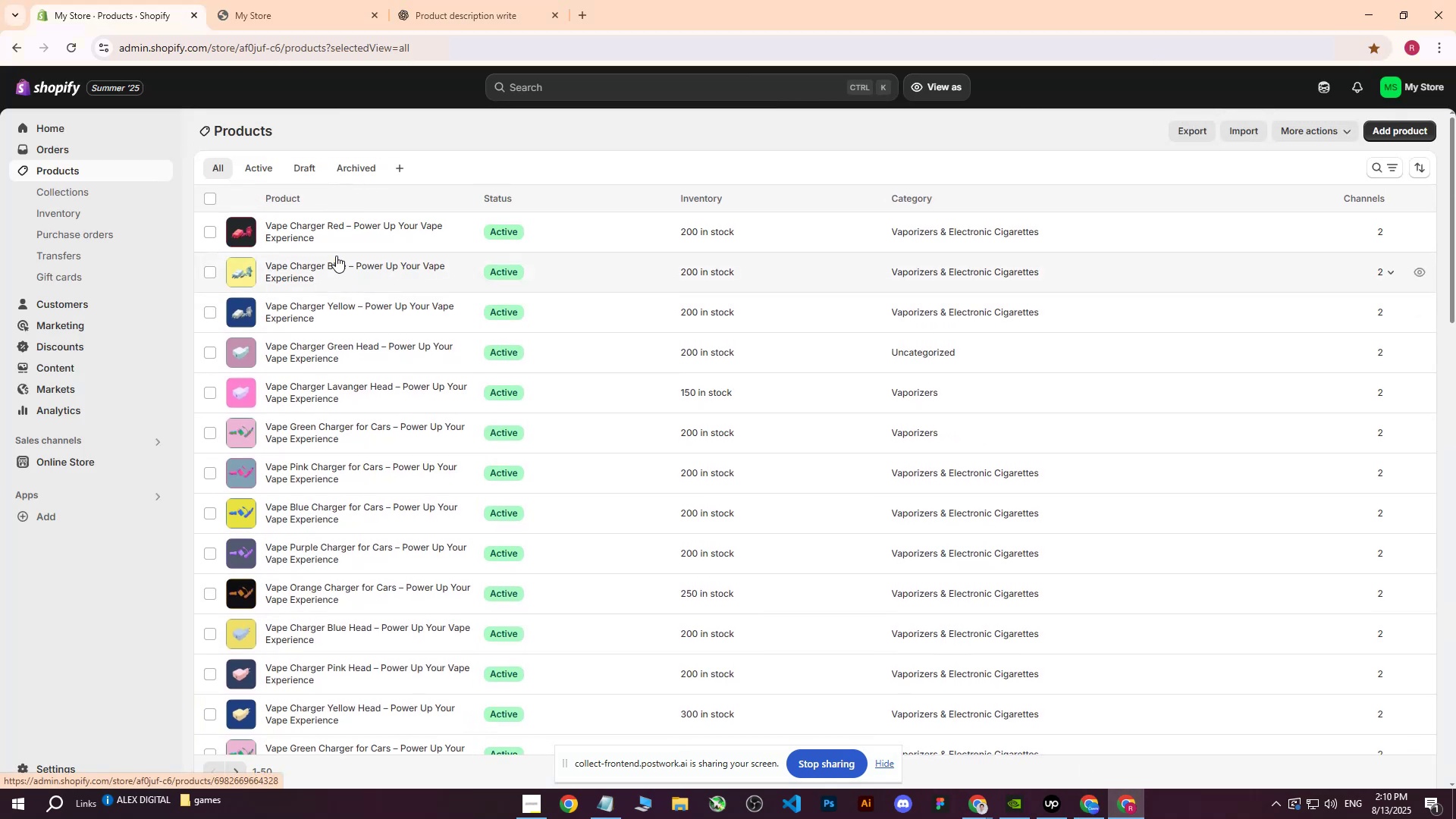 
left_click([327, 228])
 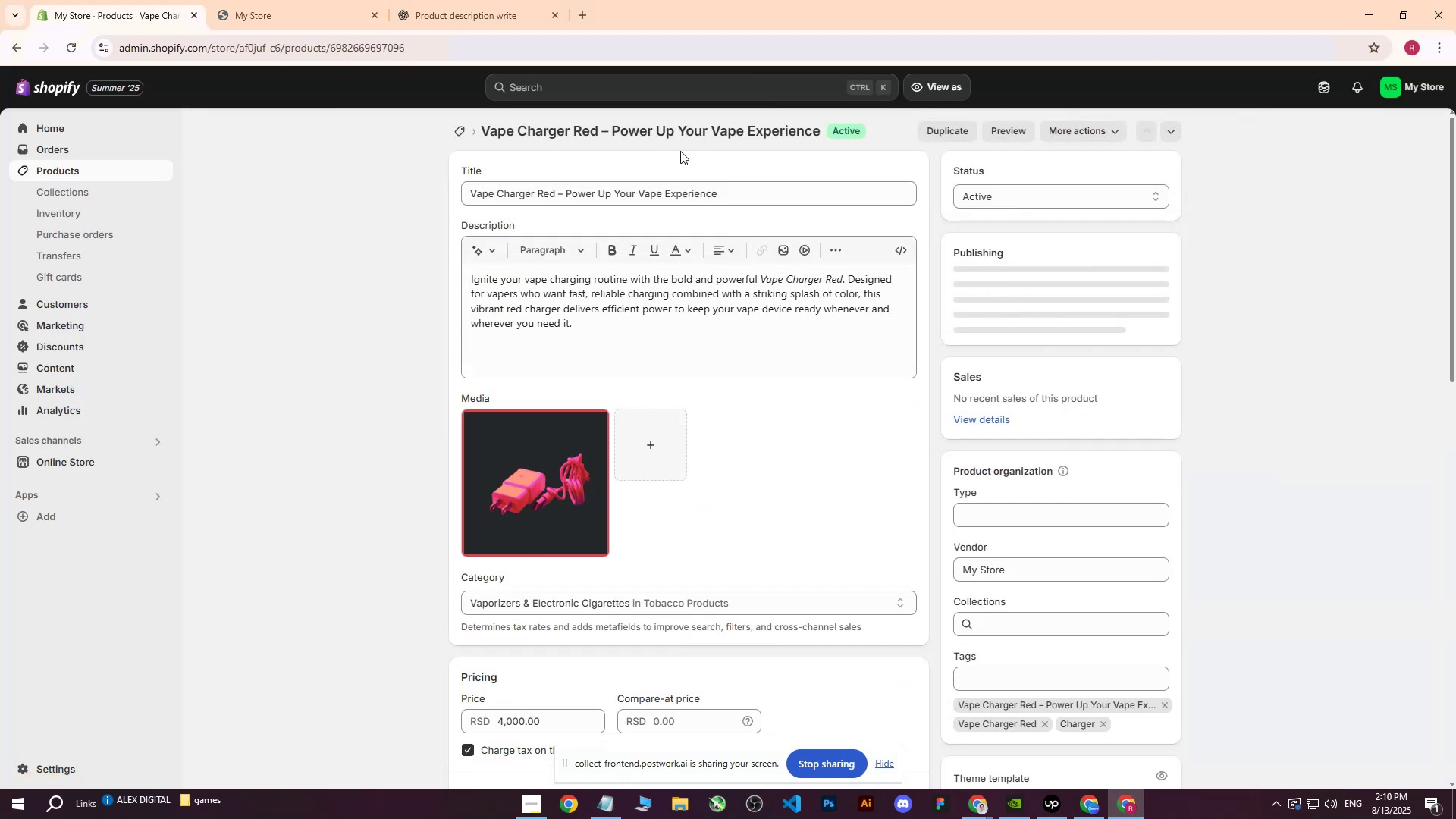 
left_click([754, 184])
 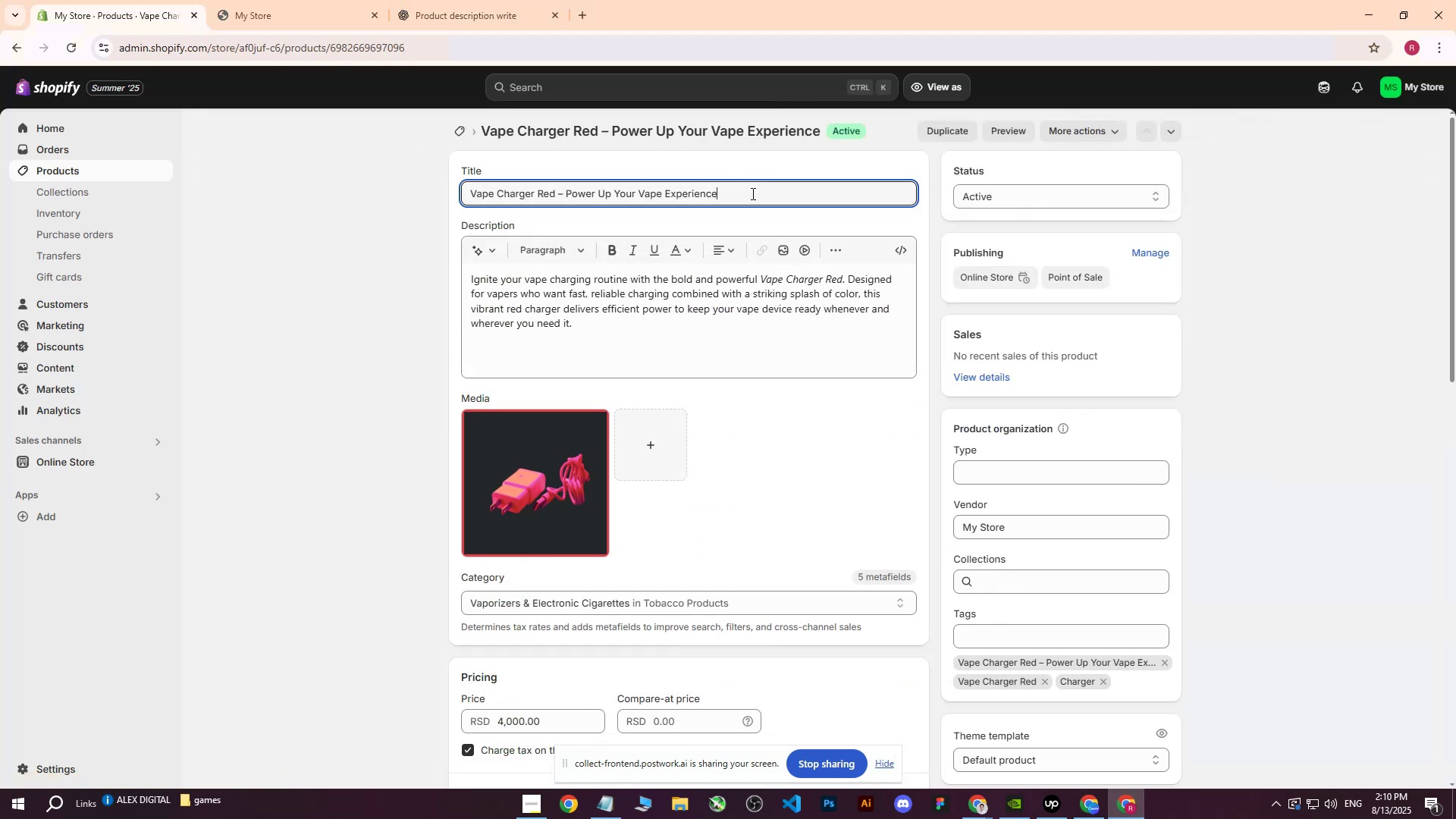 
left_click_drag(start_coordinate=[752, 197], to_coordinate=[306, 196])
 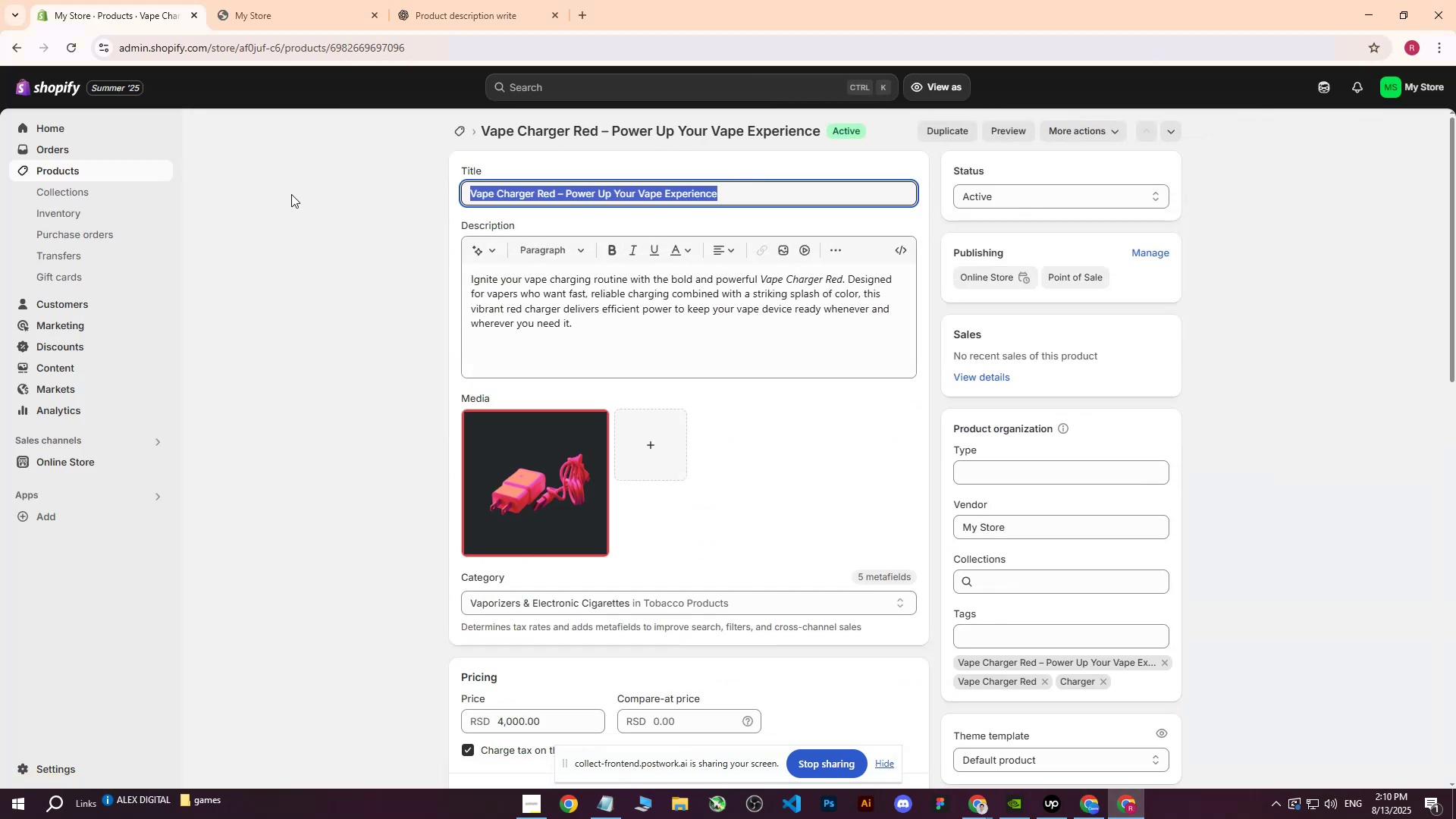 
key(Control+ControlLeft)
 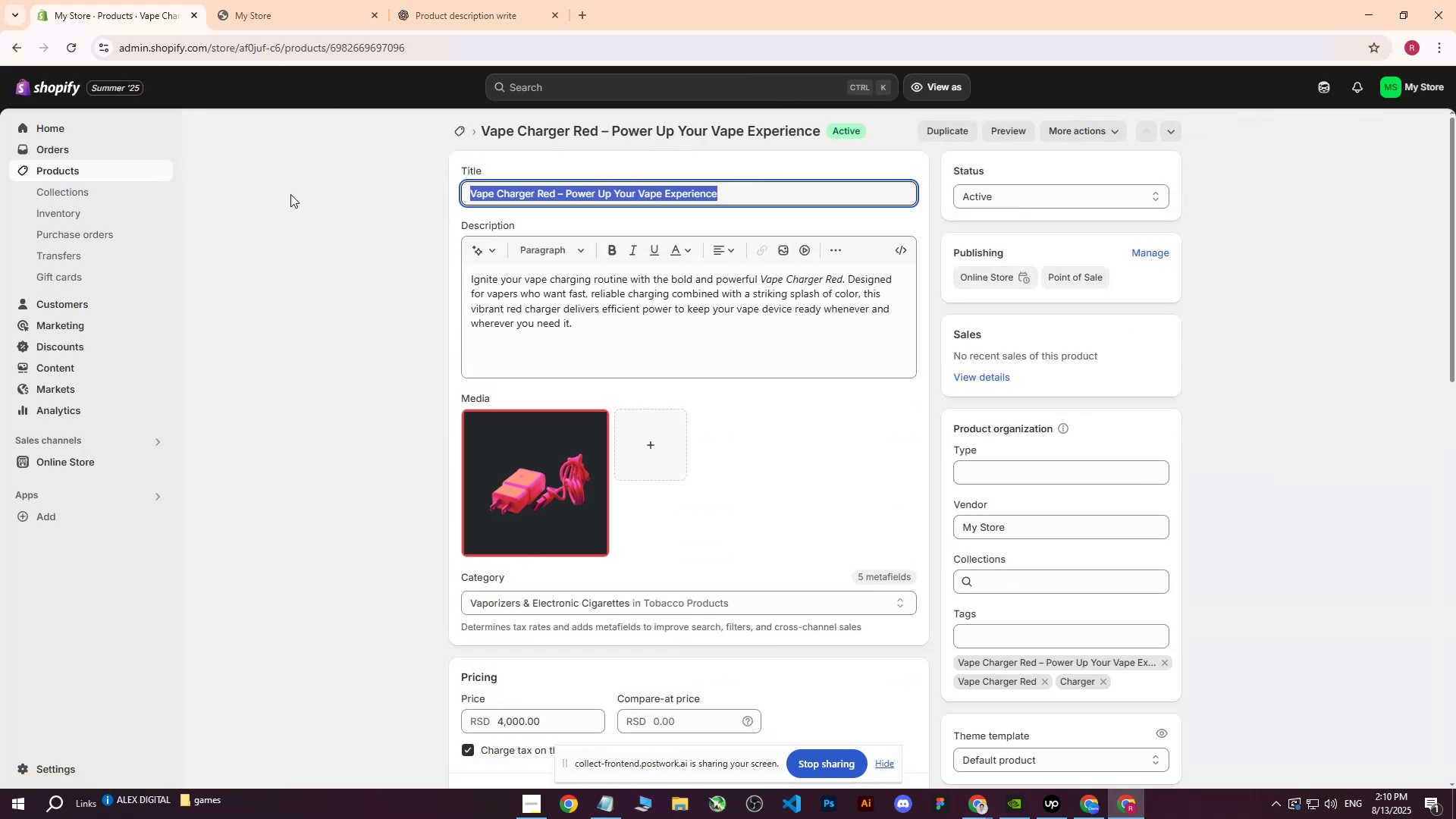 
key(Control+C)
 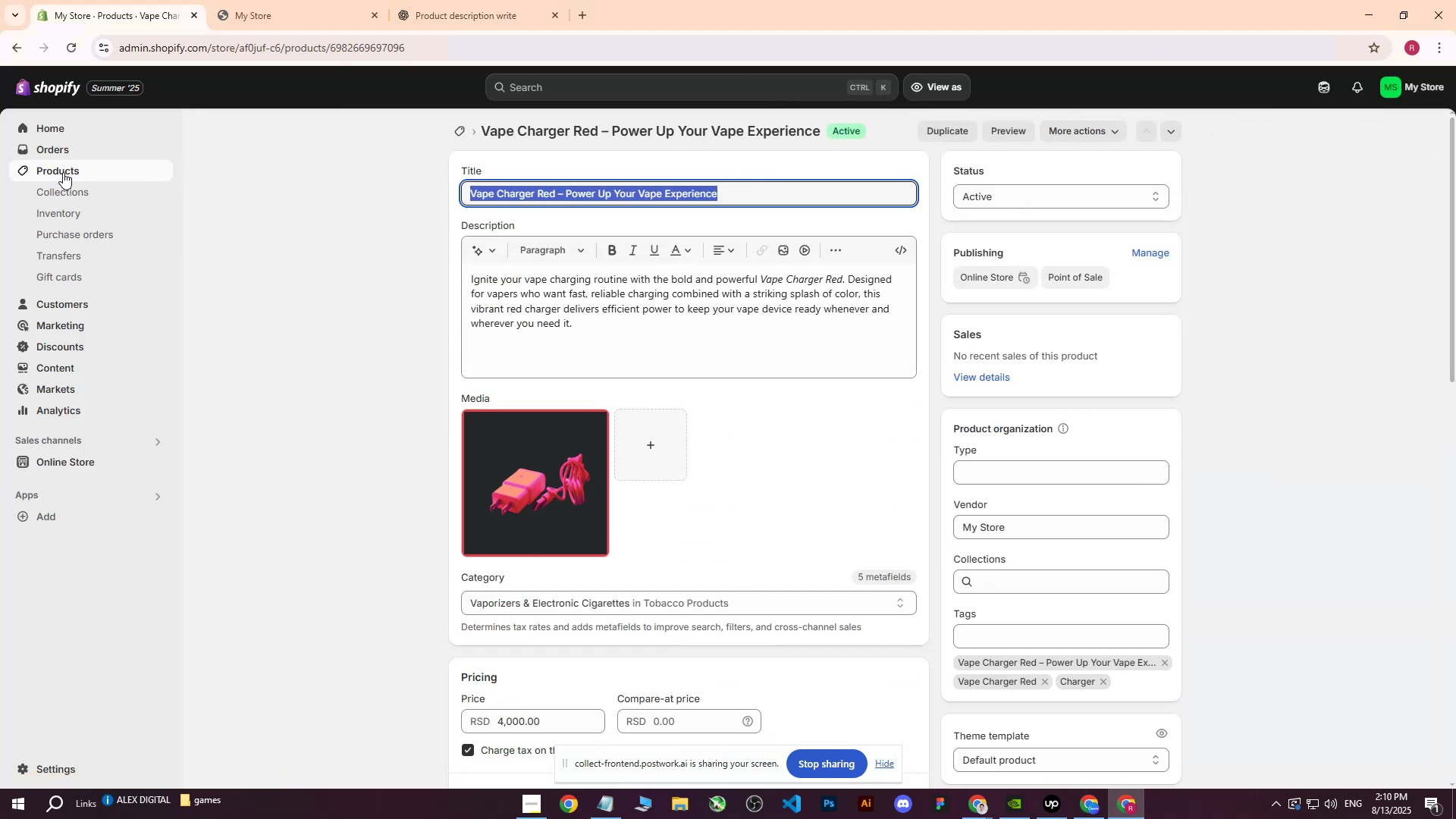 
left_click([63, 172])
 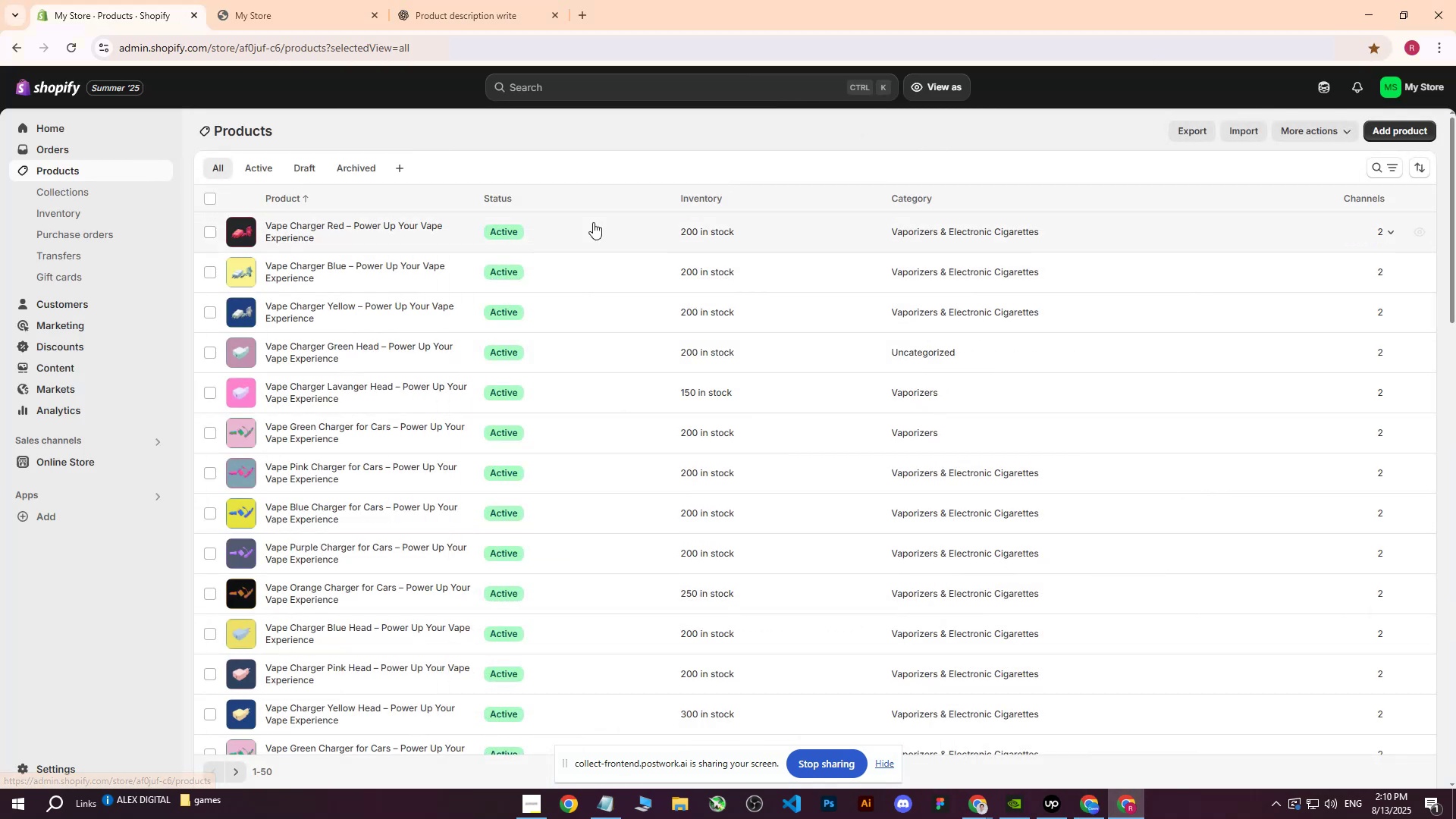 
left_click([1407, 125])
 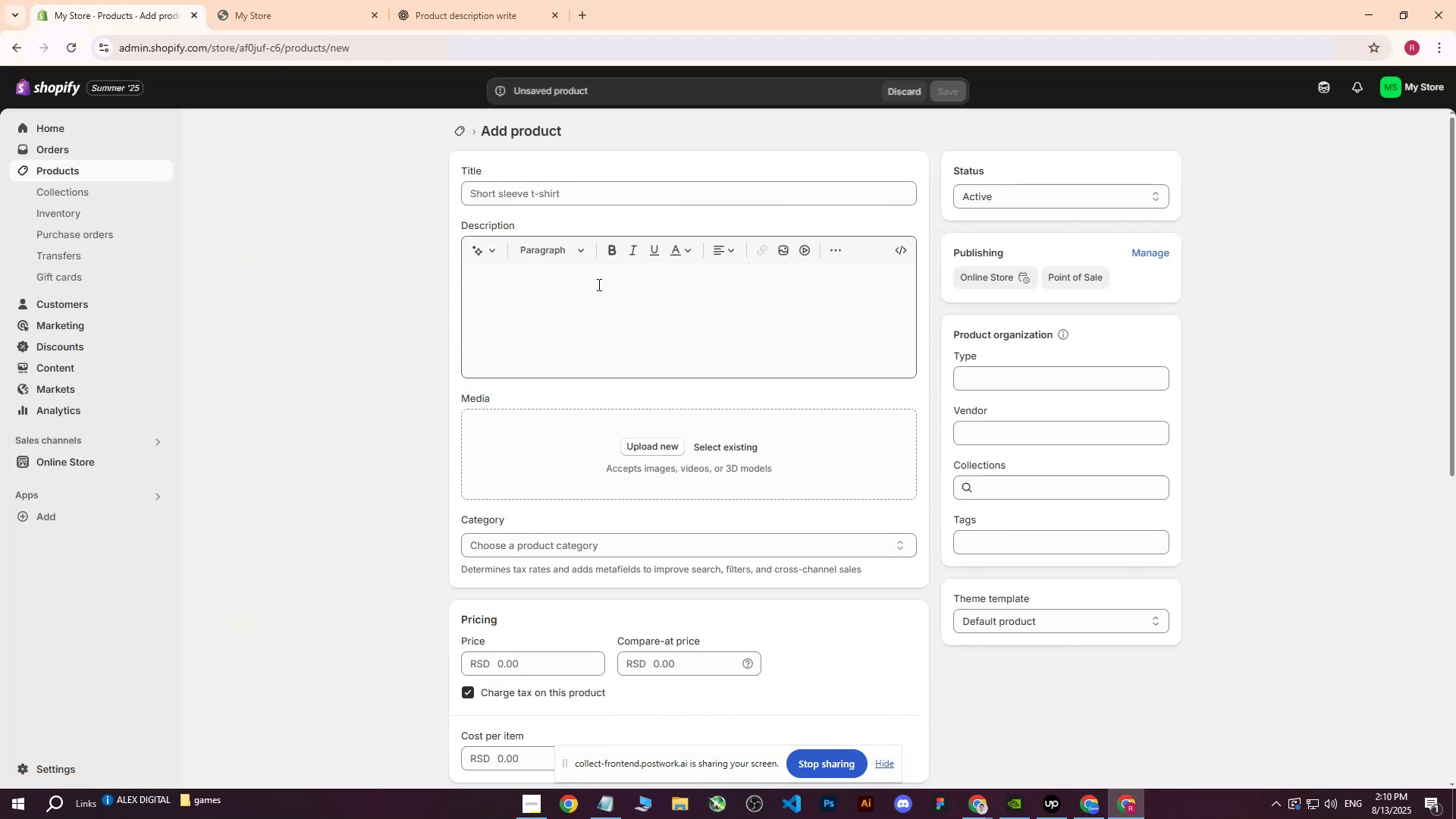 
left_click([557, 193])
 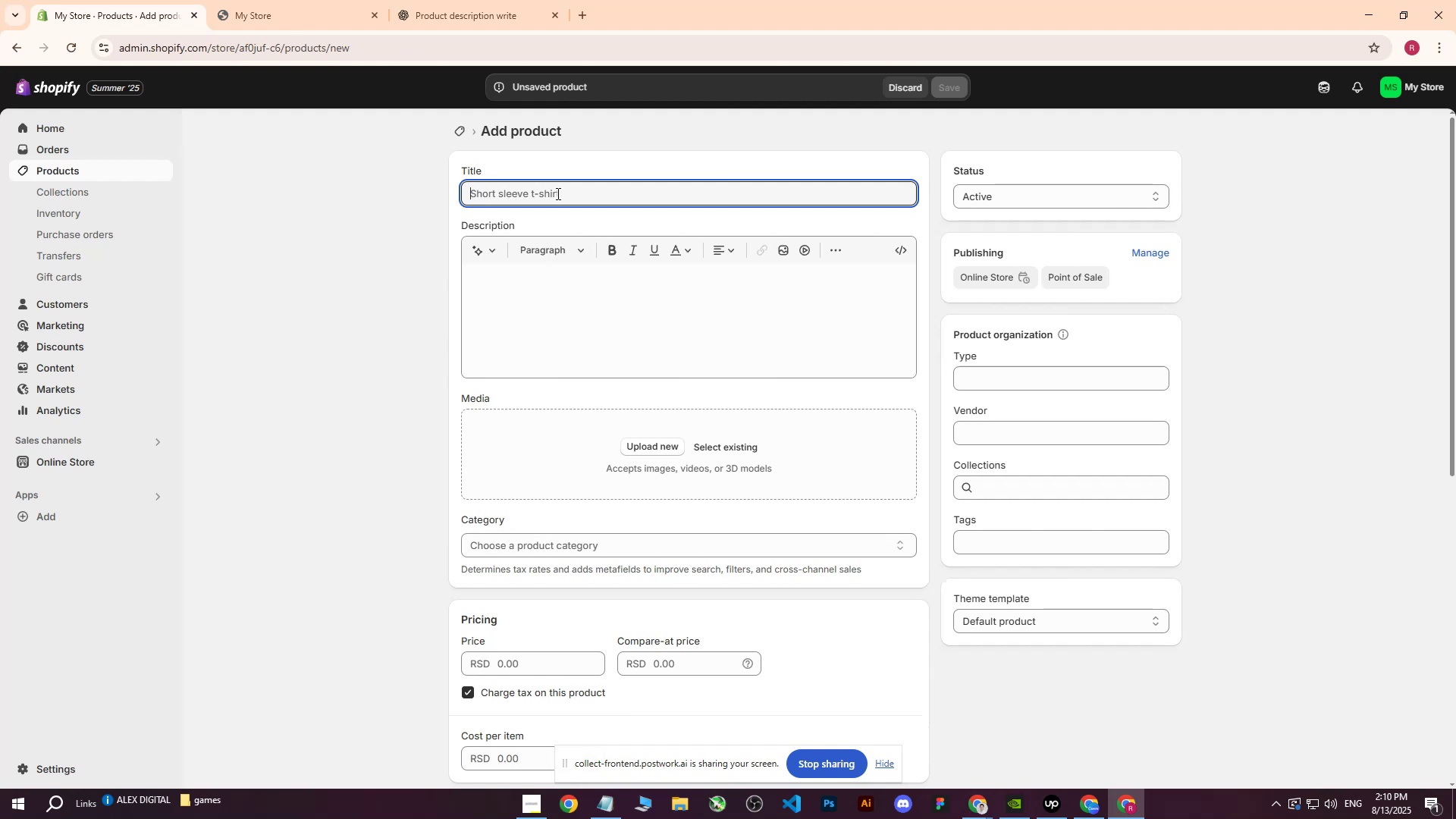 
key(Control+V)
 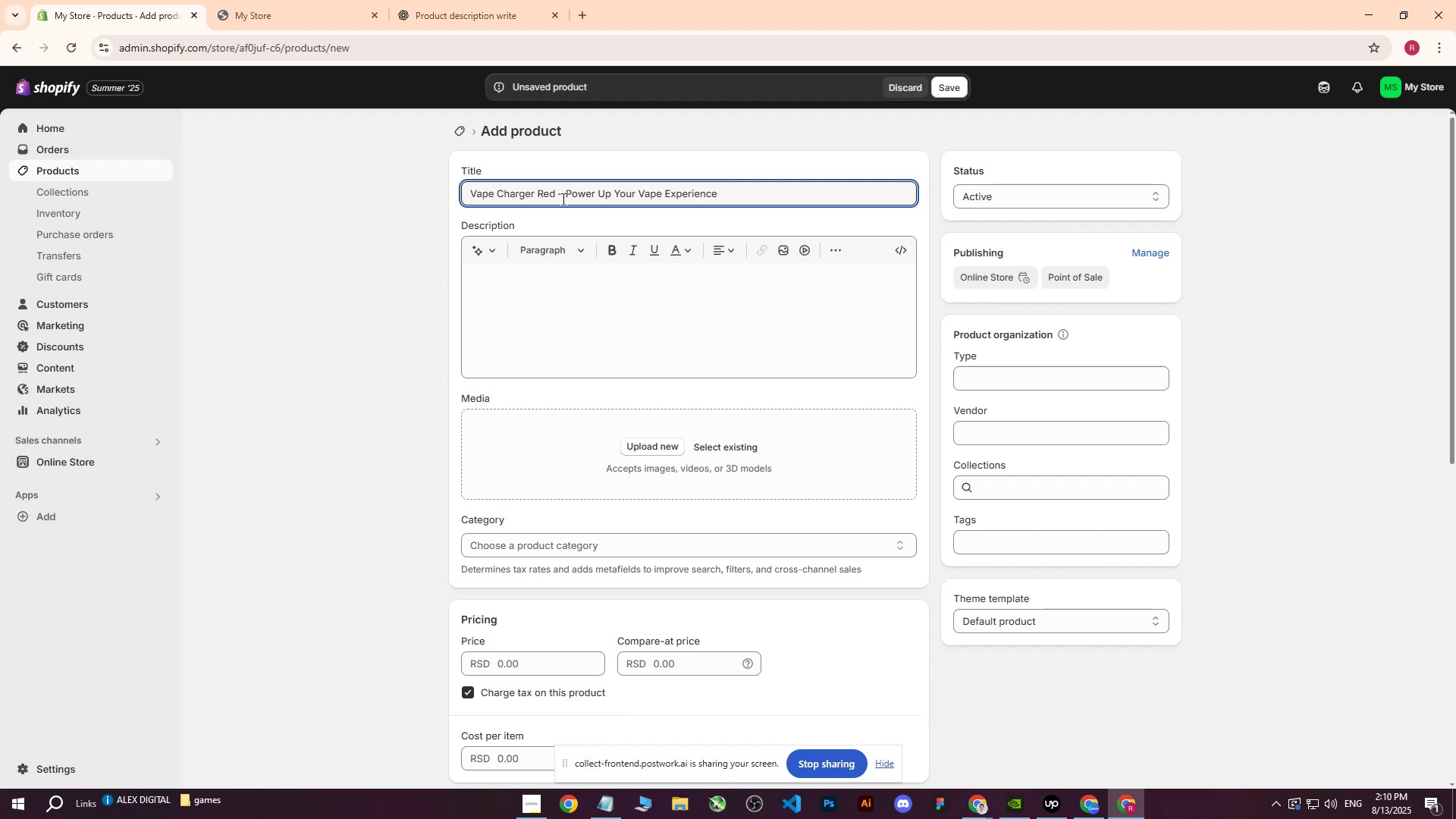 
left_click_drag(start_coordinate=[554, 198], to_coordinate=[540, 195])
 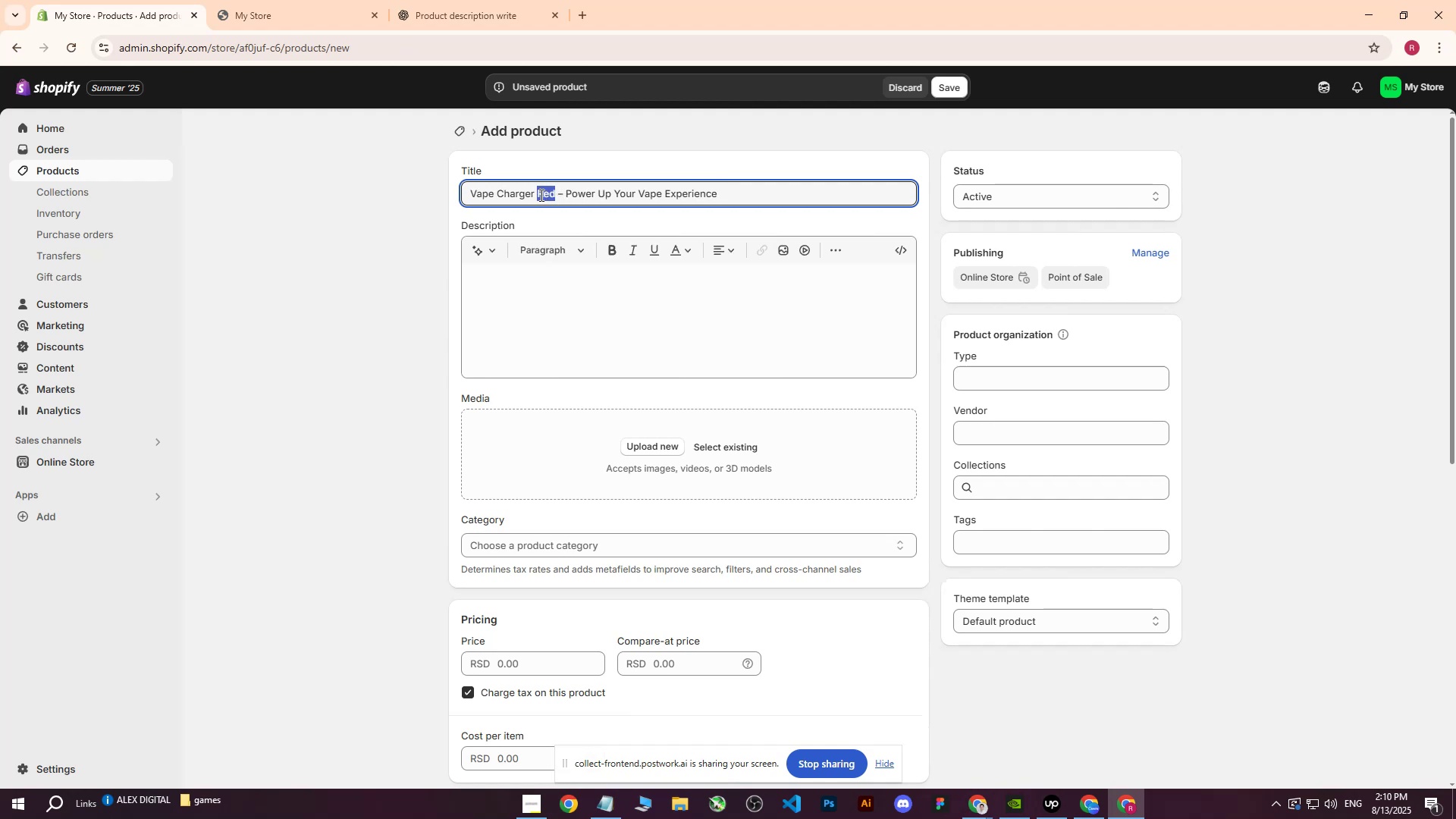 
type(Green)
 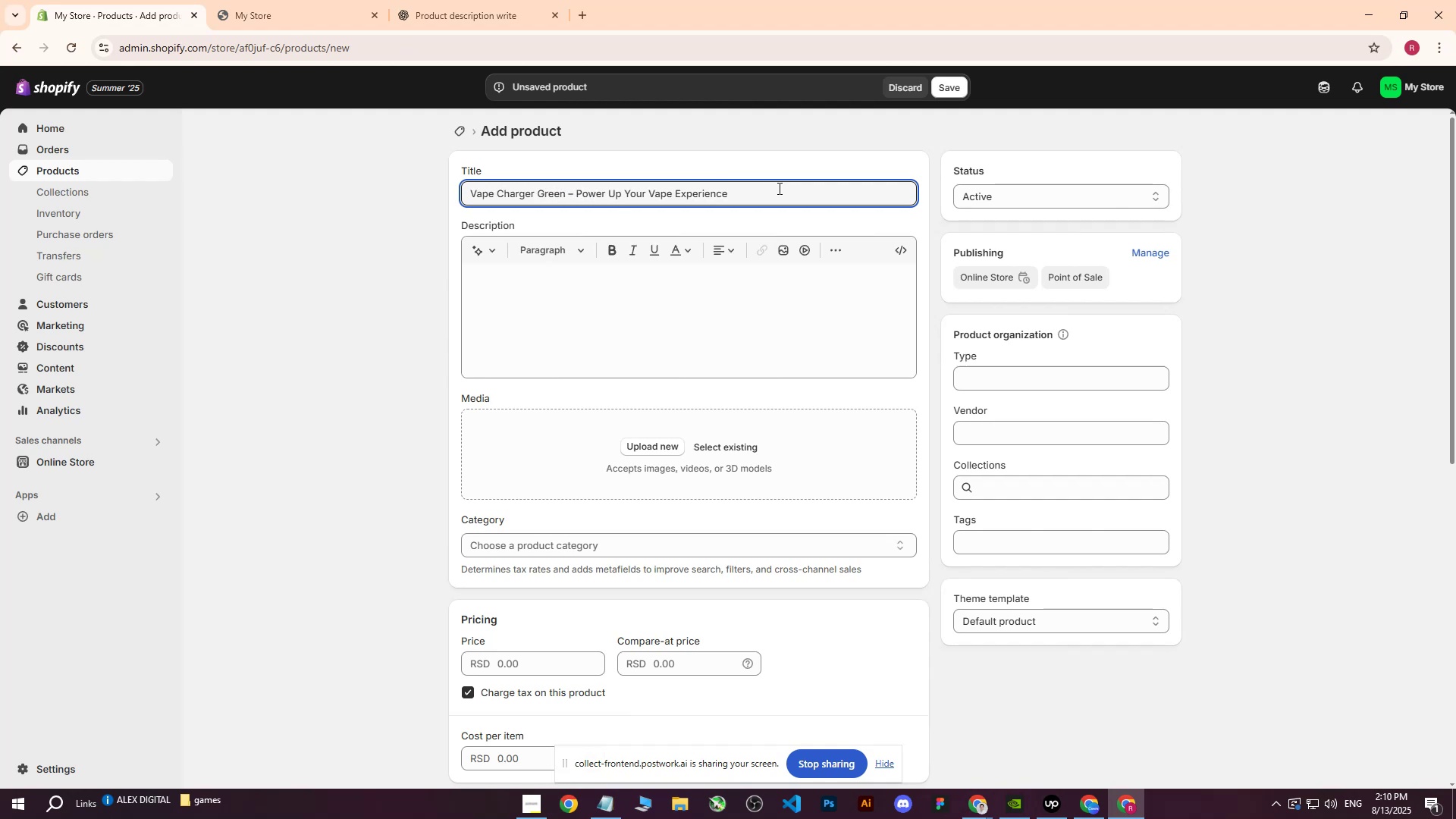 
left_click([783, 193])
 